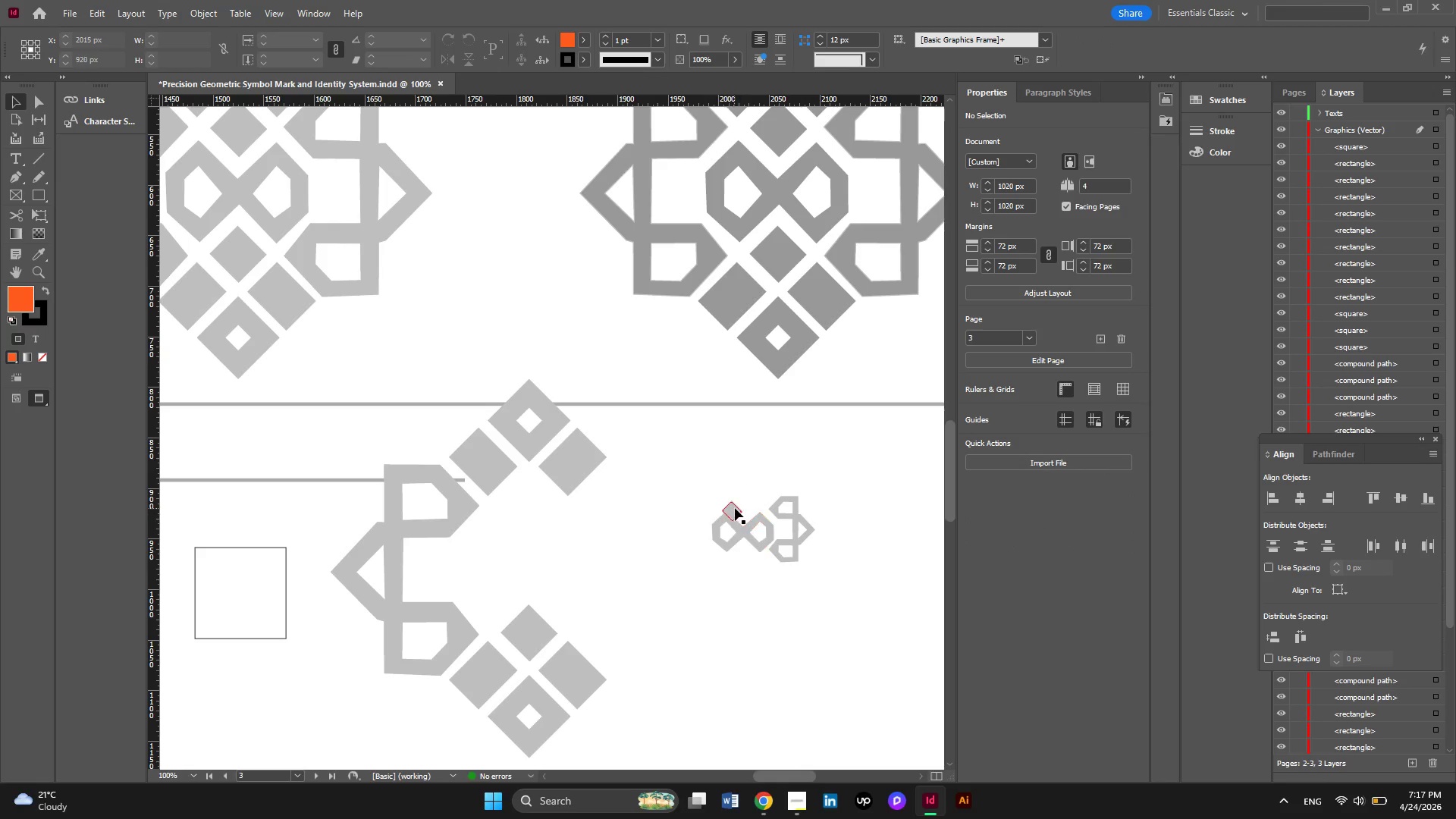 
left_click_drag(start_coordinate=[735, 508], to_coordinate=[748, 506])
 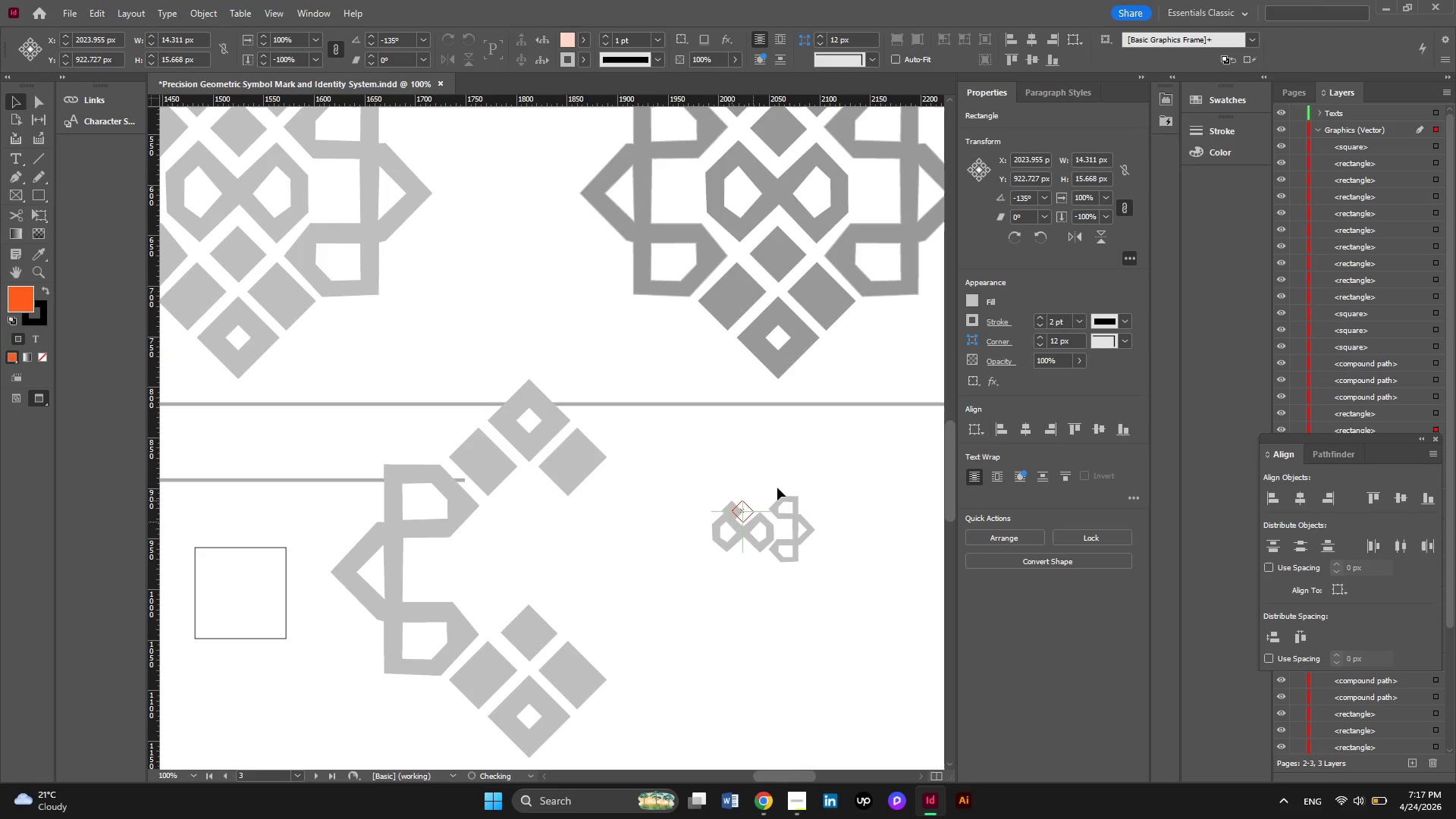 
left_click([777, 488])
 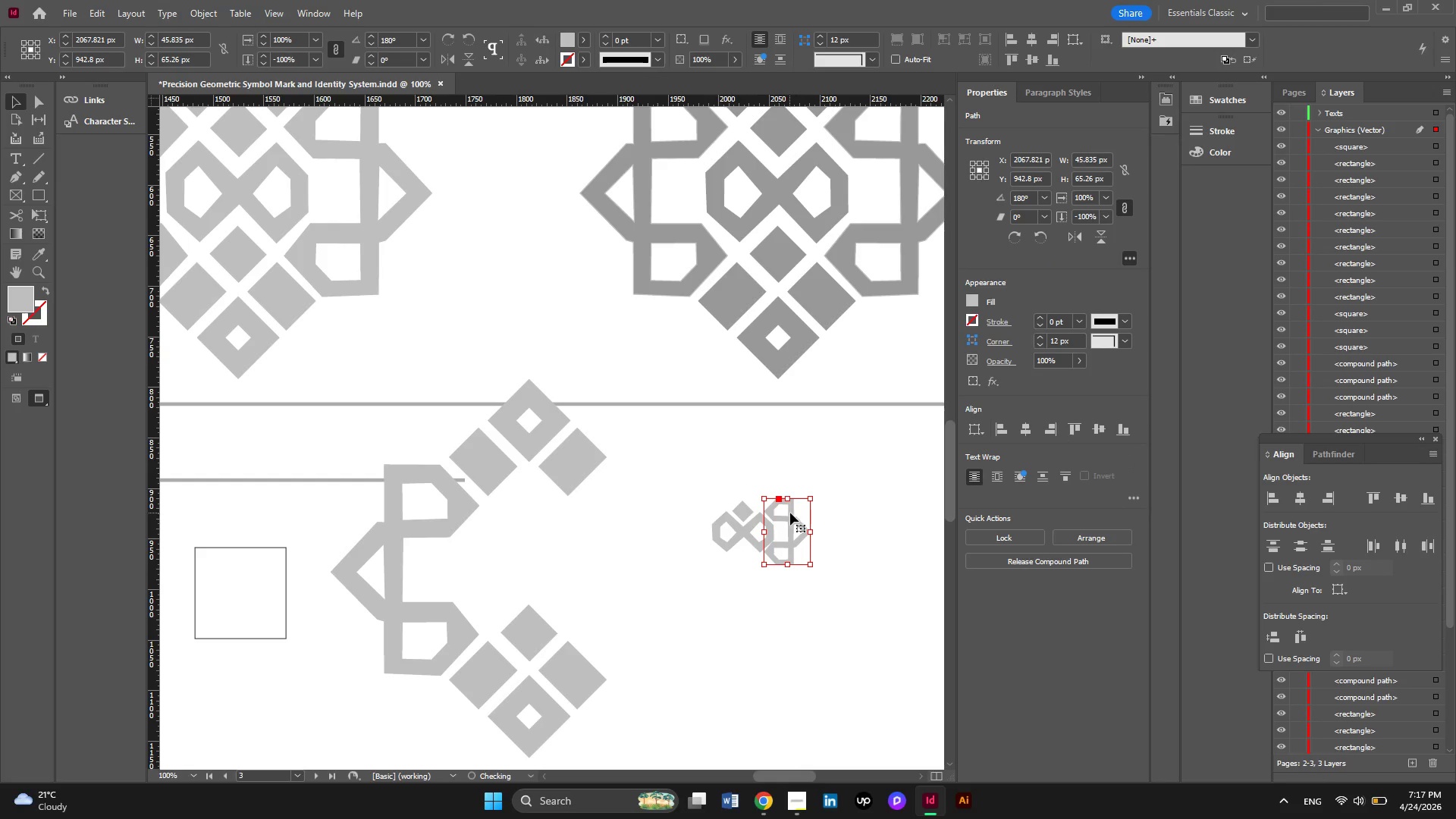 
wait(5.67)
 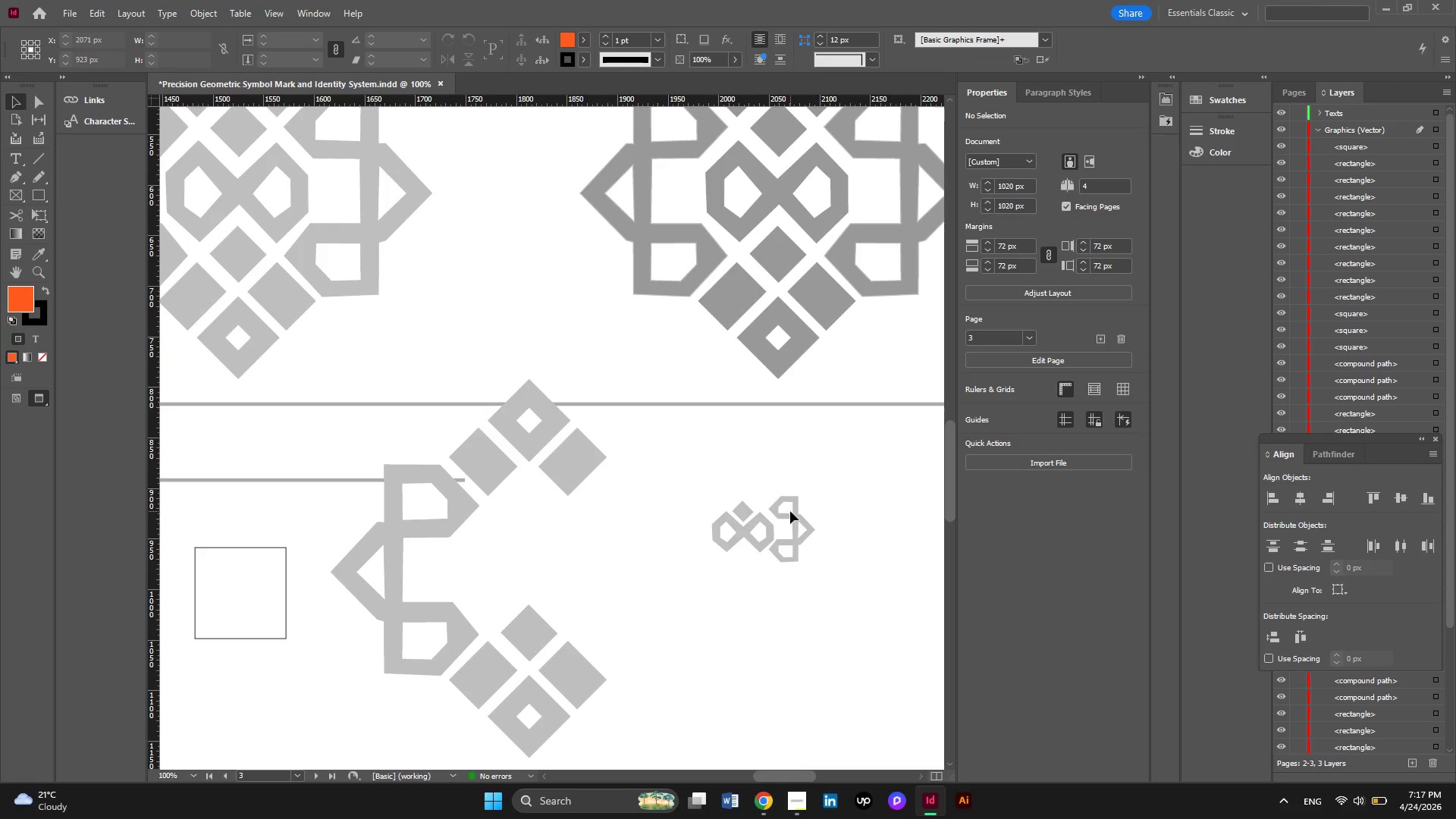 
key(ArrowDown)
 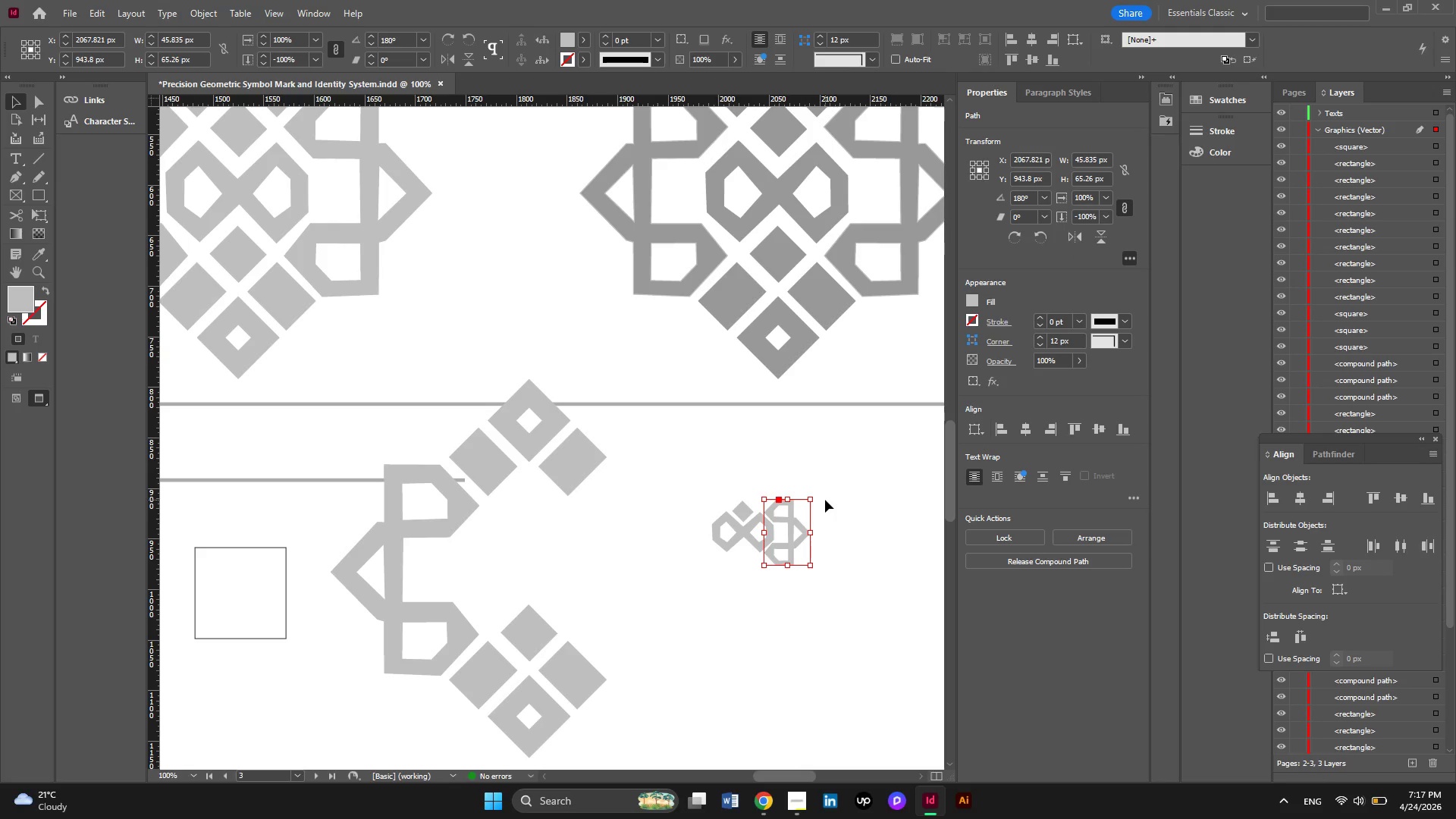 
key(ArrowDown)
 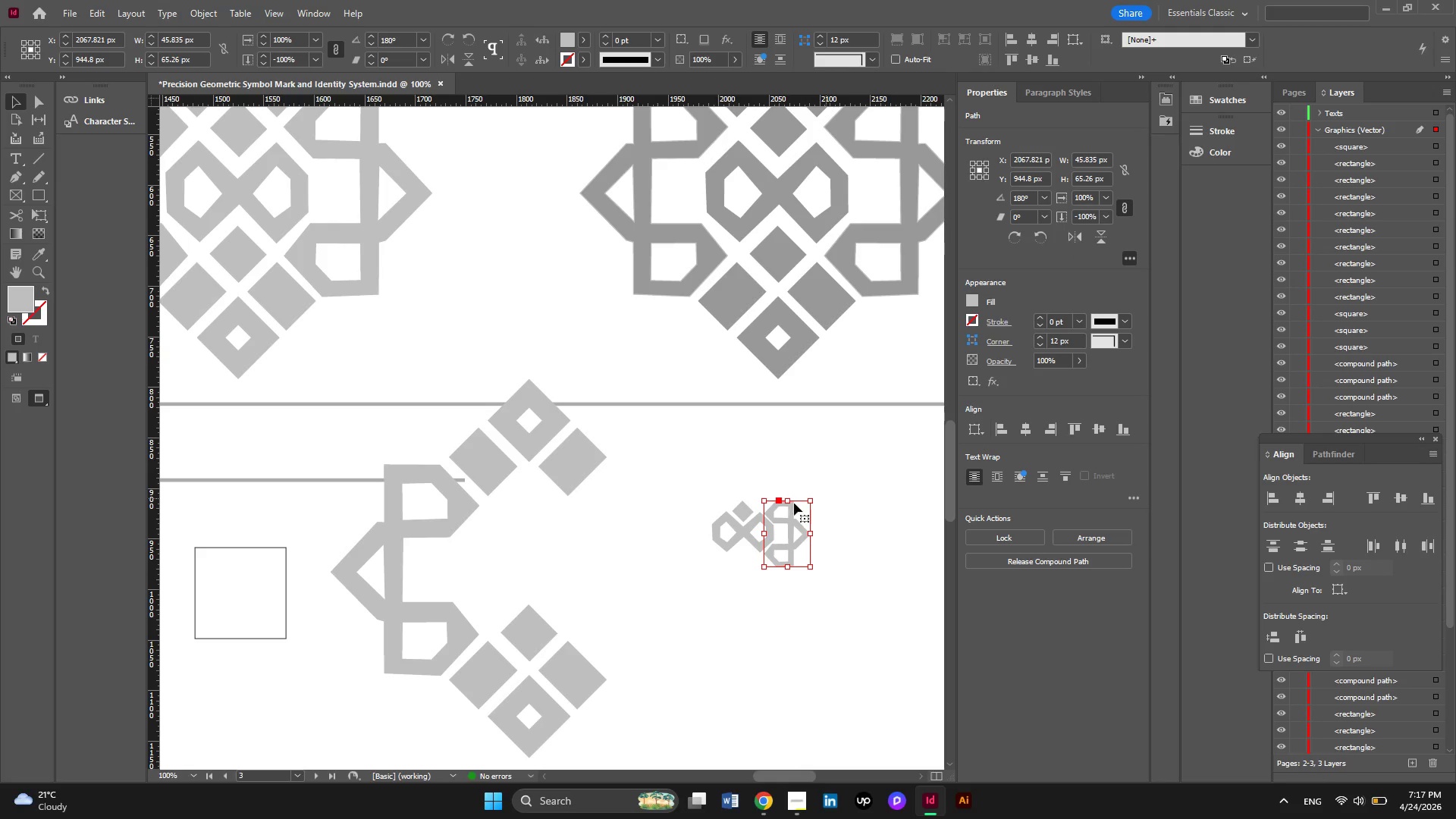 
left_click([733, 535])
 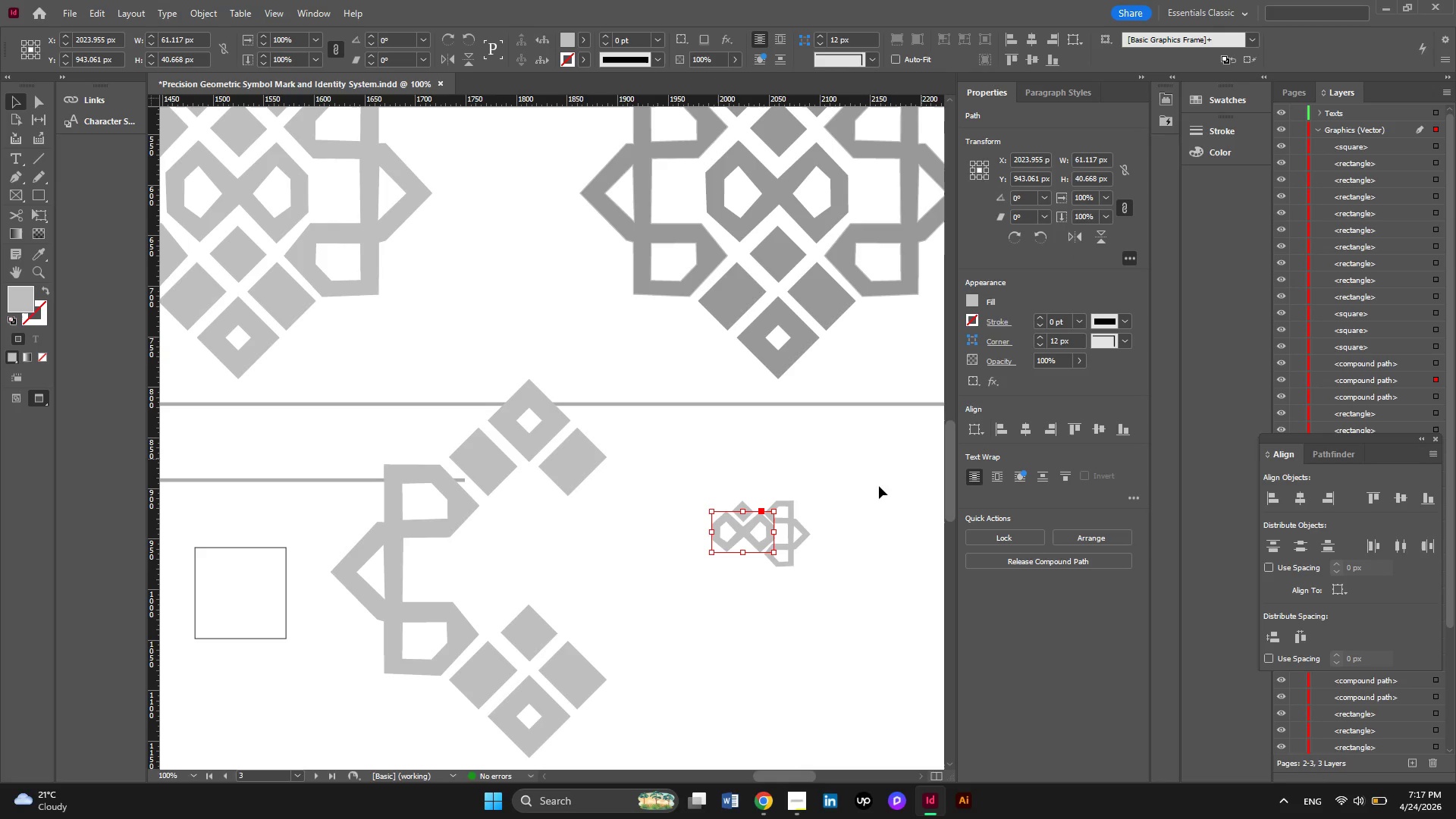 
hold_key(key=AltLeft, duration=0.56)
scroll: coordinate [783, 519], scroll_direction: up, amount: 3.0
 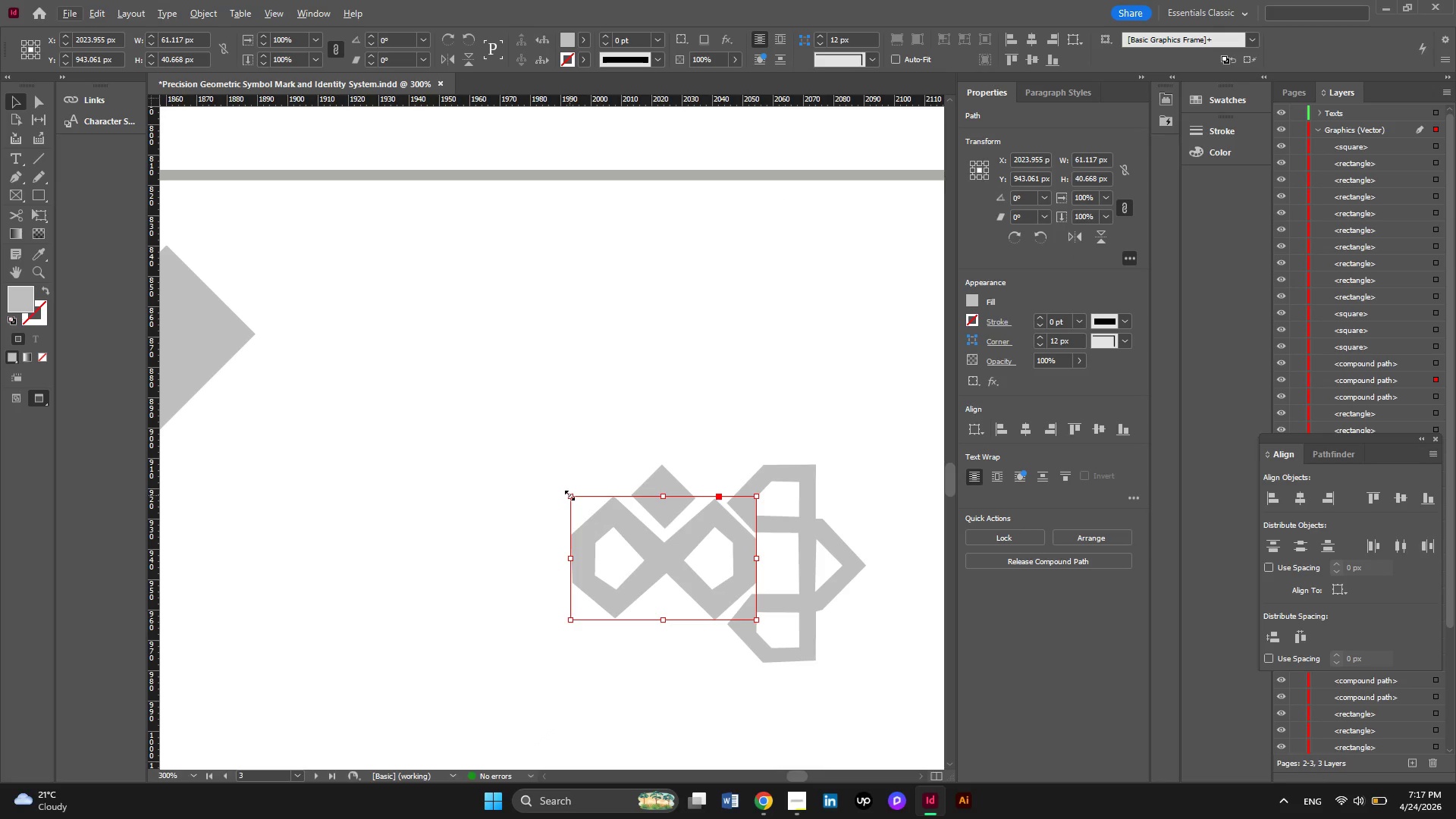 
hold_key(key=ShiftLeft, duration=1.14)
left_click_drag(start_coordinate=[570, 495], to_coordinate=[580, 513])
 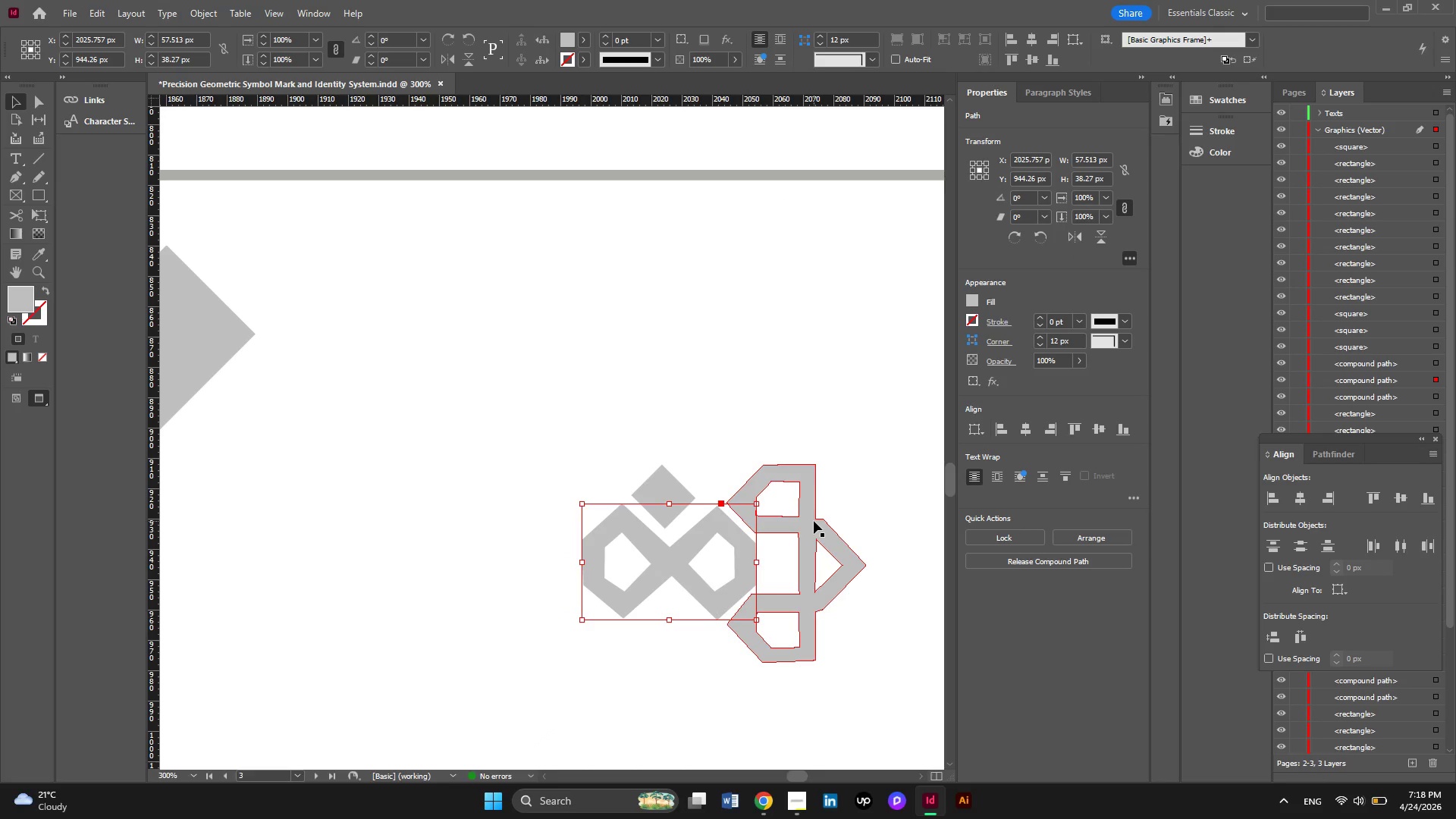 
left_click([846, 500])
 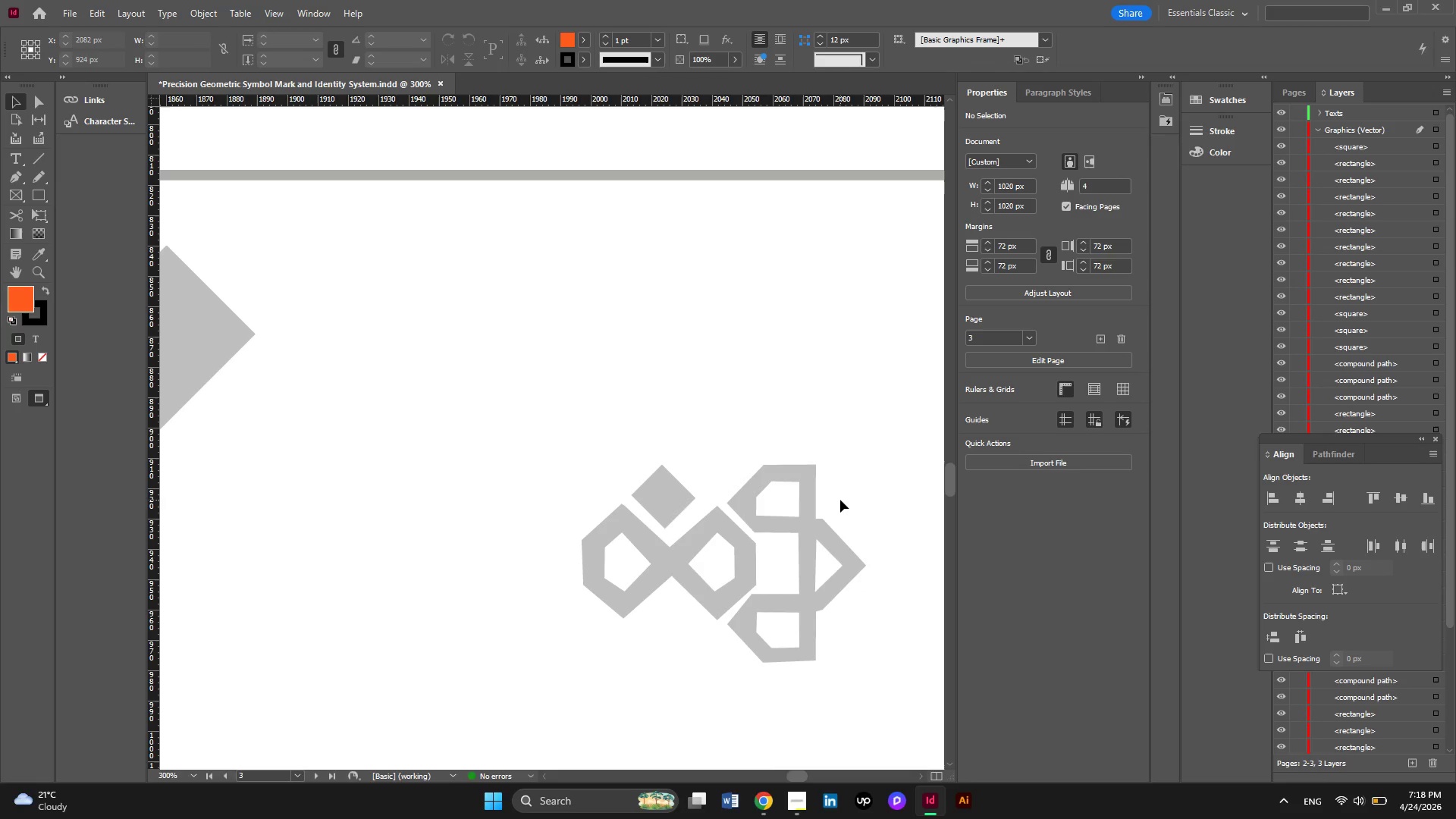 
key(Alt+AltLeft)
 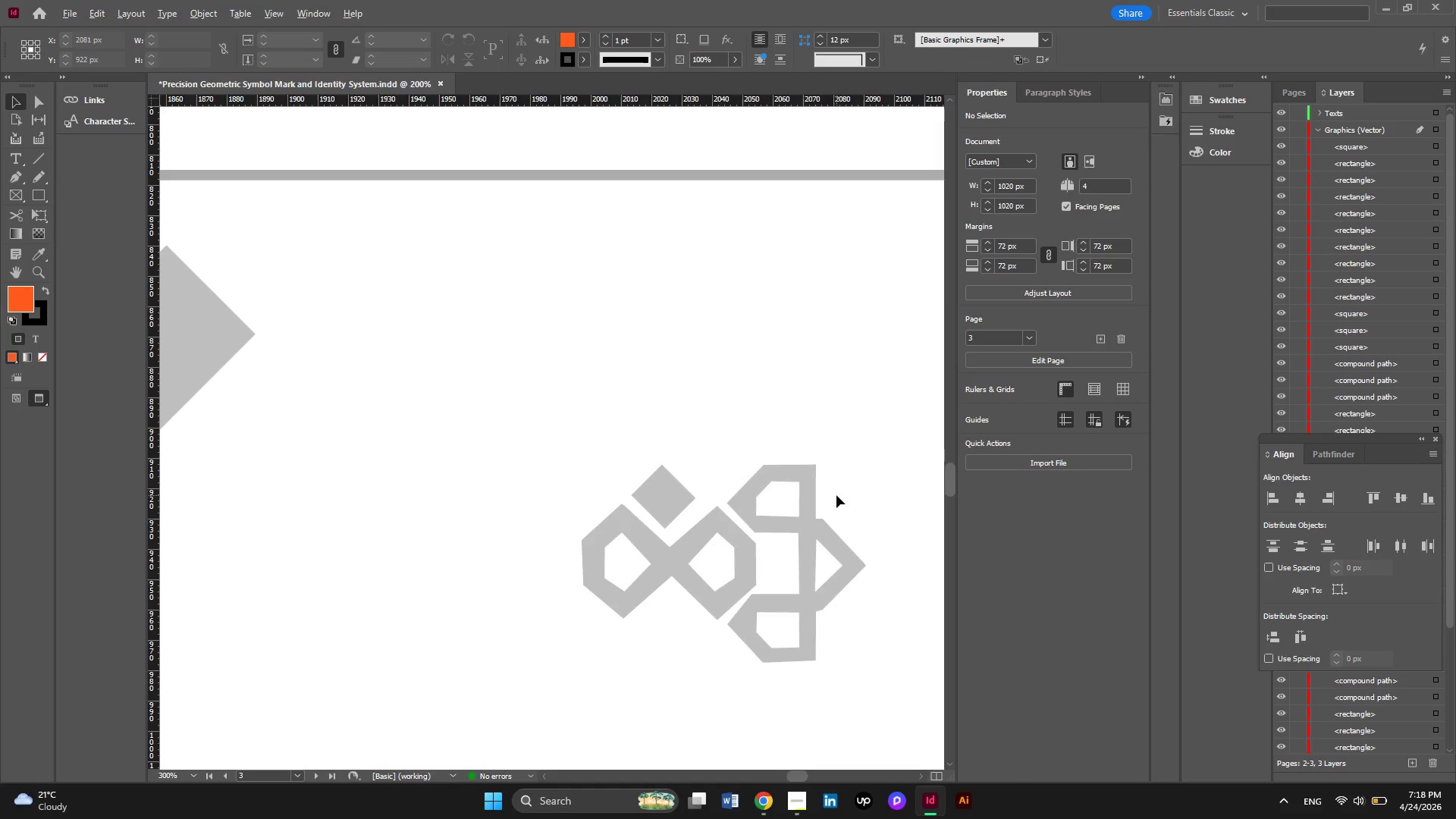 
scroll: coordinate [836, 495], scroll_direction: down, amount: 1.0
 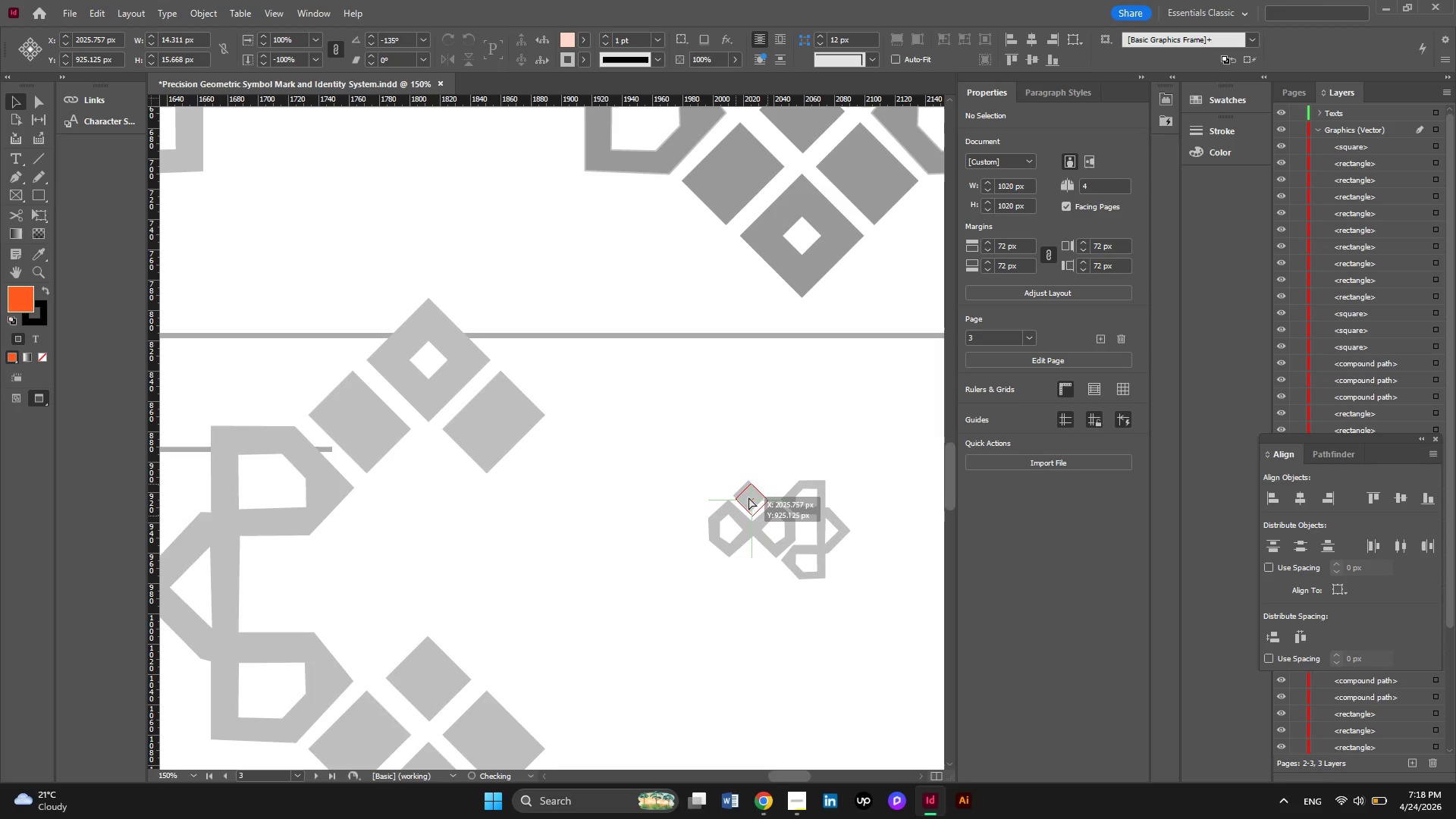 
hold_key(key=AltLeft, duration=3.48)
left_click_drag(start_coordinate=[748, 497], to_coordinate=[750, 557])
 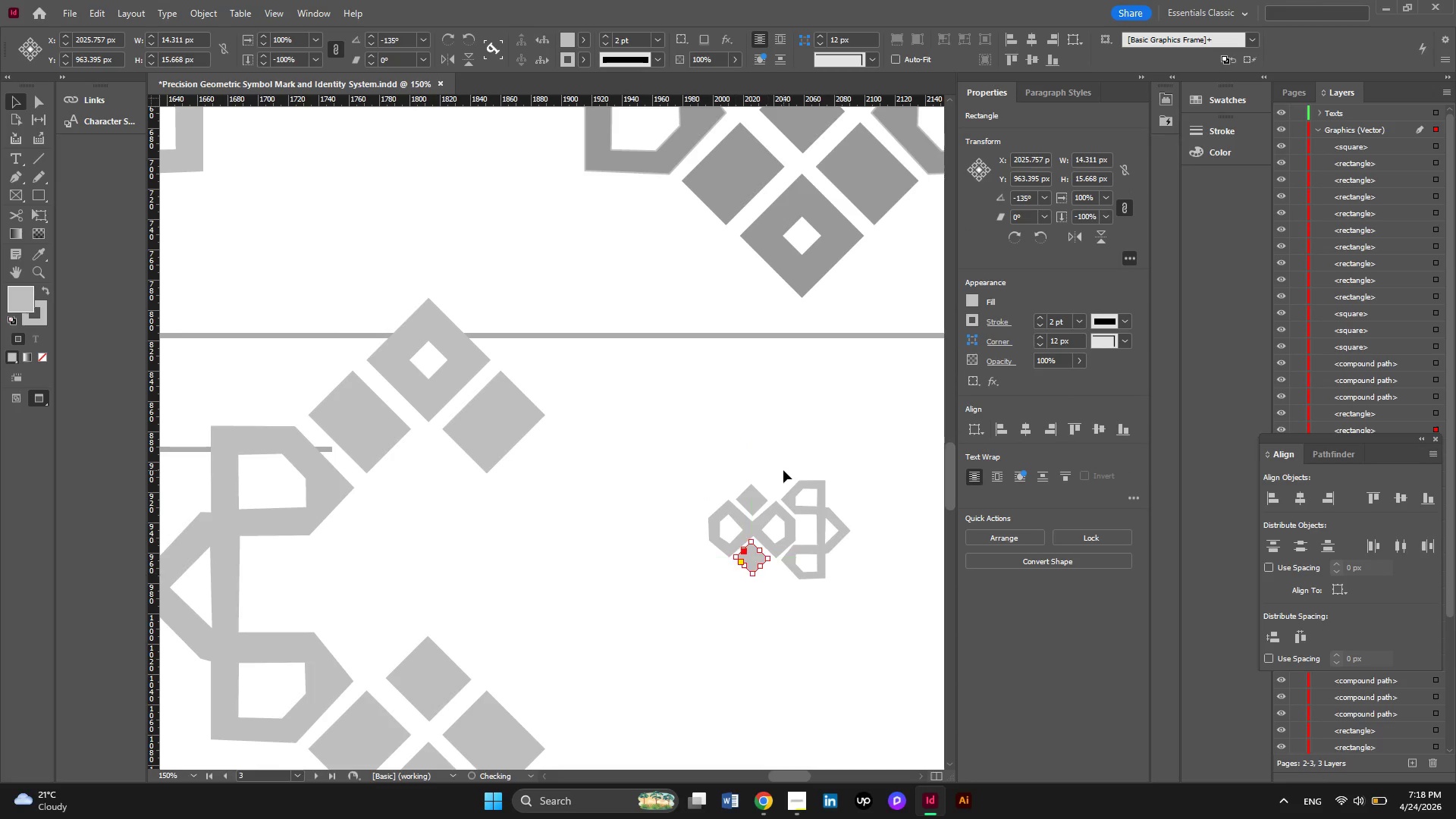 
left_click([783, 470])
 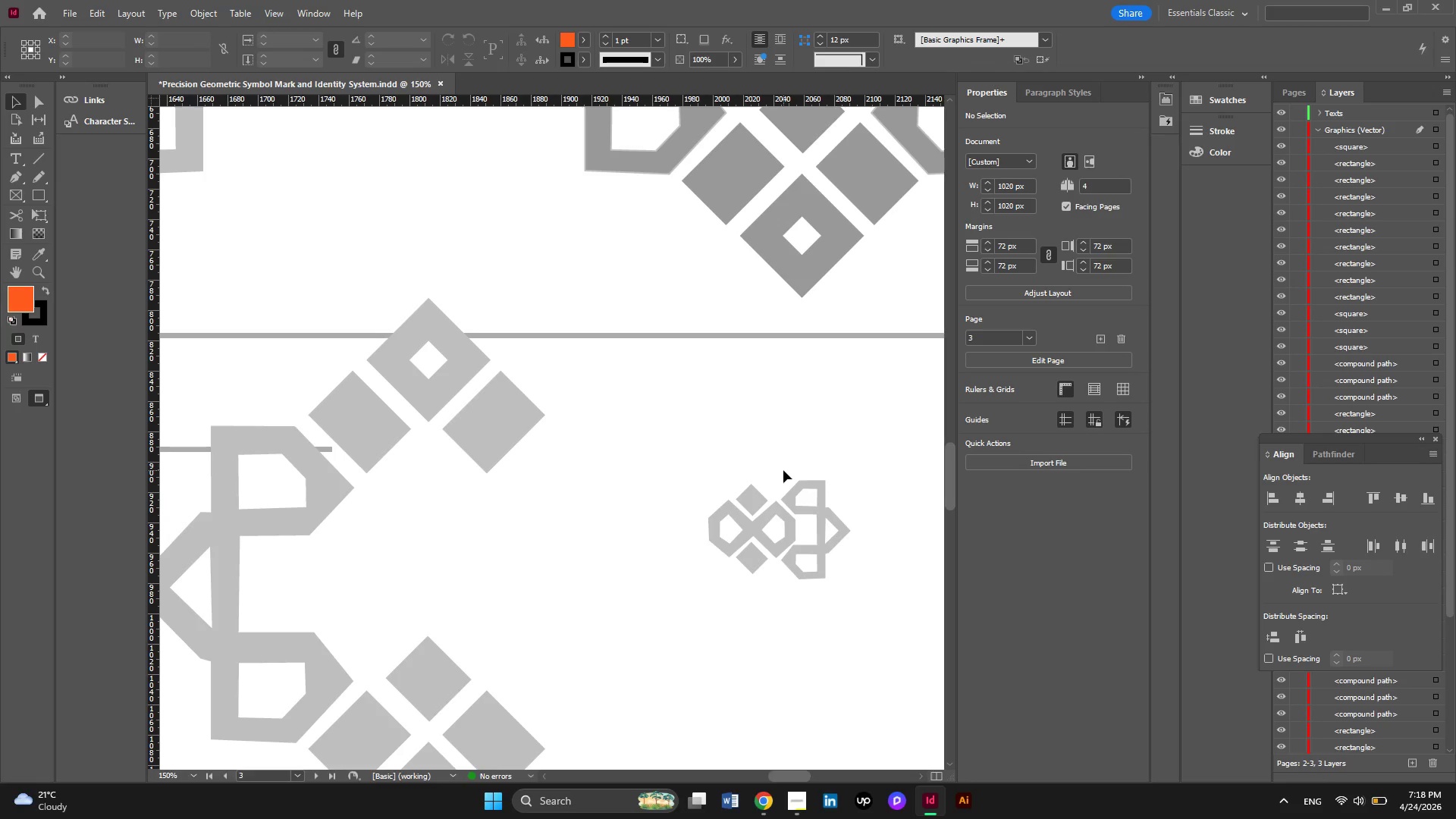 
scroll: coordinate [783, 470], scroll_direction: down, amount: 1.0
 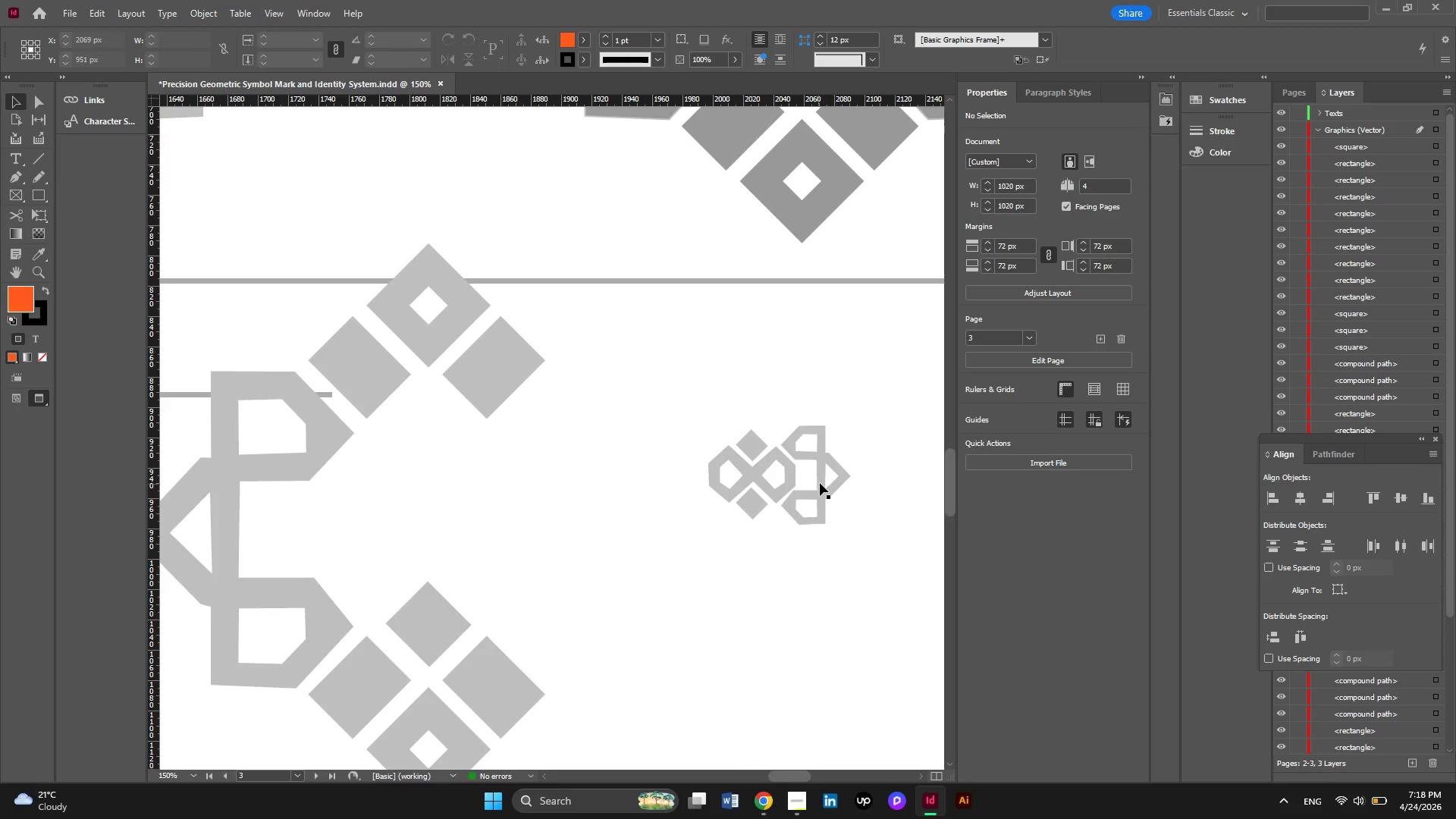 
hold_key(key=AltLeft, duration=1.06)
left_click_drag(start_coordinate=[824, 475], to_coordinate=[696, 475])
 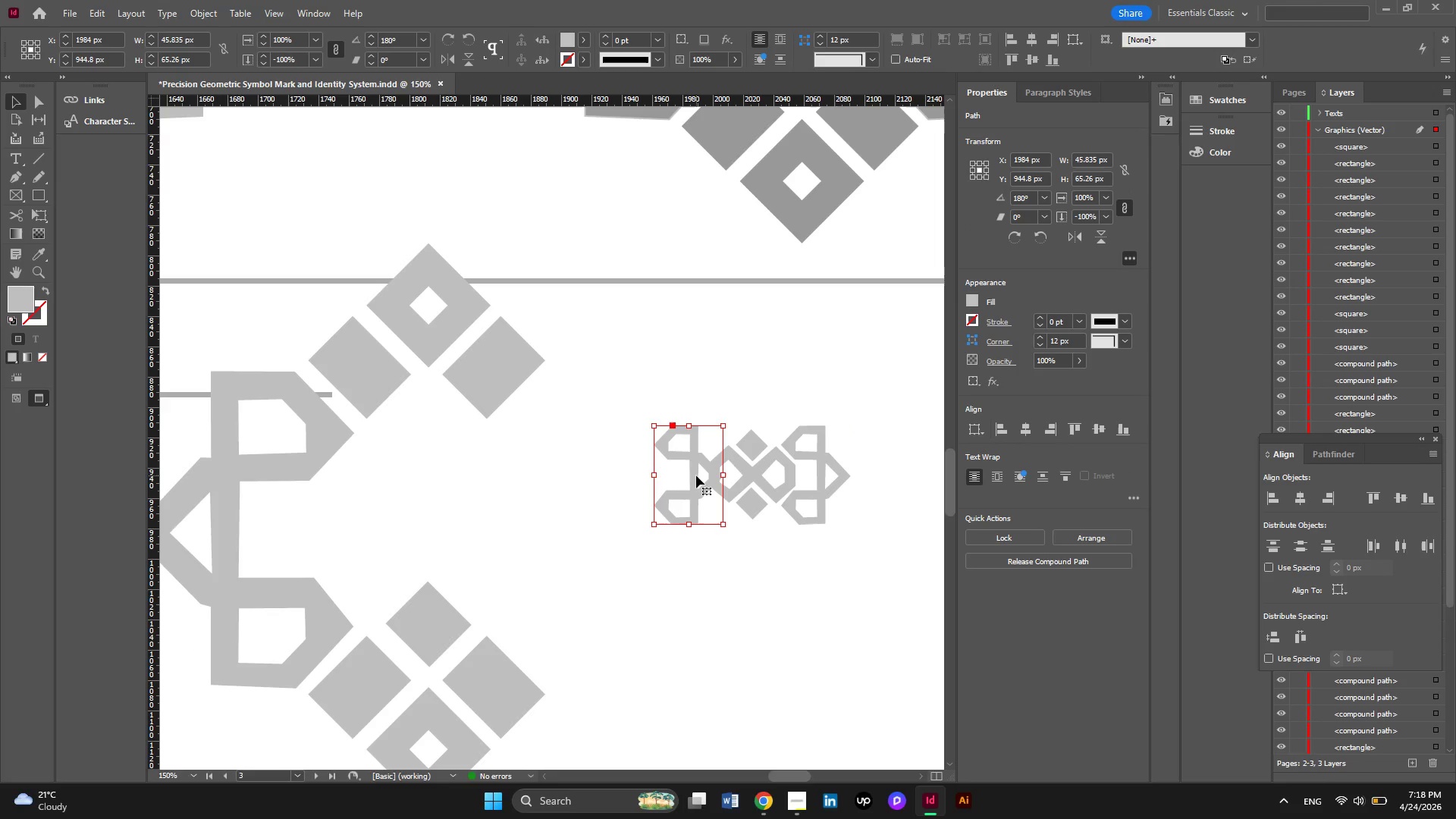 
right_click([696, 475])
 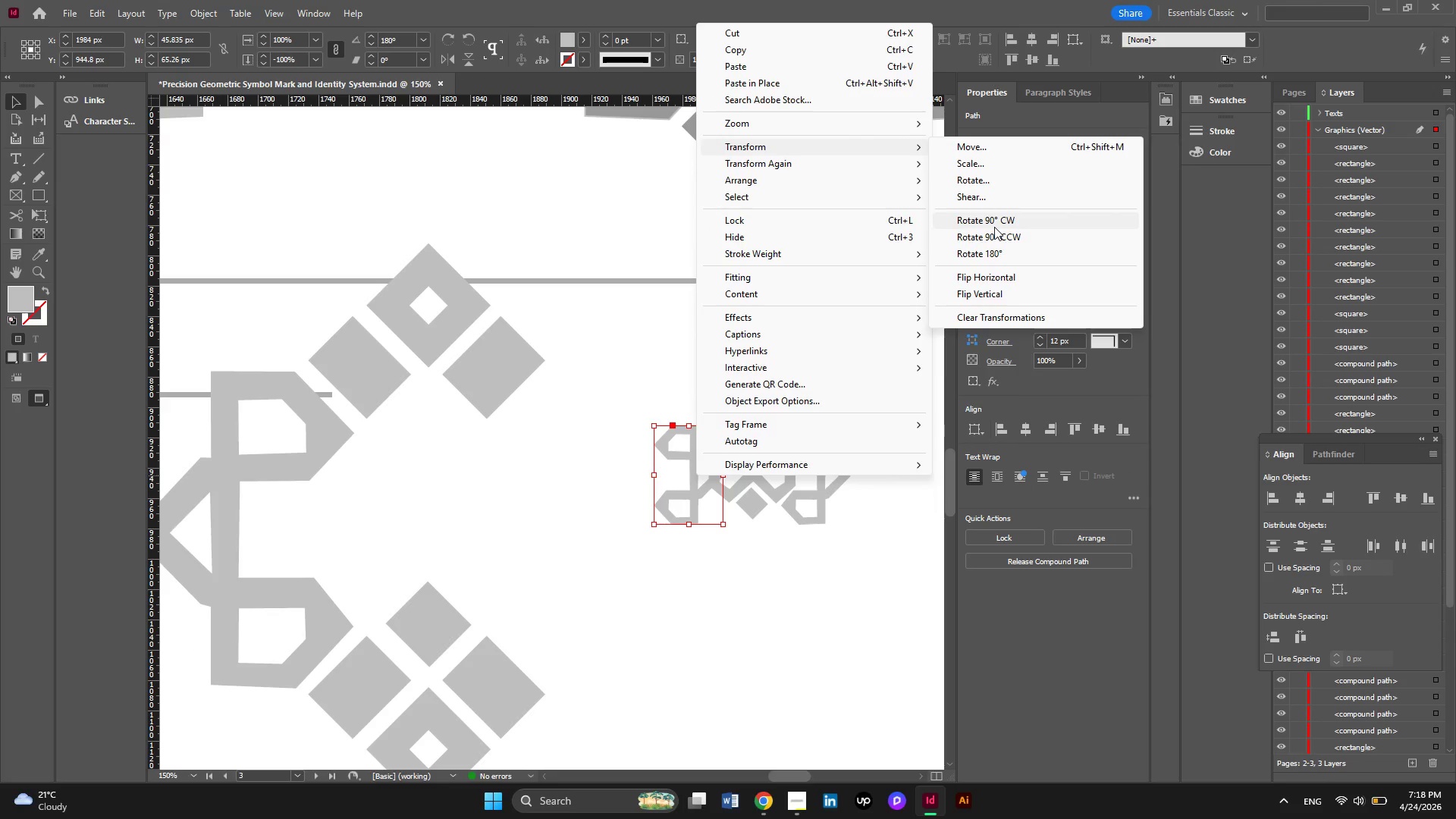 
wait(7.95)
 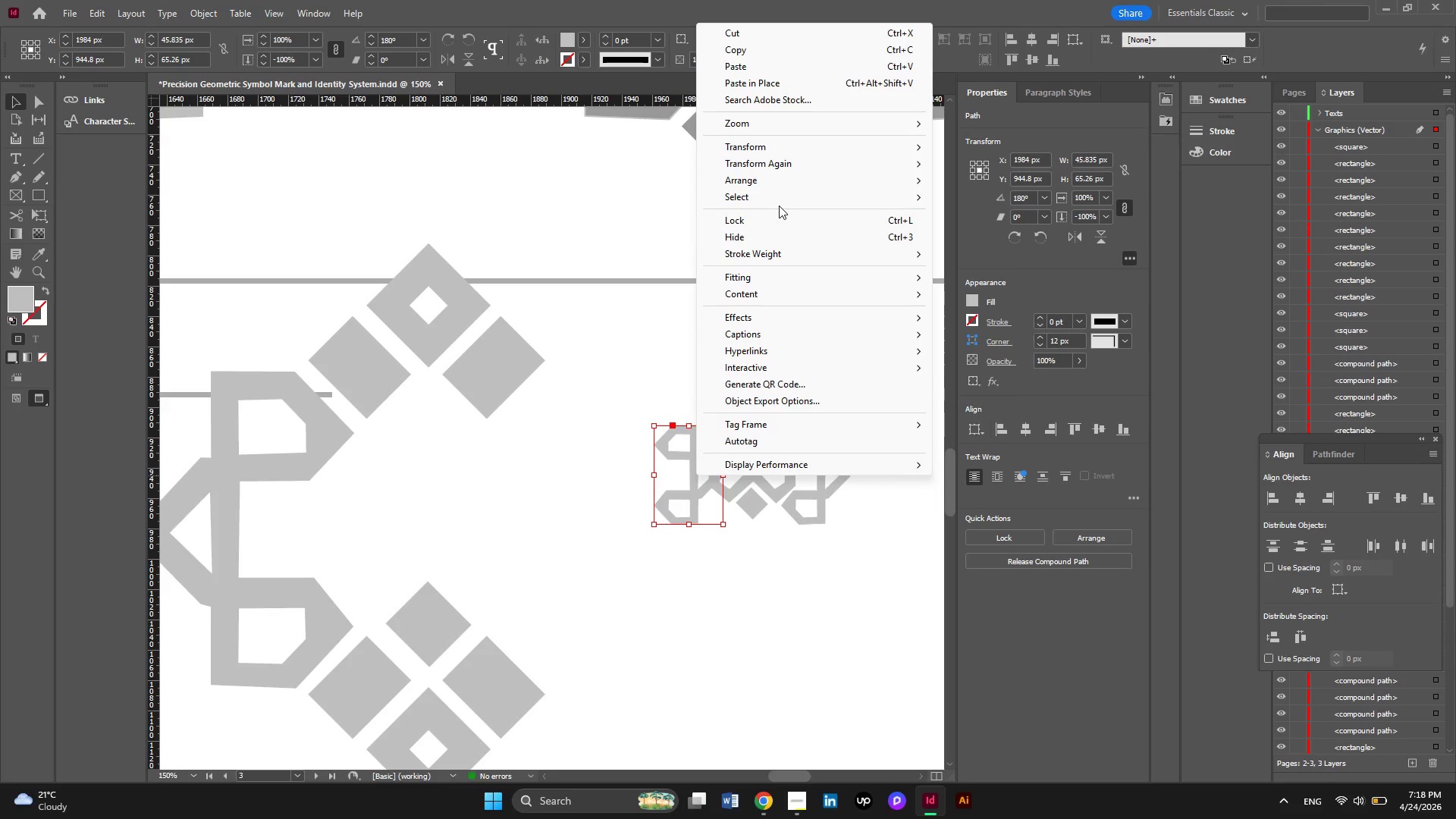 
left_click([994, 294])
 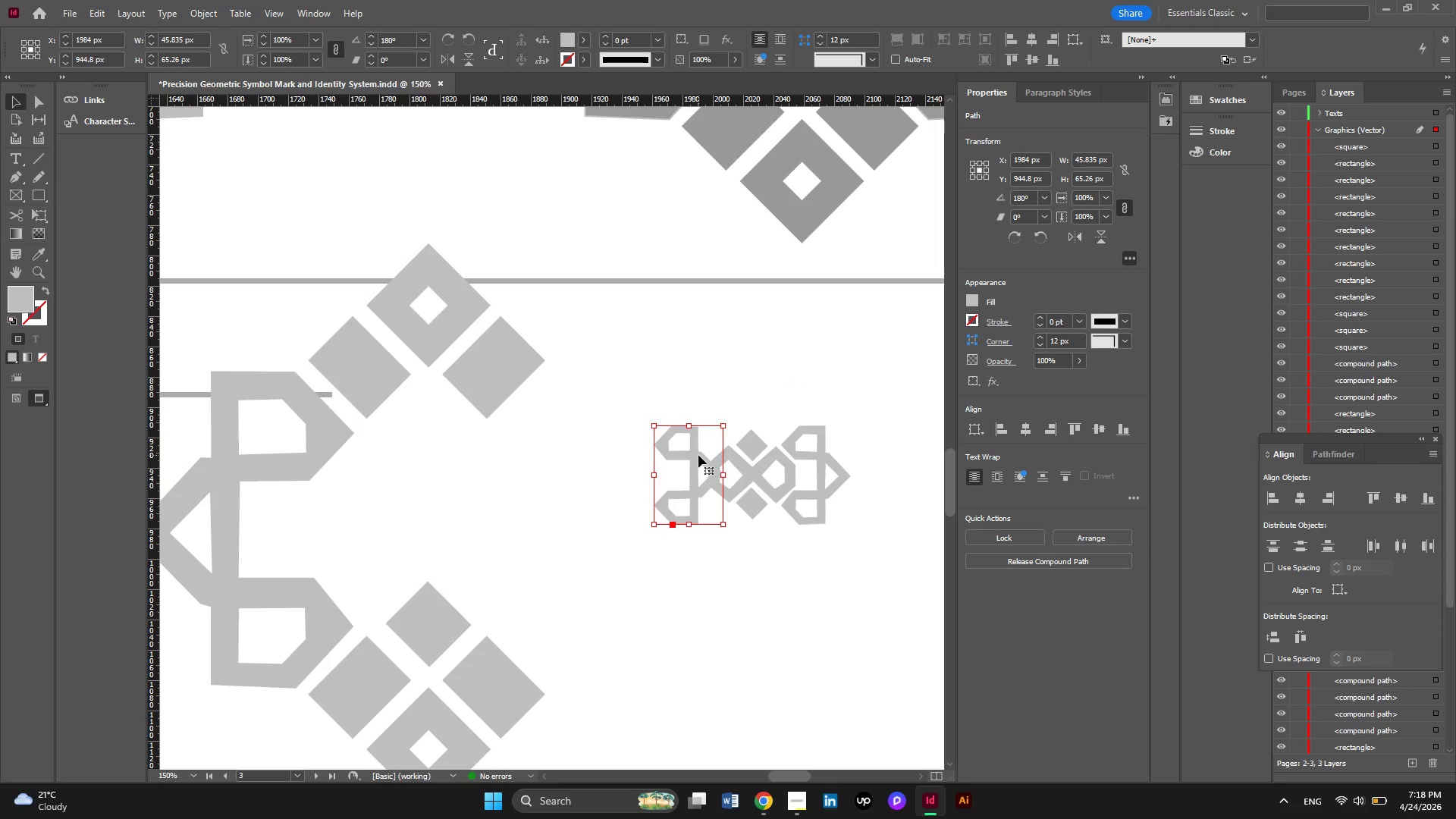 
right_click([698, 455])
 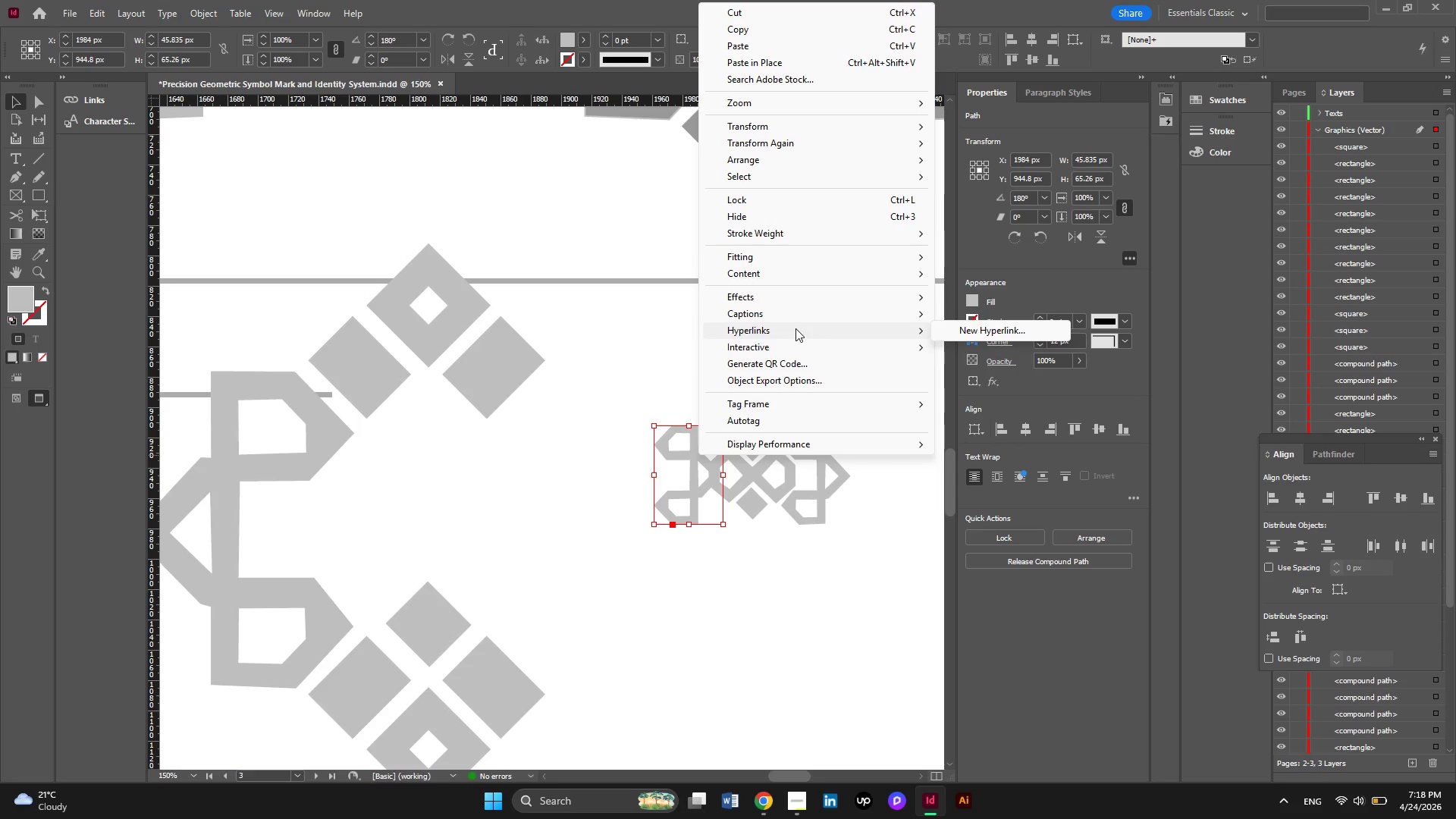 
wait(13.33)
 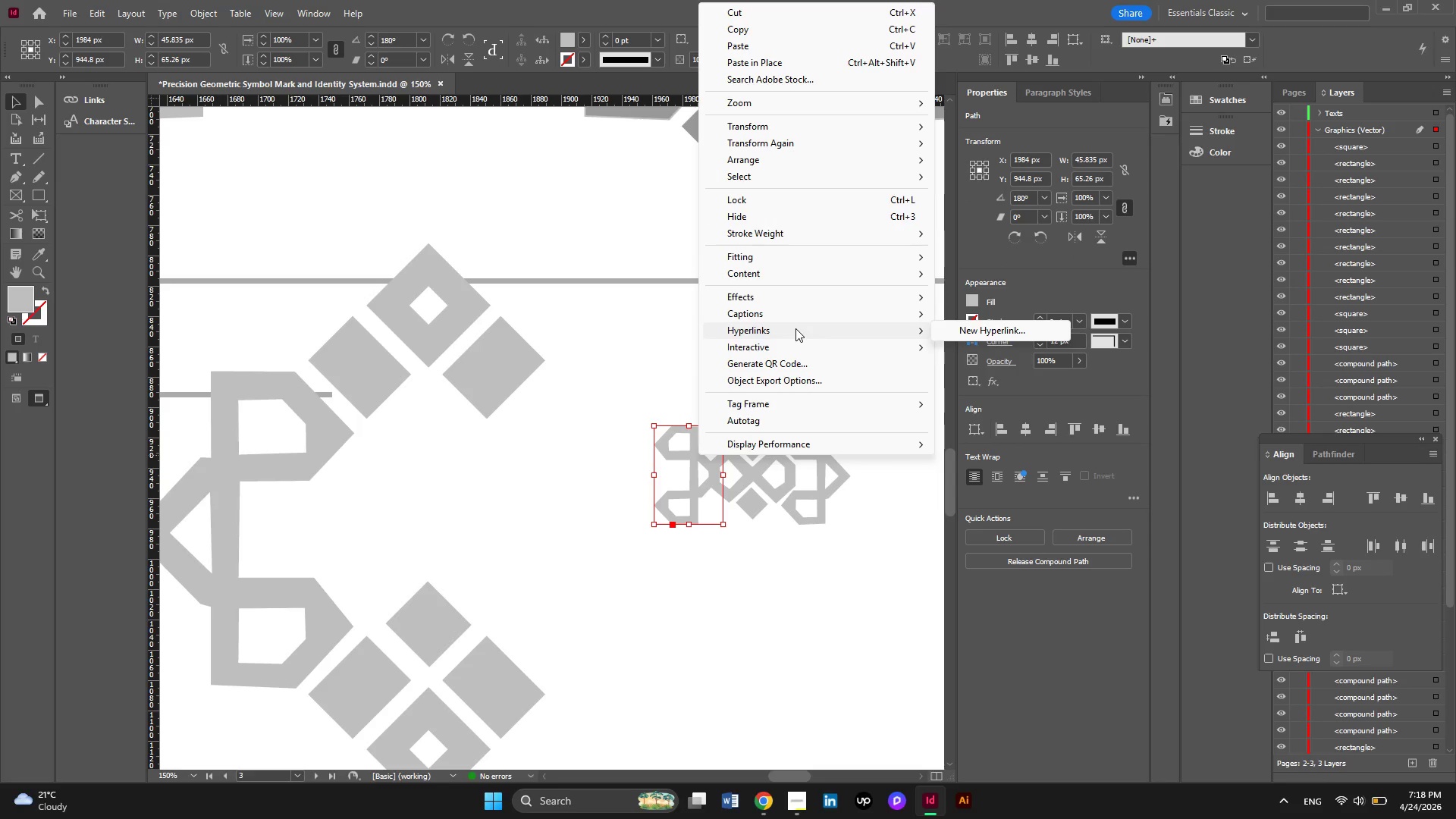 
left_click([1005, 259])
 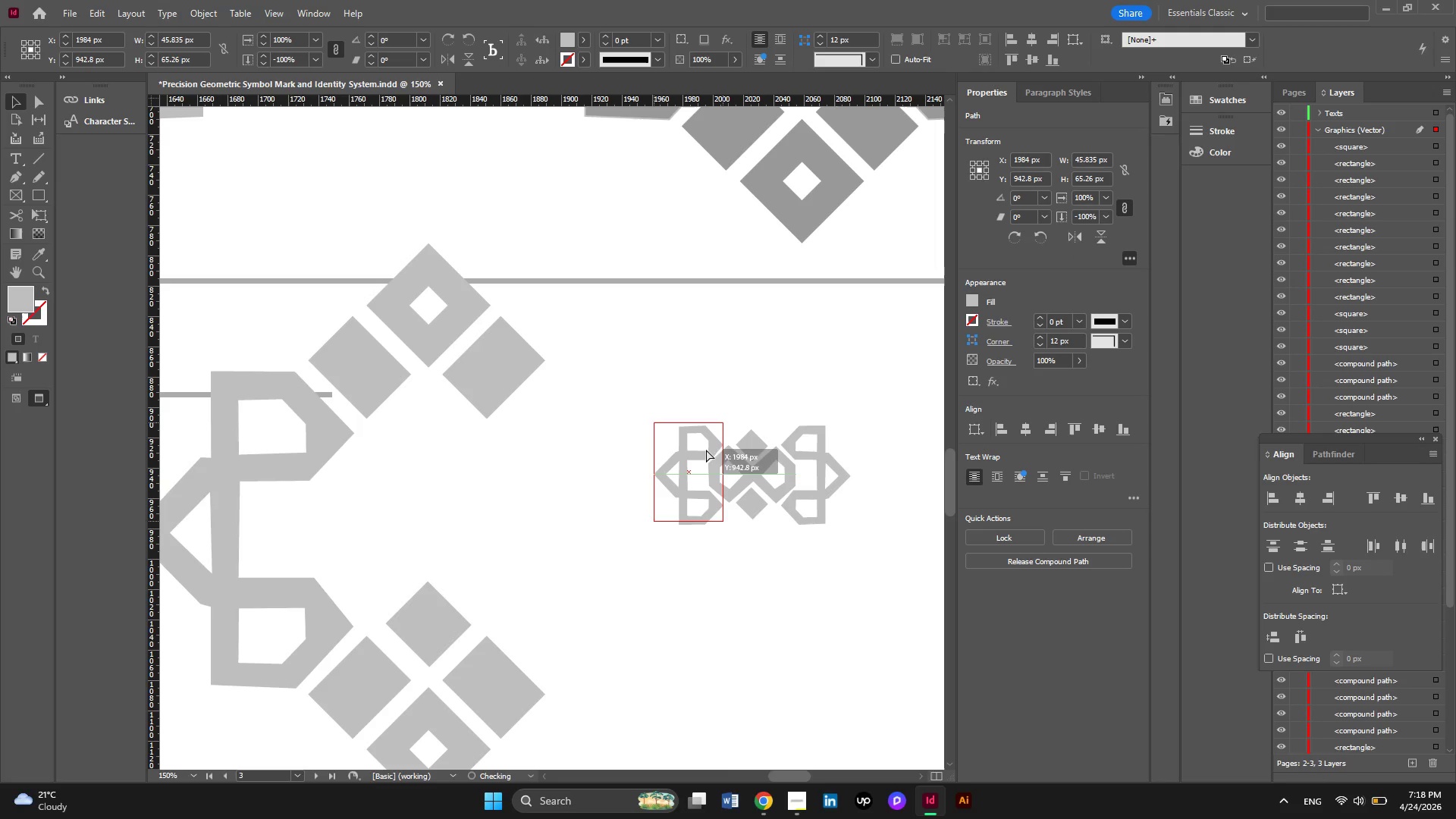 
wait(5.38)
 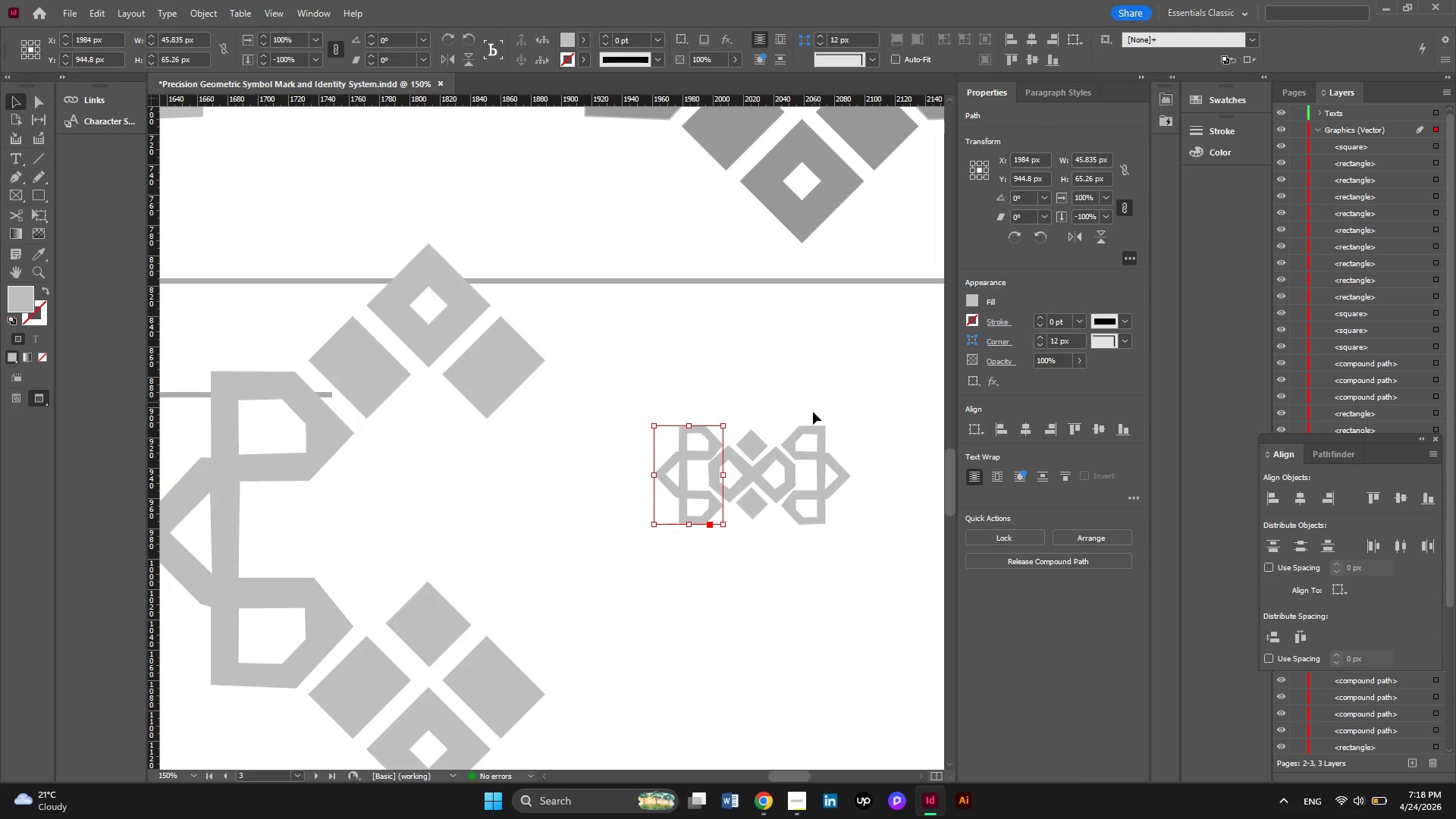 
left_click([764, 538])
 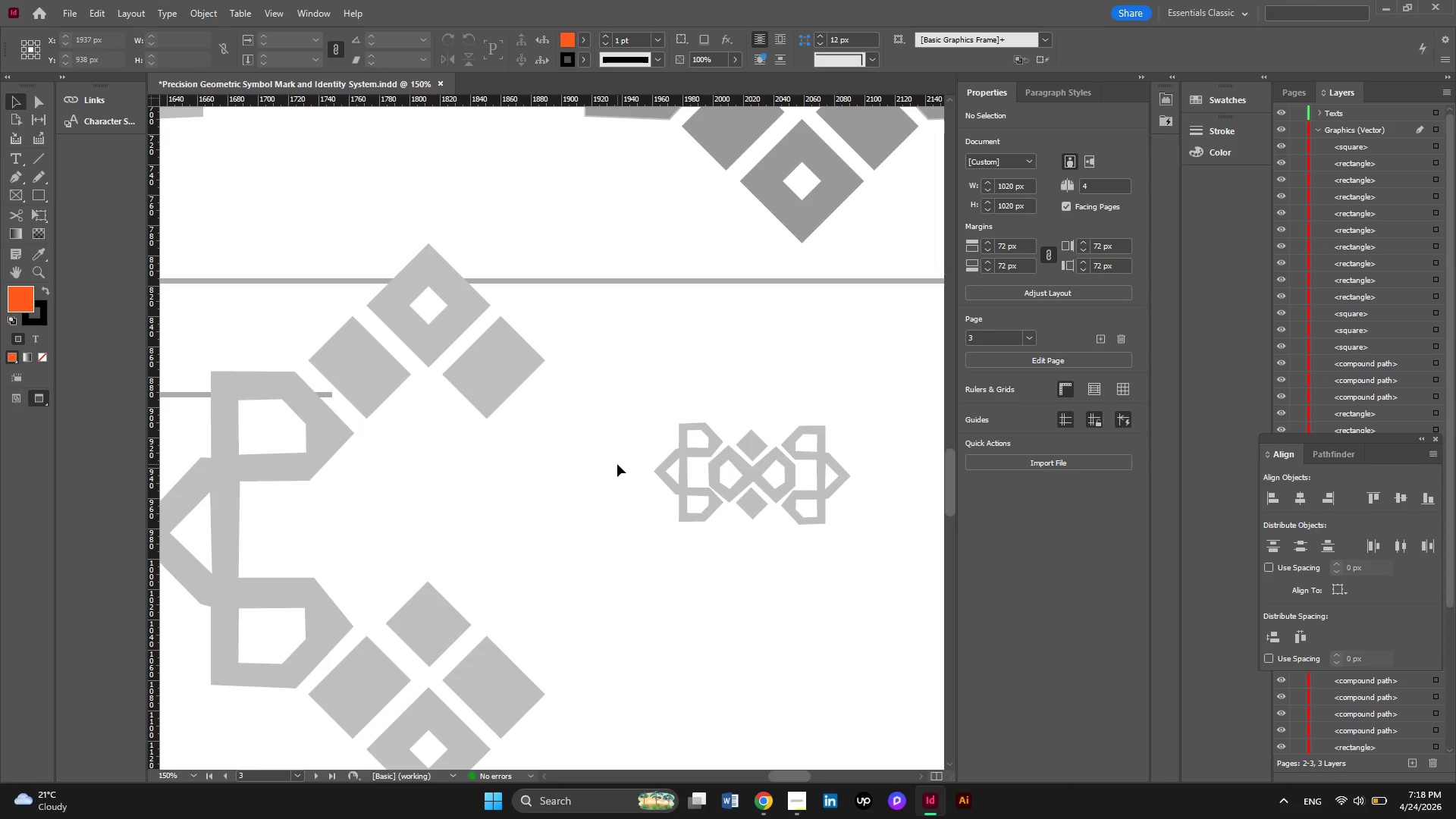 
hold_key(key=AltLeft, duration=0.69)
scroll: coordinate [617, 464], scroll_direction: down, amount: 2.0
 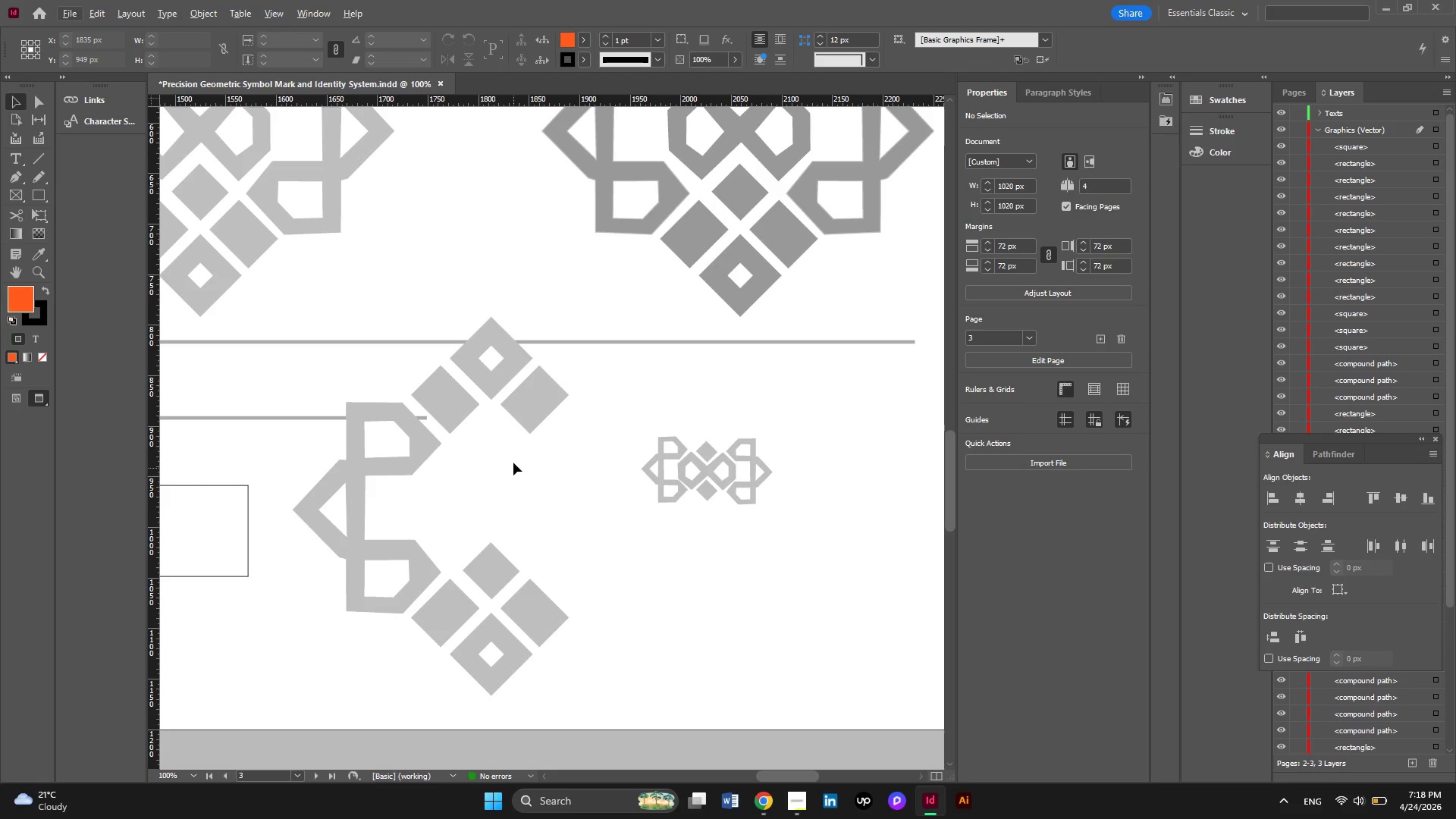 
wait(5.52)
 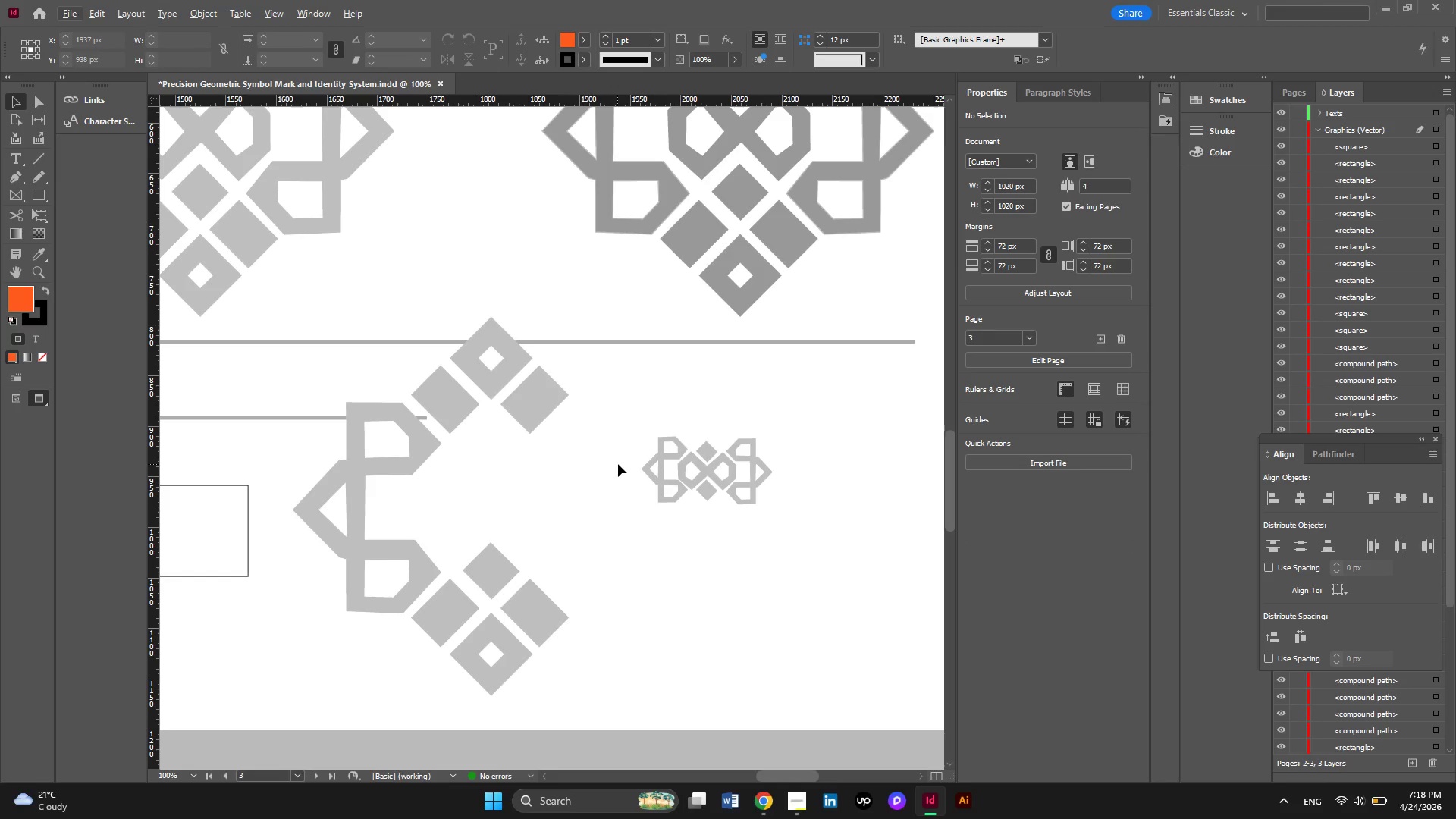 
left_click_drag(start_coordinate=[456, 411], to_coordinate=[695, 422])
 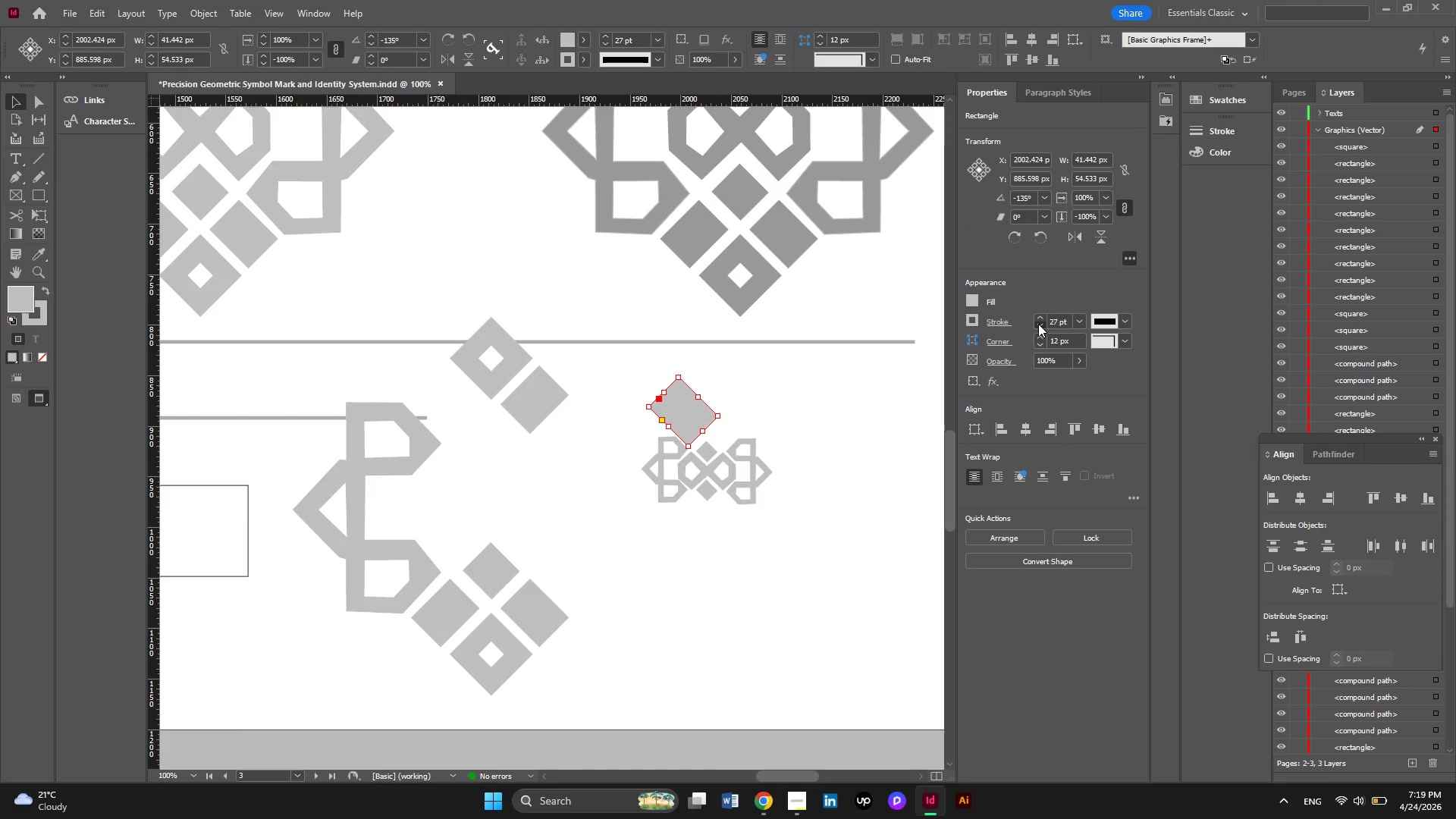 
left_click([1038, 324])
 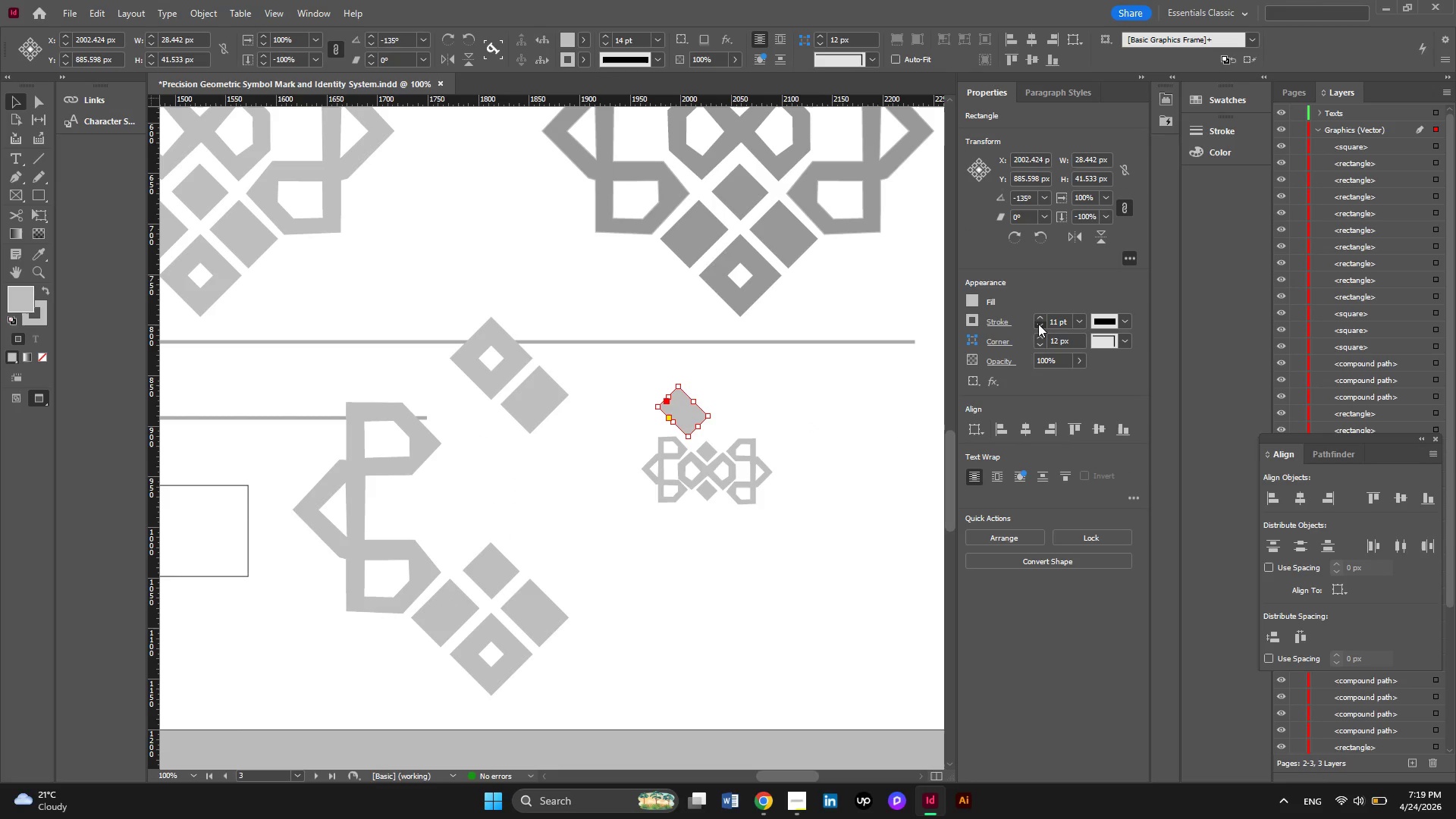 
left_click([1038, 324])
 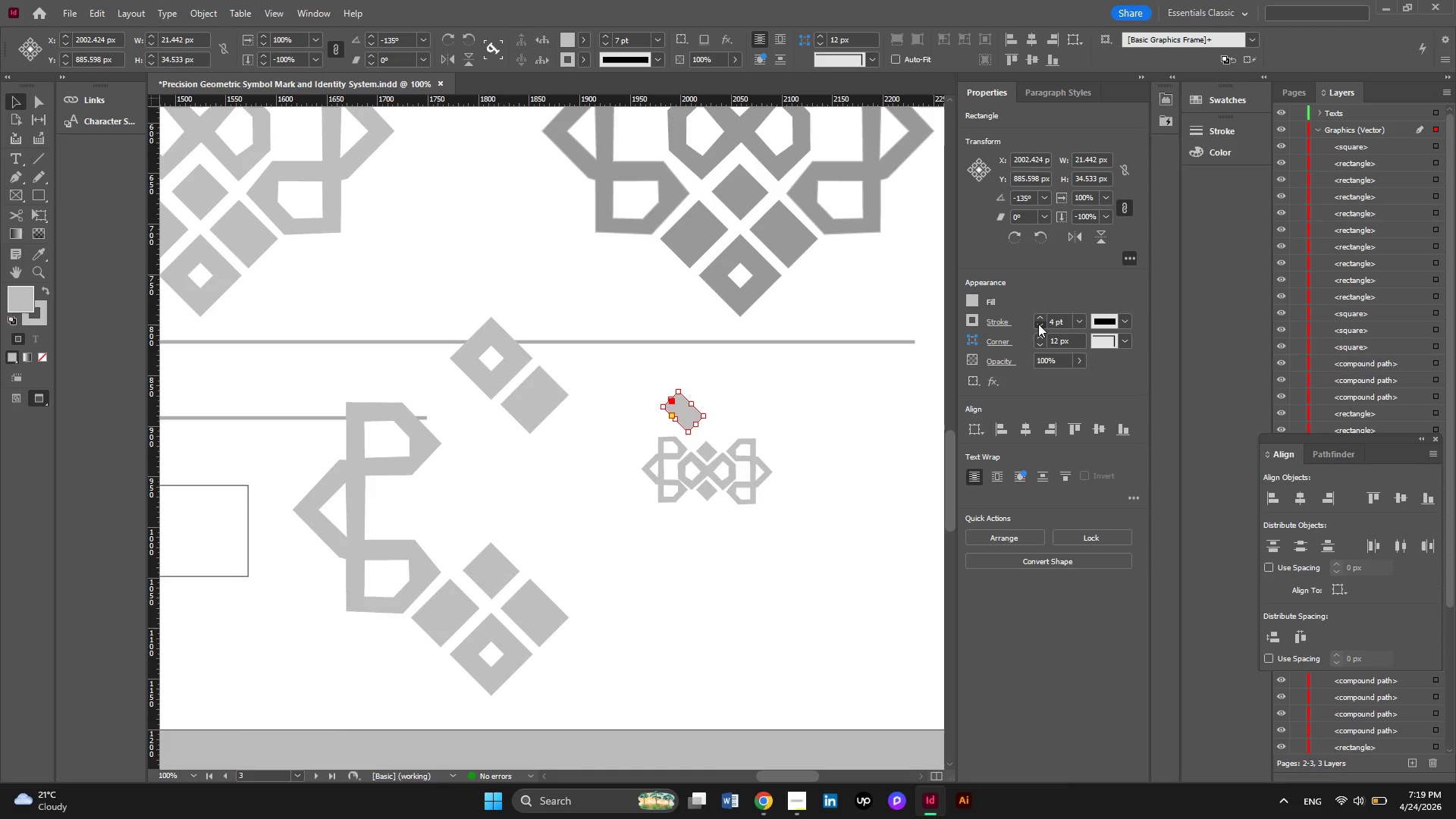 
left_click([1038, 324])
 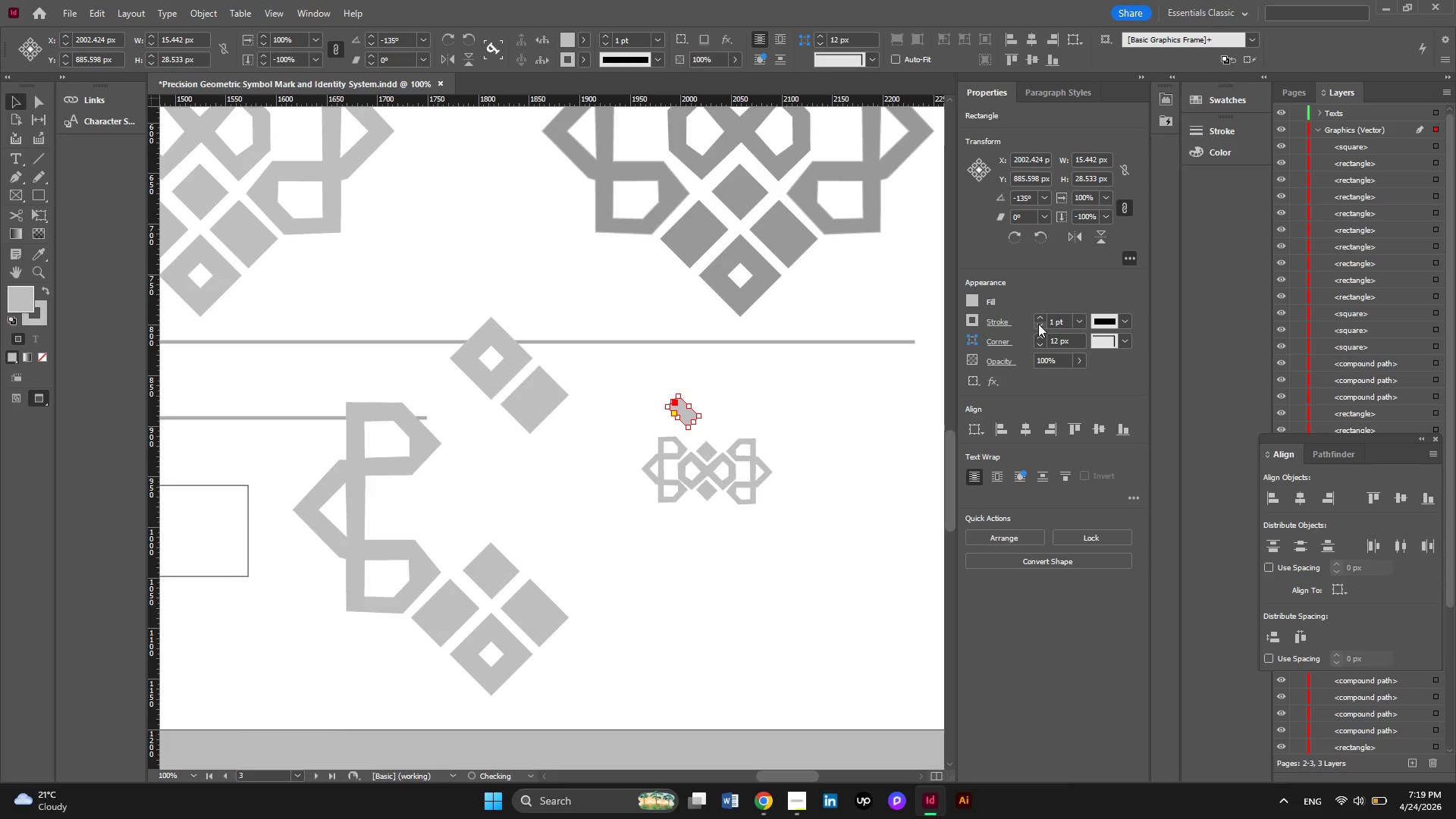 
left_click([1038, 324])
 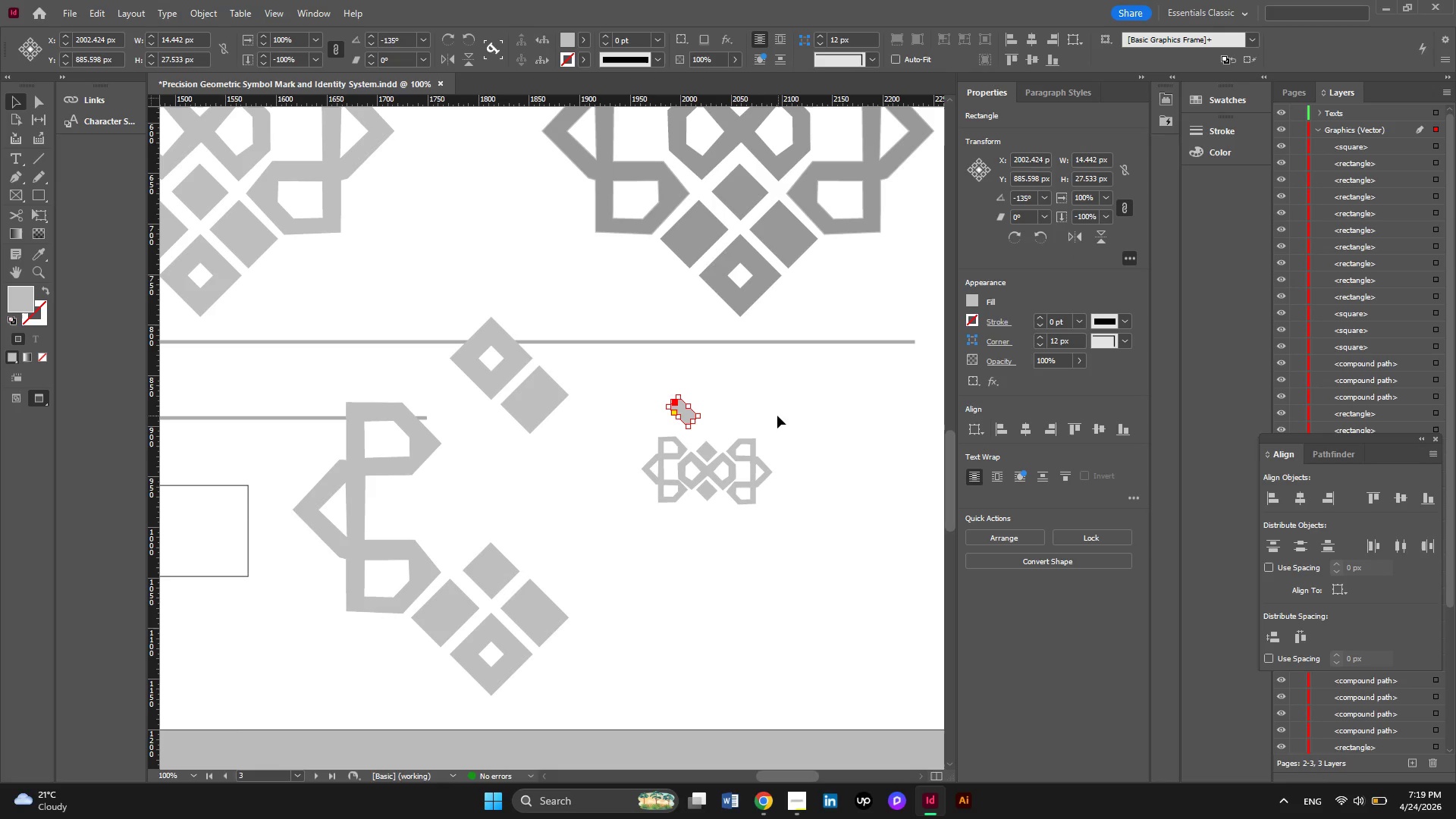 
hold_key(key=AltLeft, duration=0.56)
scroll: coordinate [769, 422], scroll_direction: up, amount: 1.0
 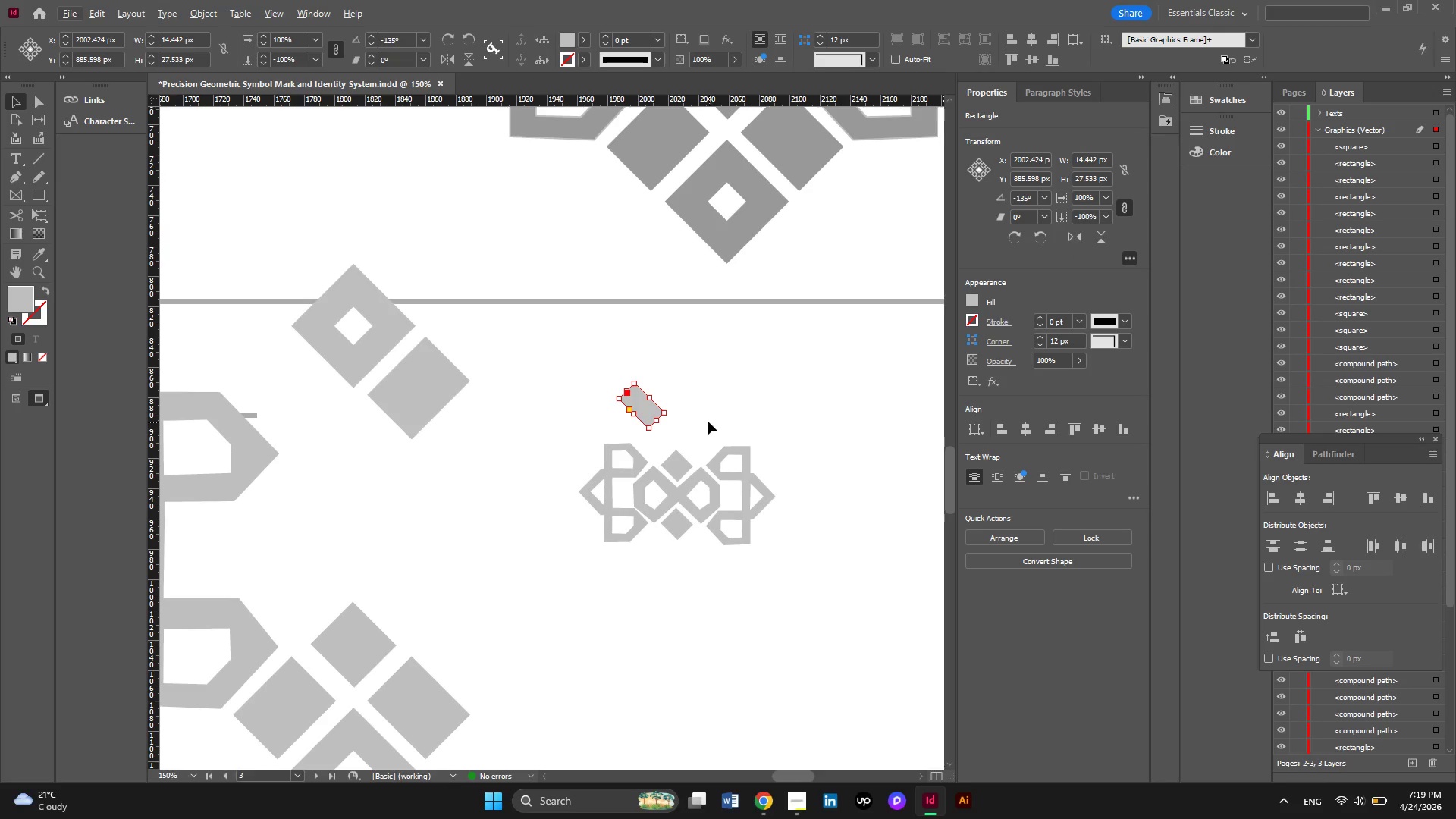 
left_click([702, 410])
 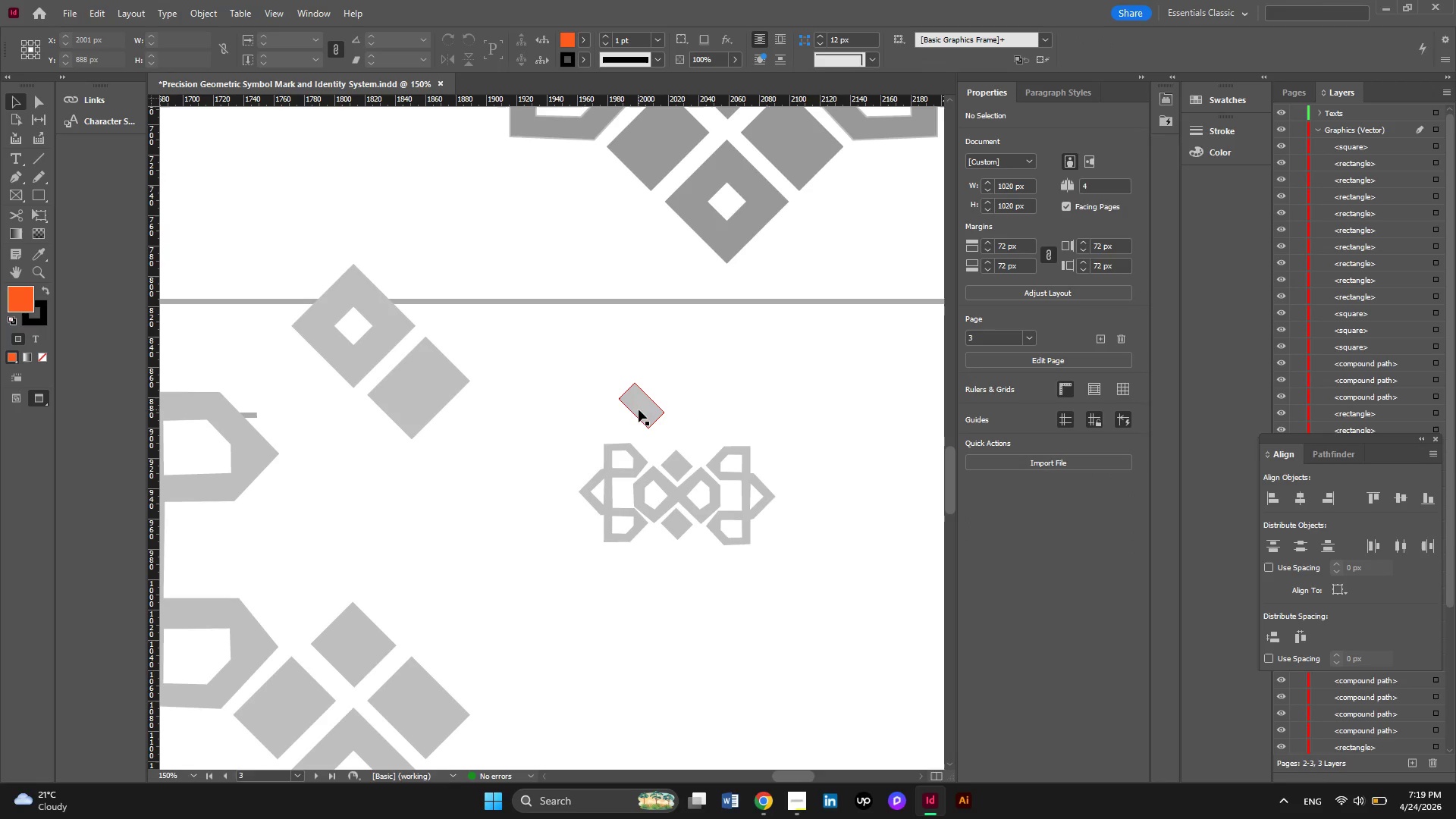 
left_click_drag(start_coordinate=[639, 410], to_coordinate=[648, 444])
 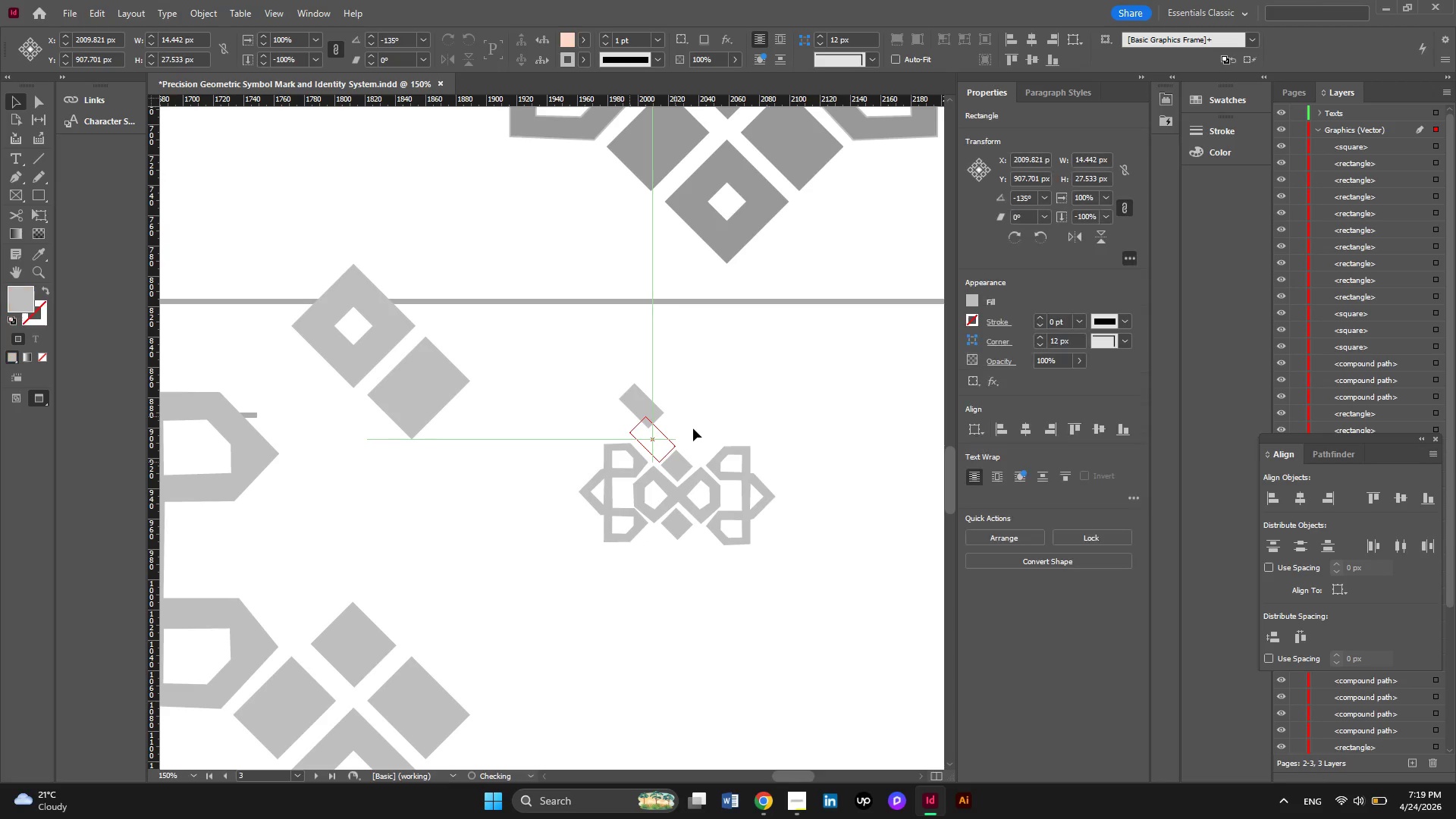 
left_click([693, 428])
 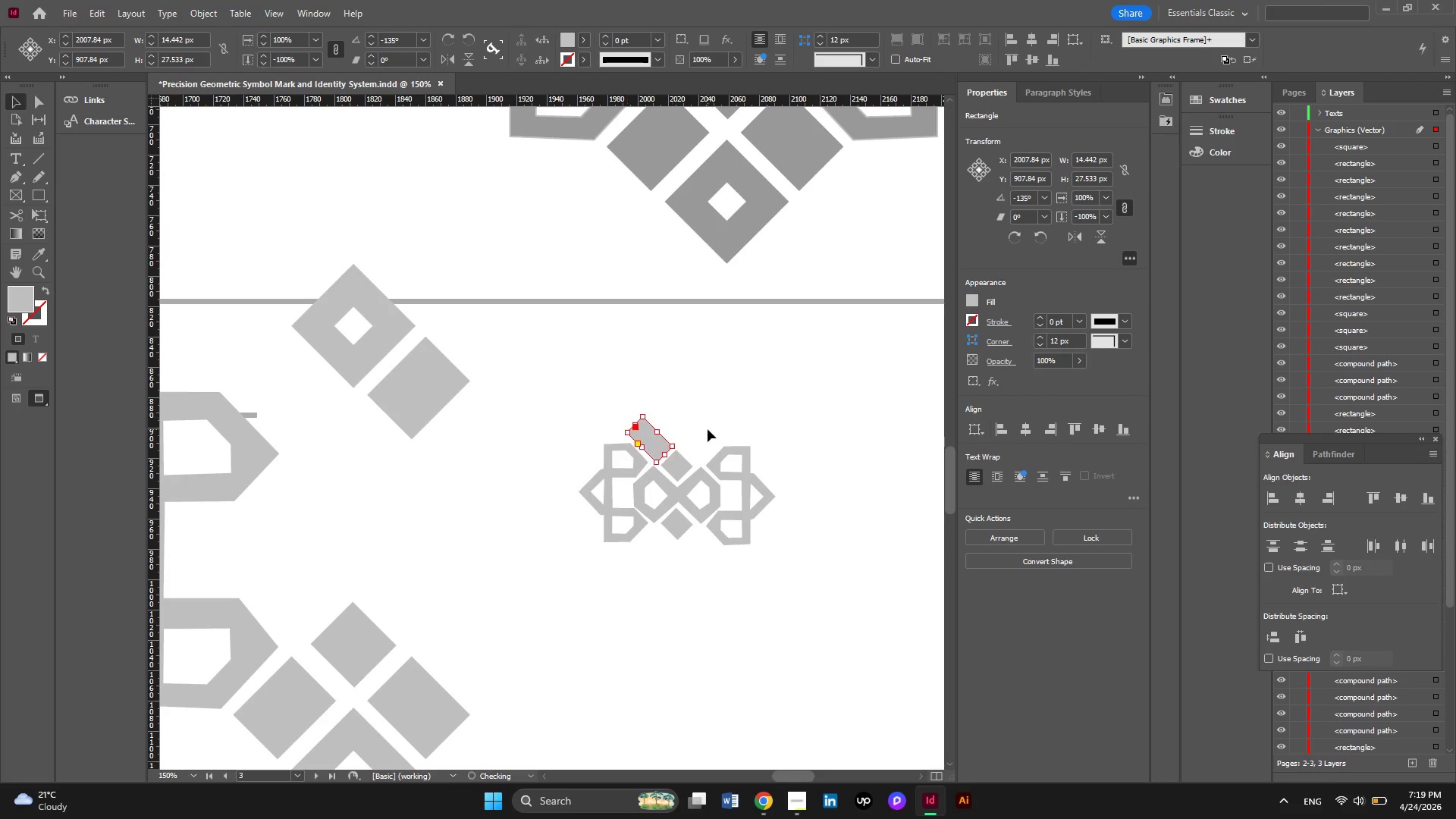 
hold_key(key=AltLeft, duration=0.36)
scroll: coordinate [632, 425], scroll_direction: up, amount: 3.0
 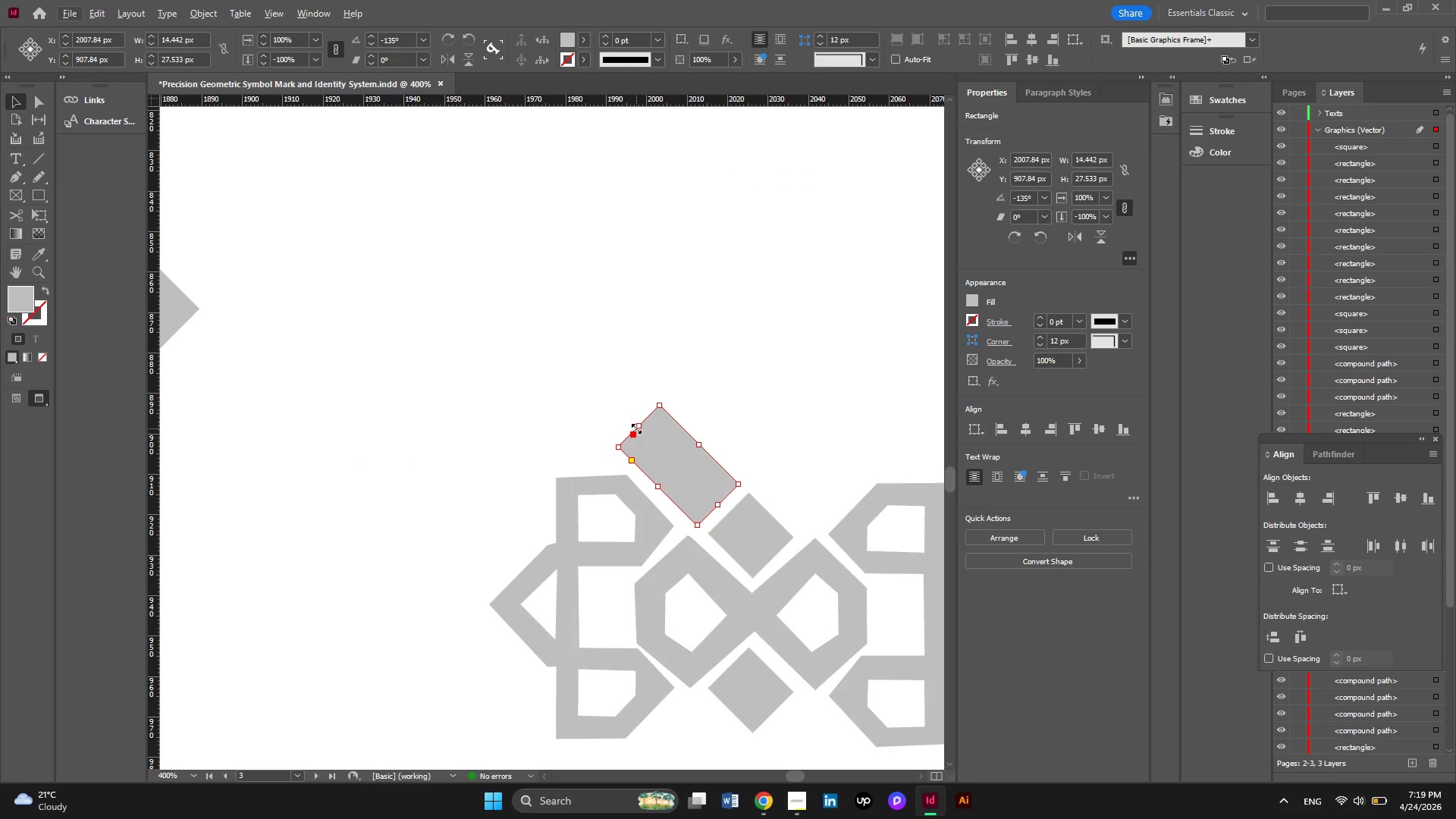 
left_click_drag(start_coordinate=[636, 428], to_coordinate=[654, 449])
 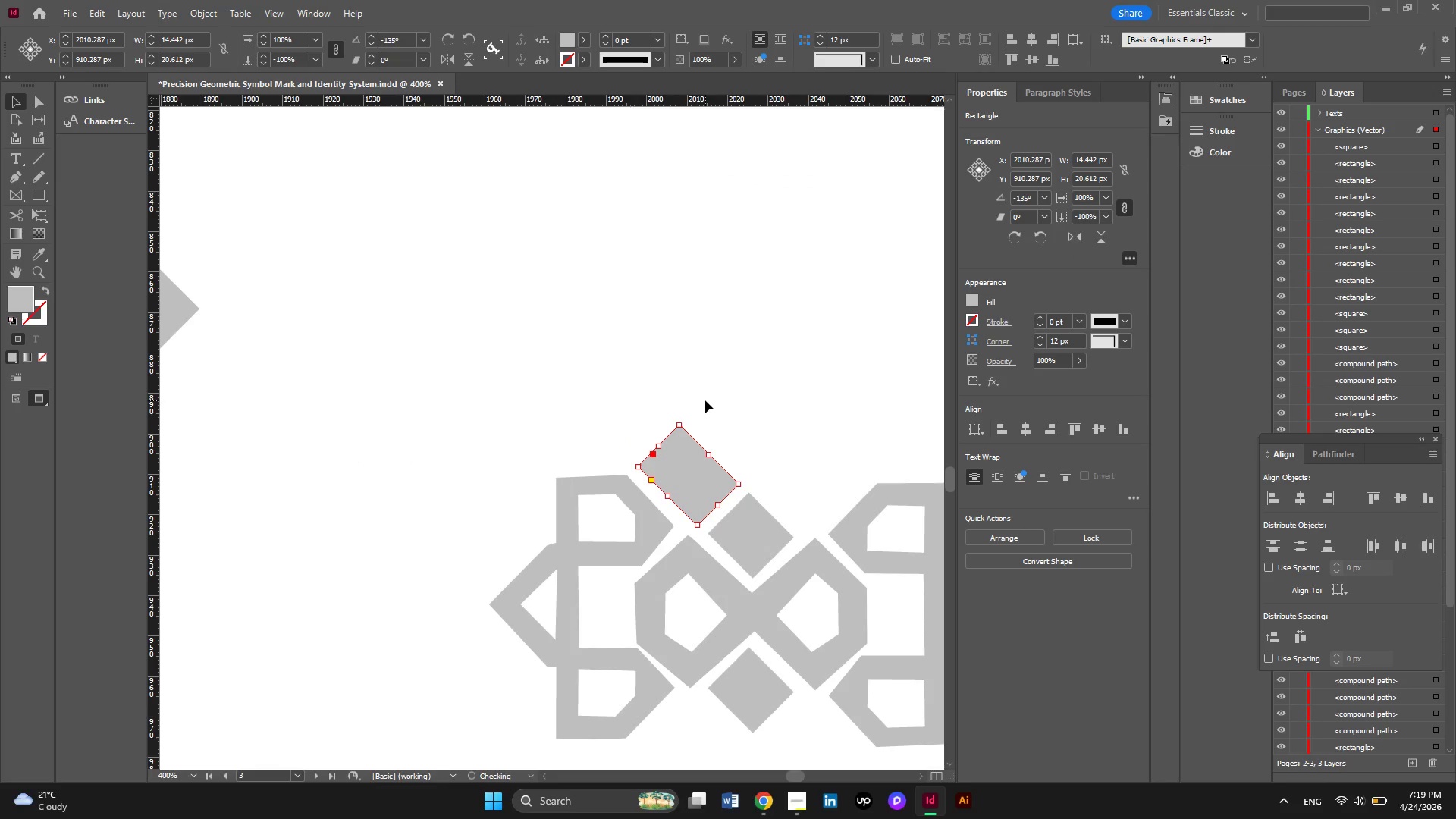 
left_click([705, 400])
 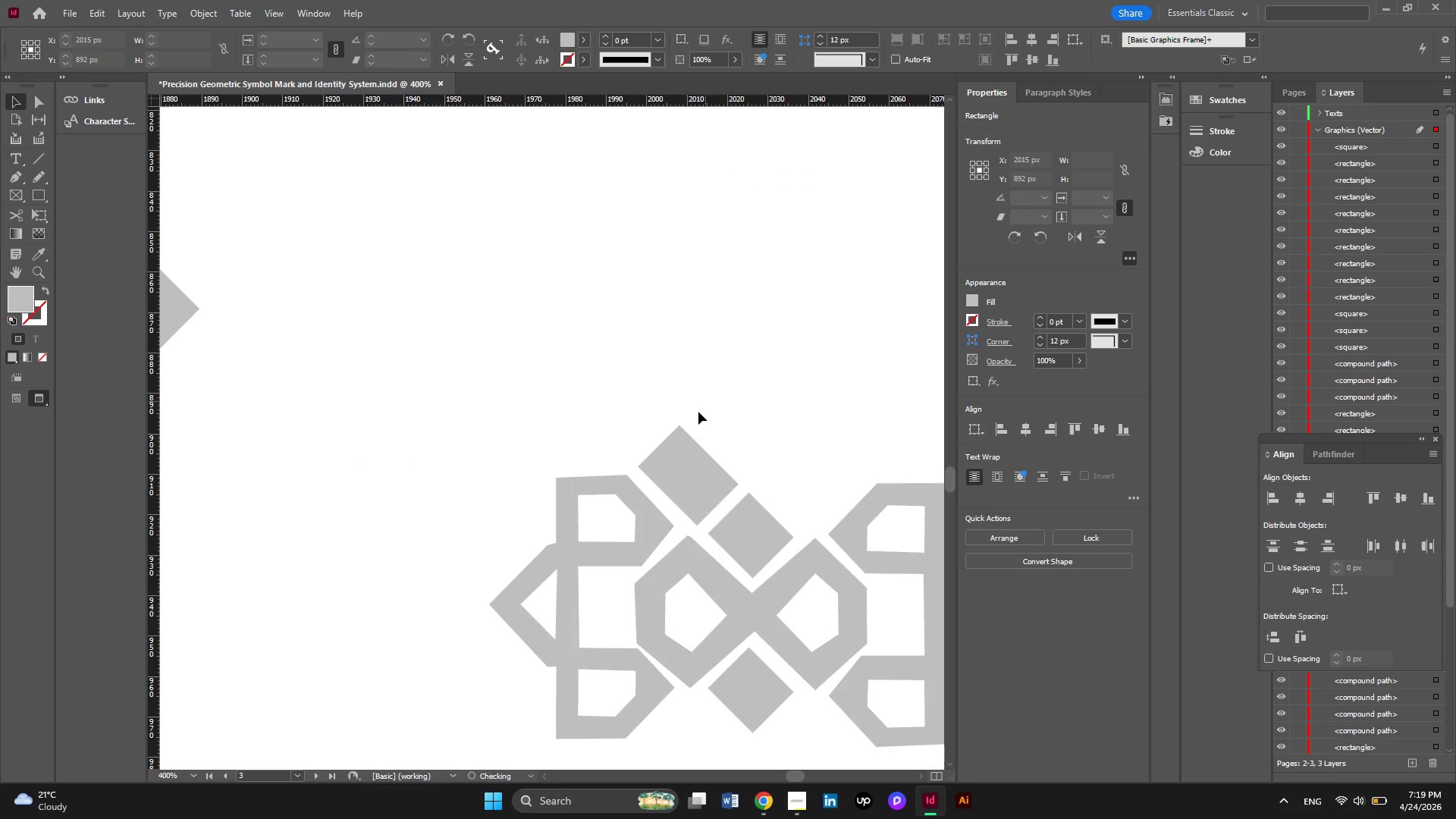 
hold_key(key=AltLeft, duration=0.38)
scroll: coordinate [698, 412], scroll_direction: down, amount: 1.0
 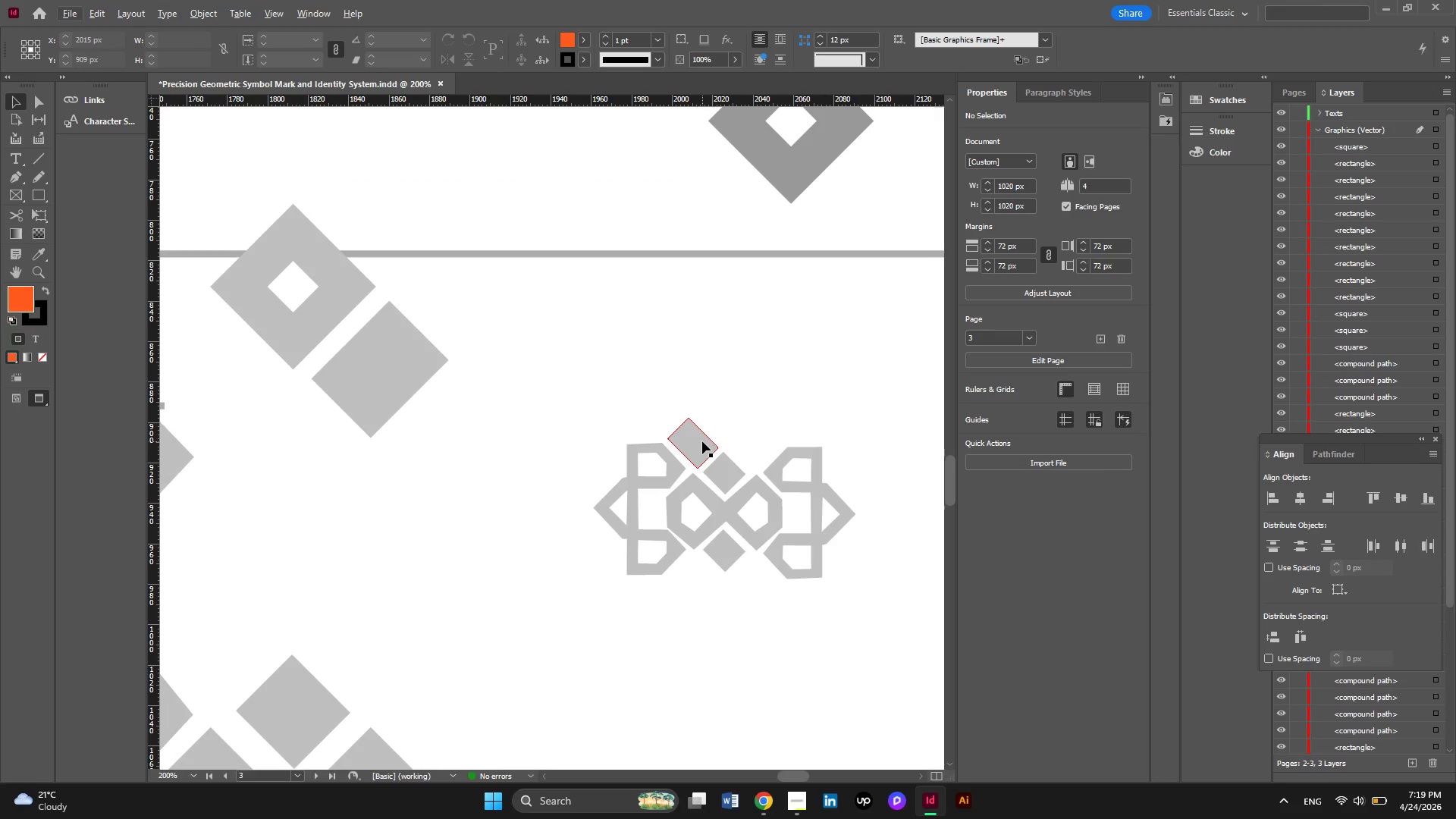 
hold_key(key=AltLeft, duration=1.55)
left_click_drag(start_coordinate=[702, 441], to_coordinate=[734, 428])
 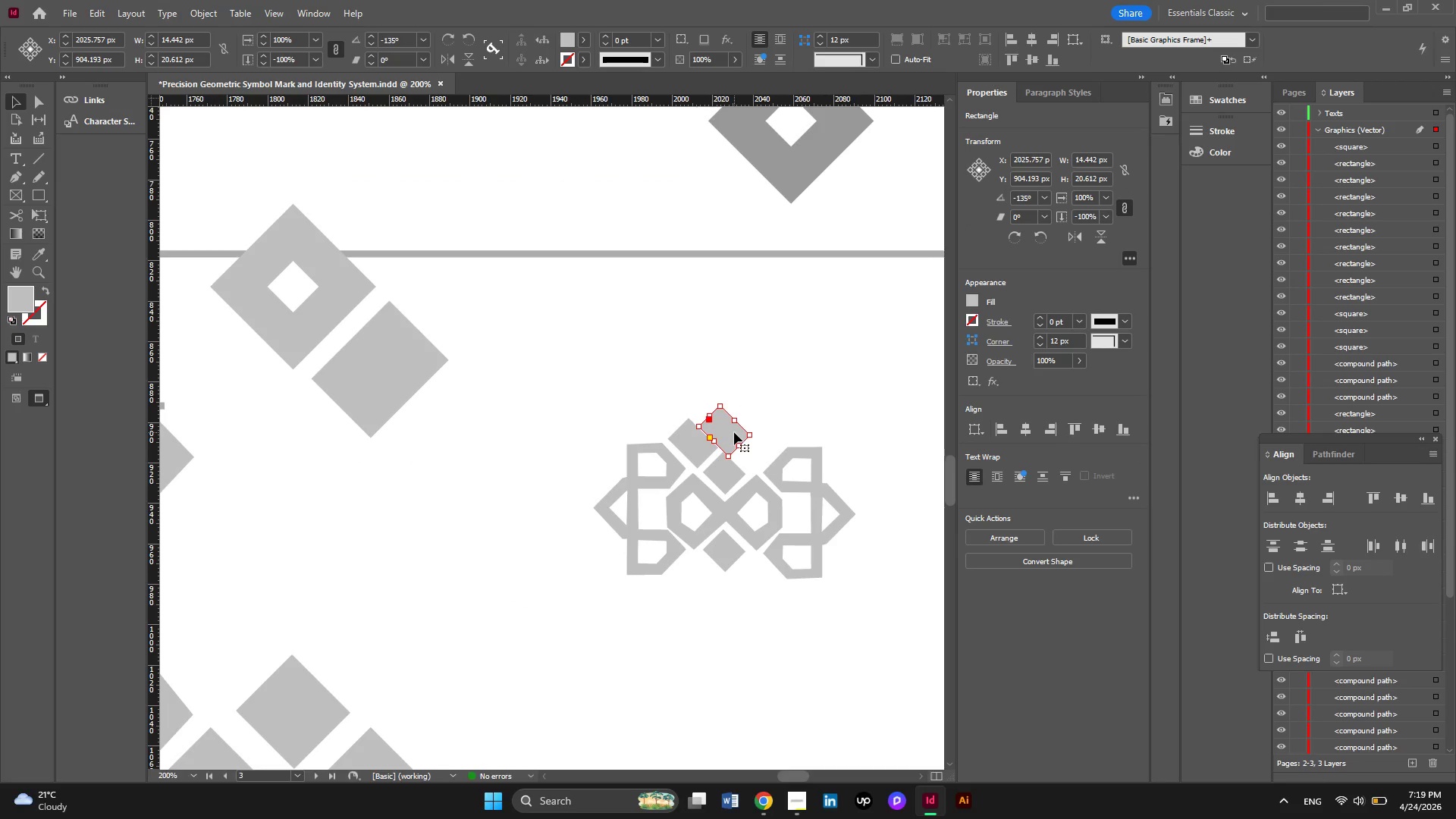 
right_click([734, 432])
 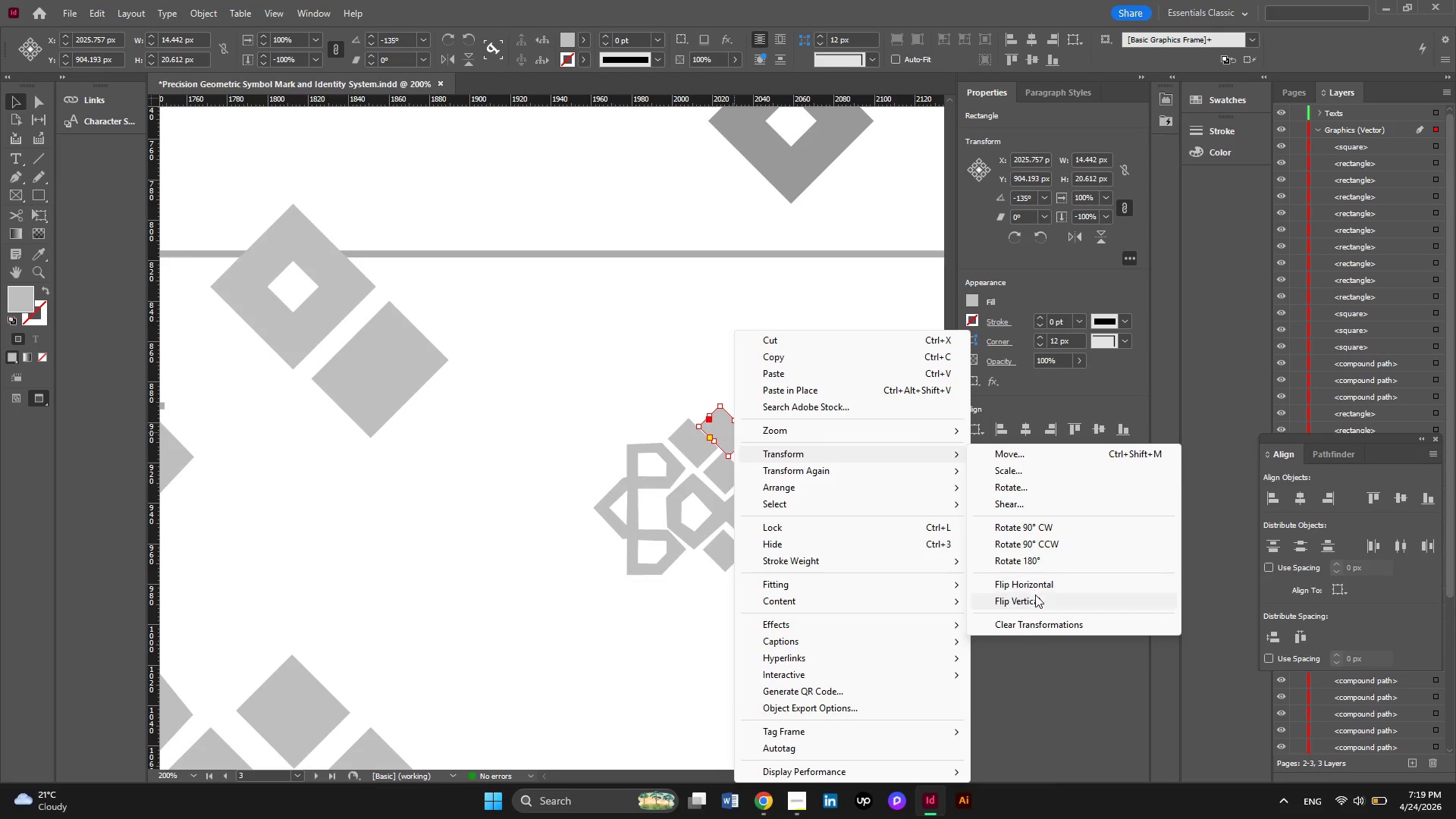 
left_click([1034, 579])
 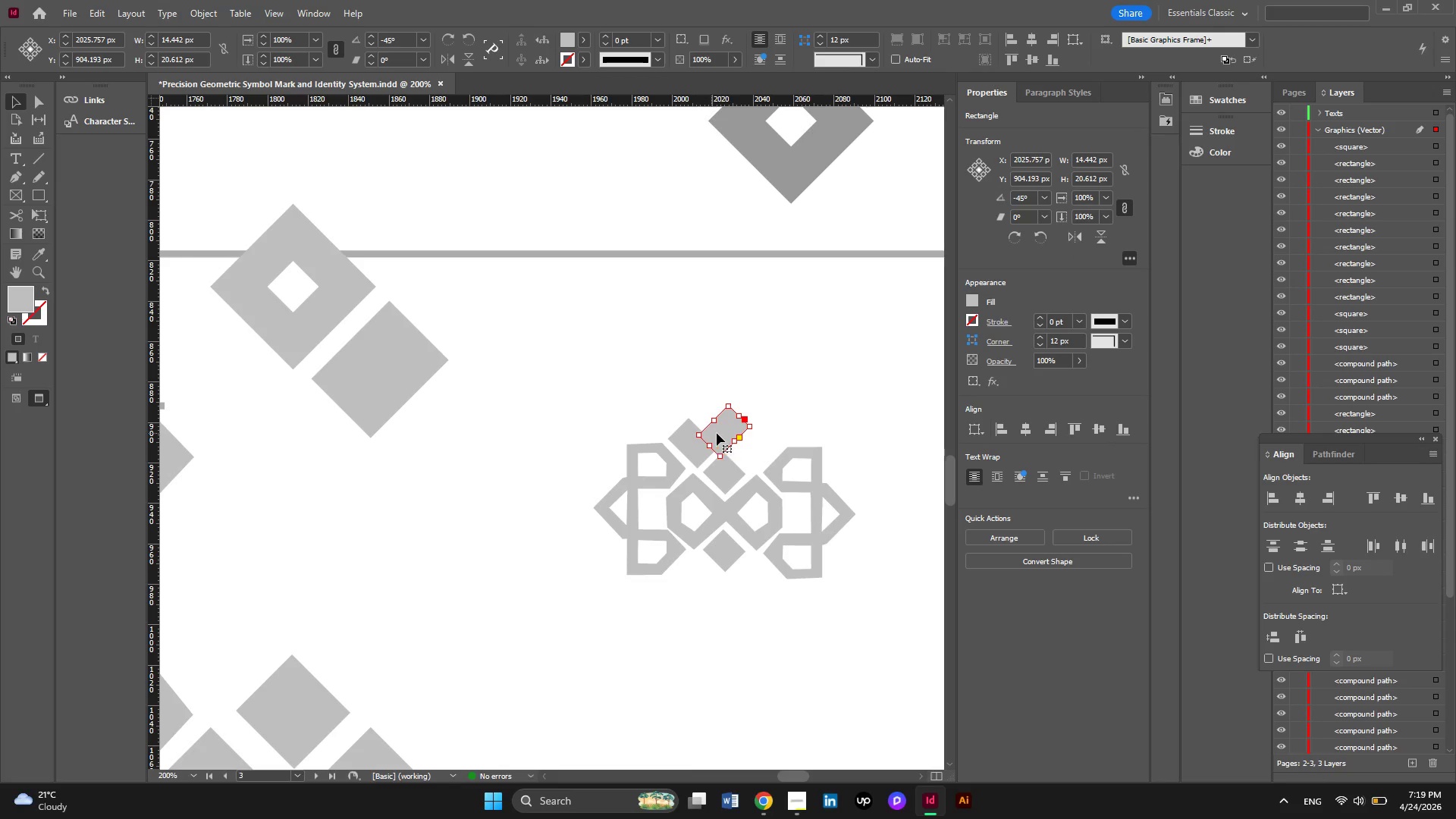 
left_click_drag(start_coordinate=[719, 433], to_coordinate=[752, 446])
 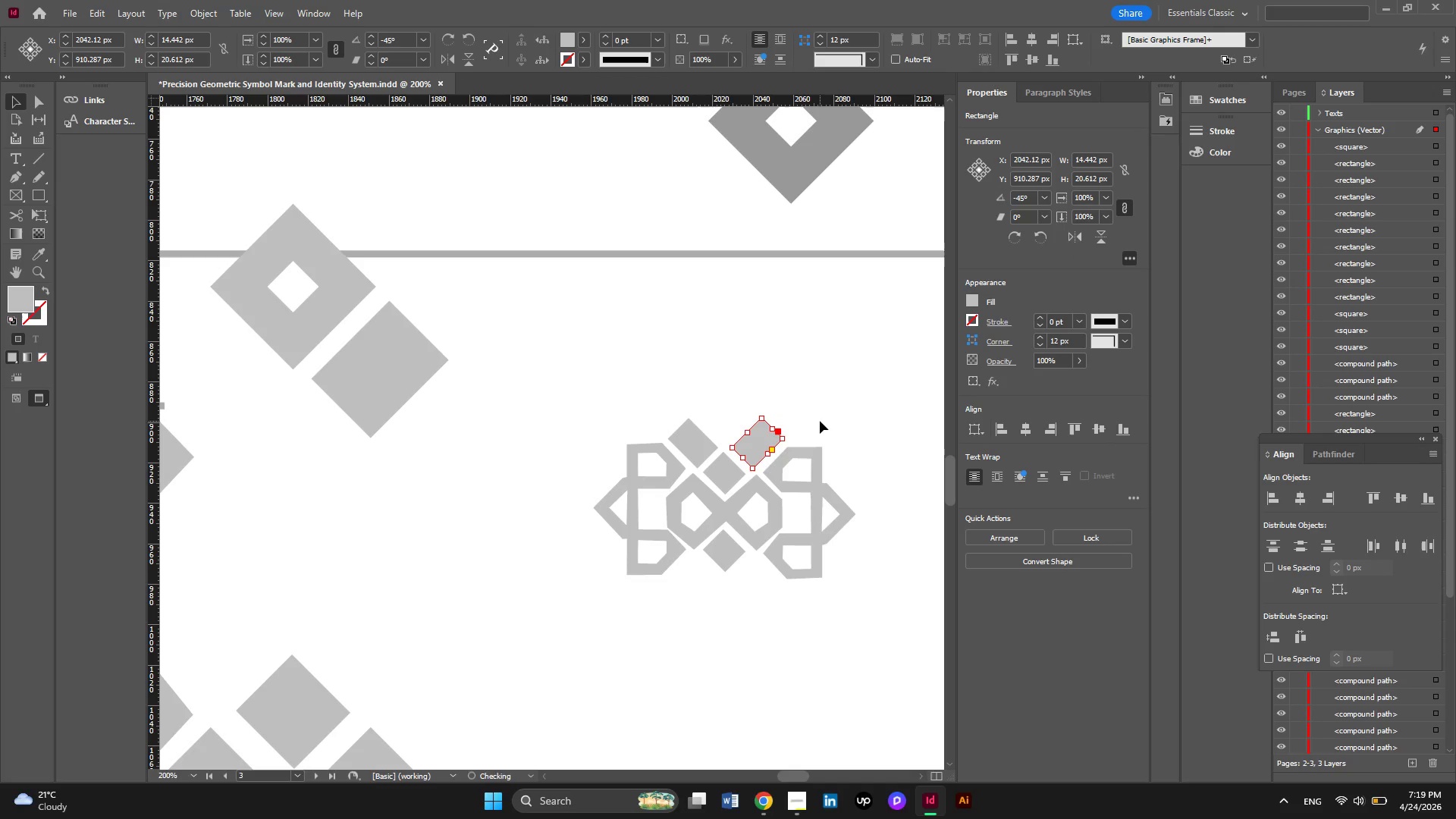 
left_click([820, 421])
 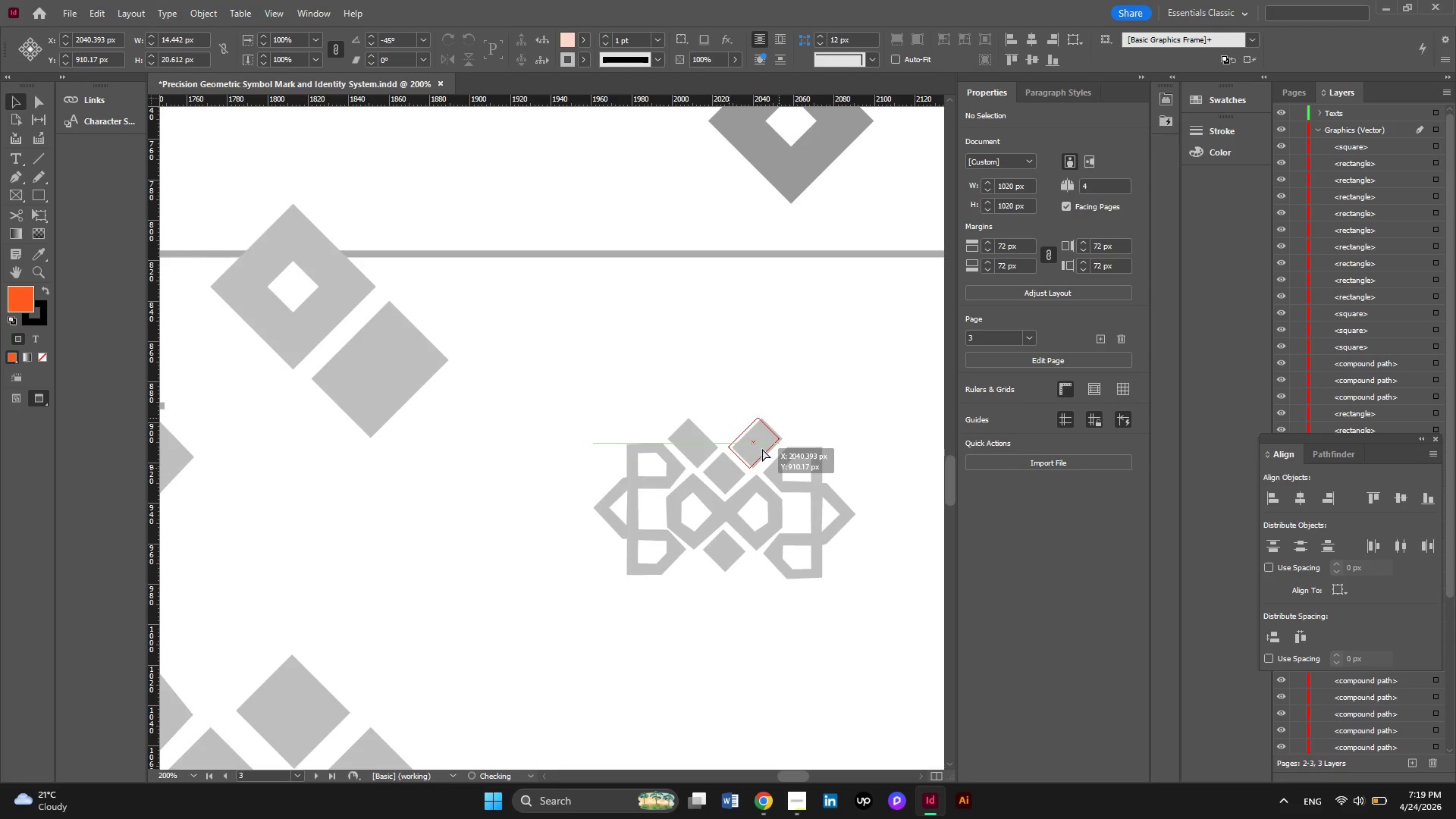 
wait(7.09)
 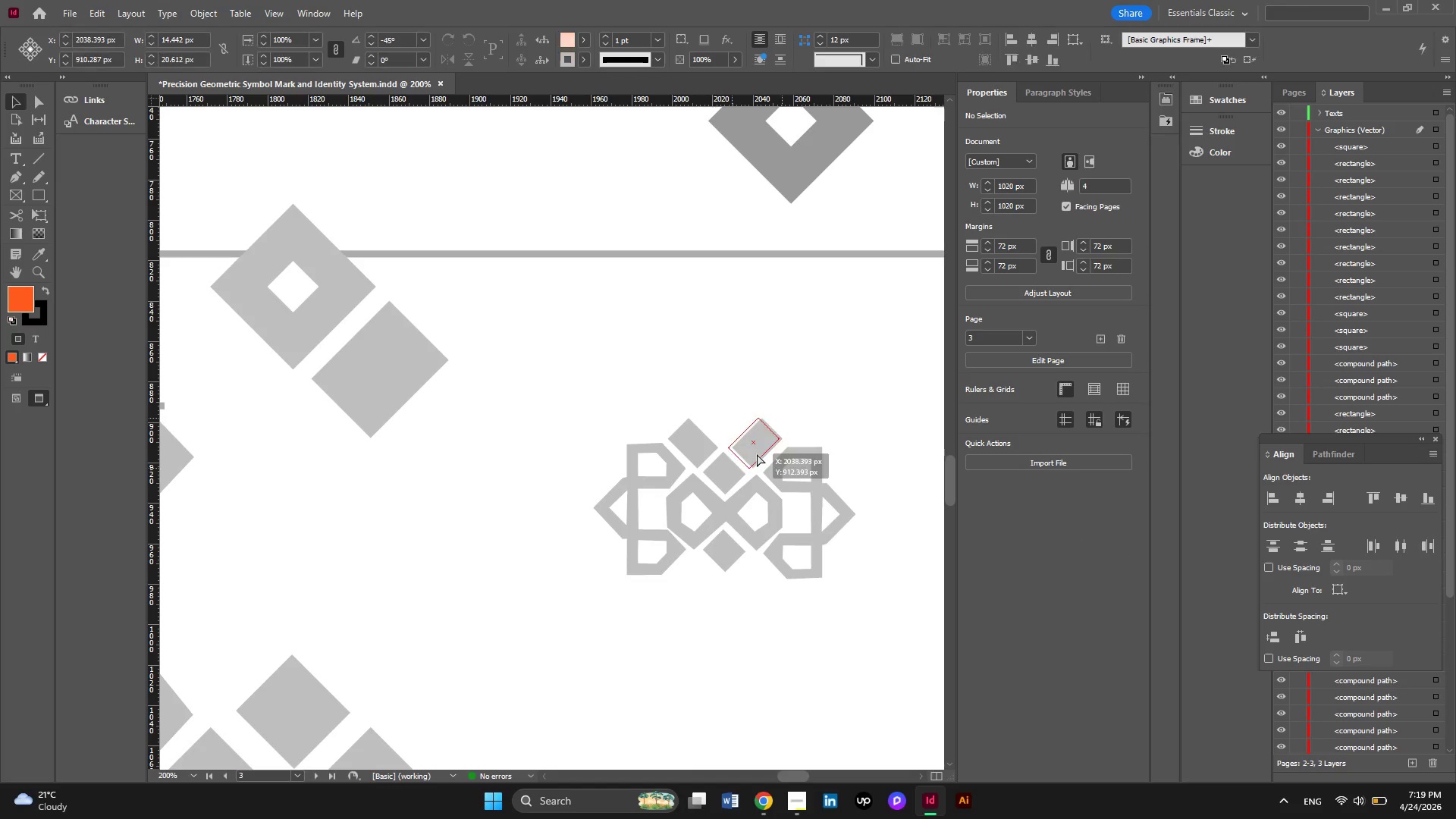 
hold_key(key=AltLeft, duration=0.34)
 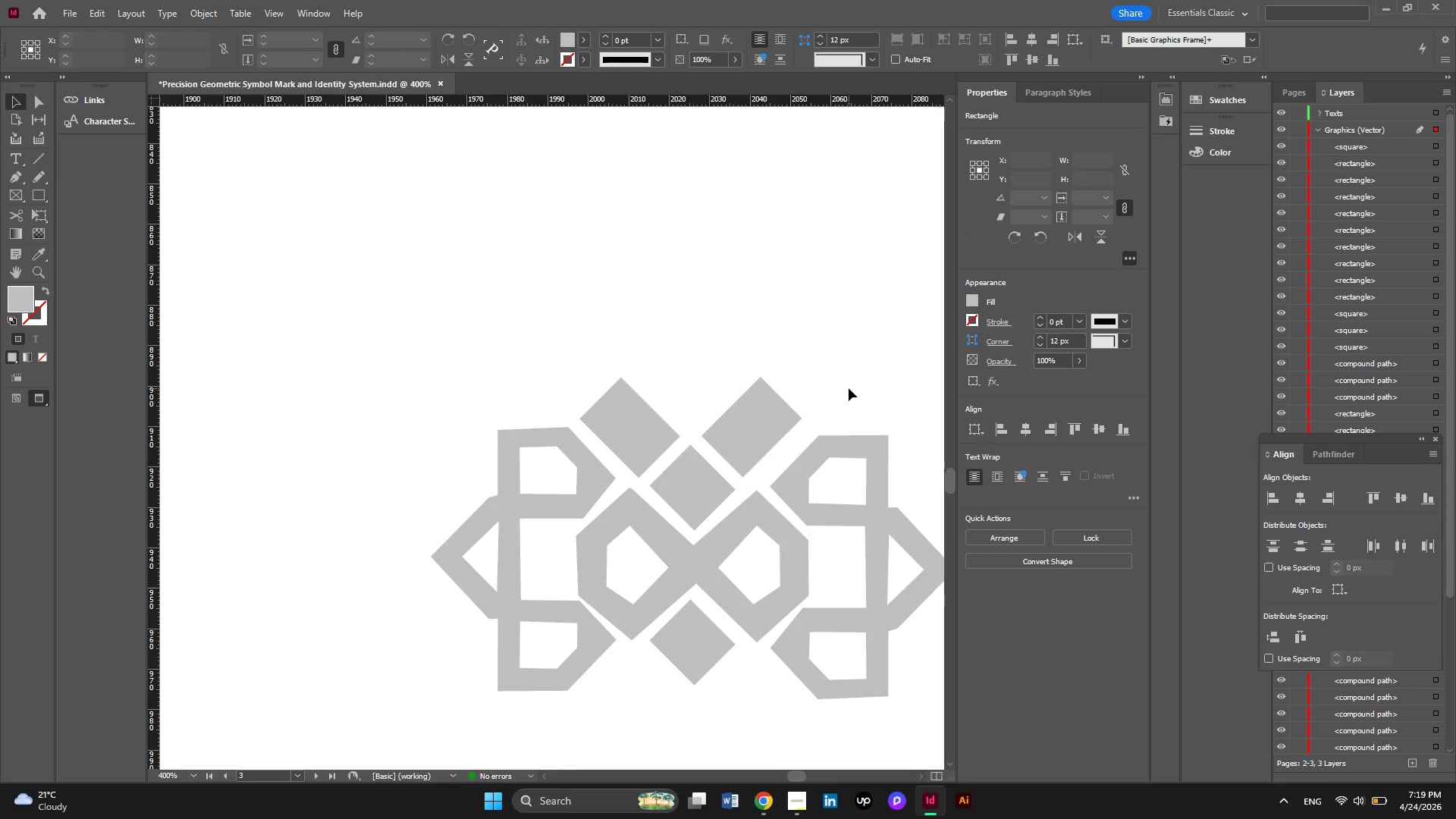 
left_click([849, 388])
 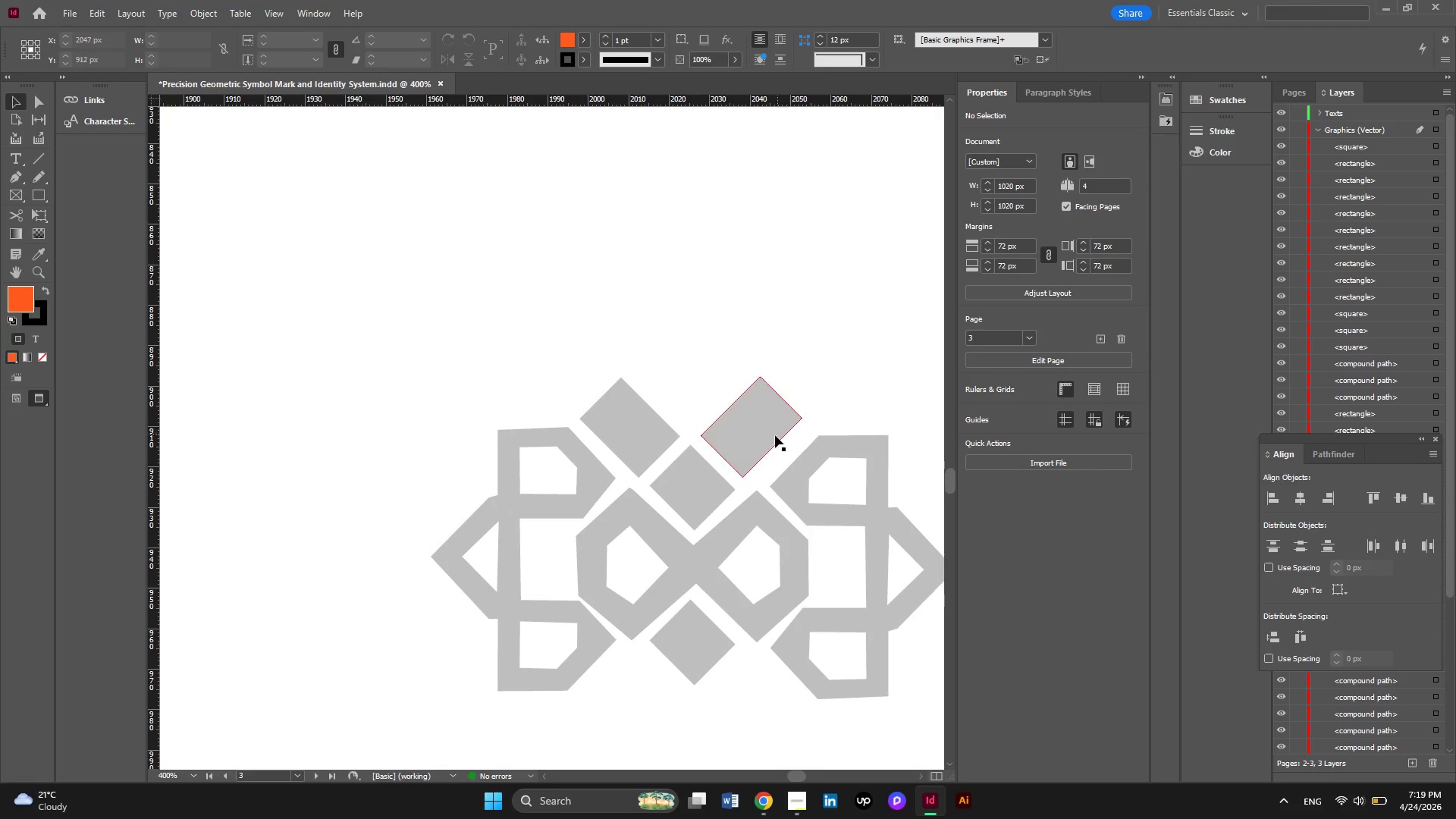 
scroll: coordinate [757, 460], scroll_direction: up, amount: 1.0
 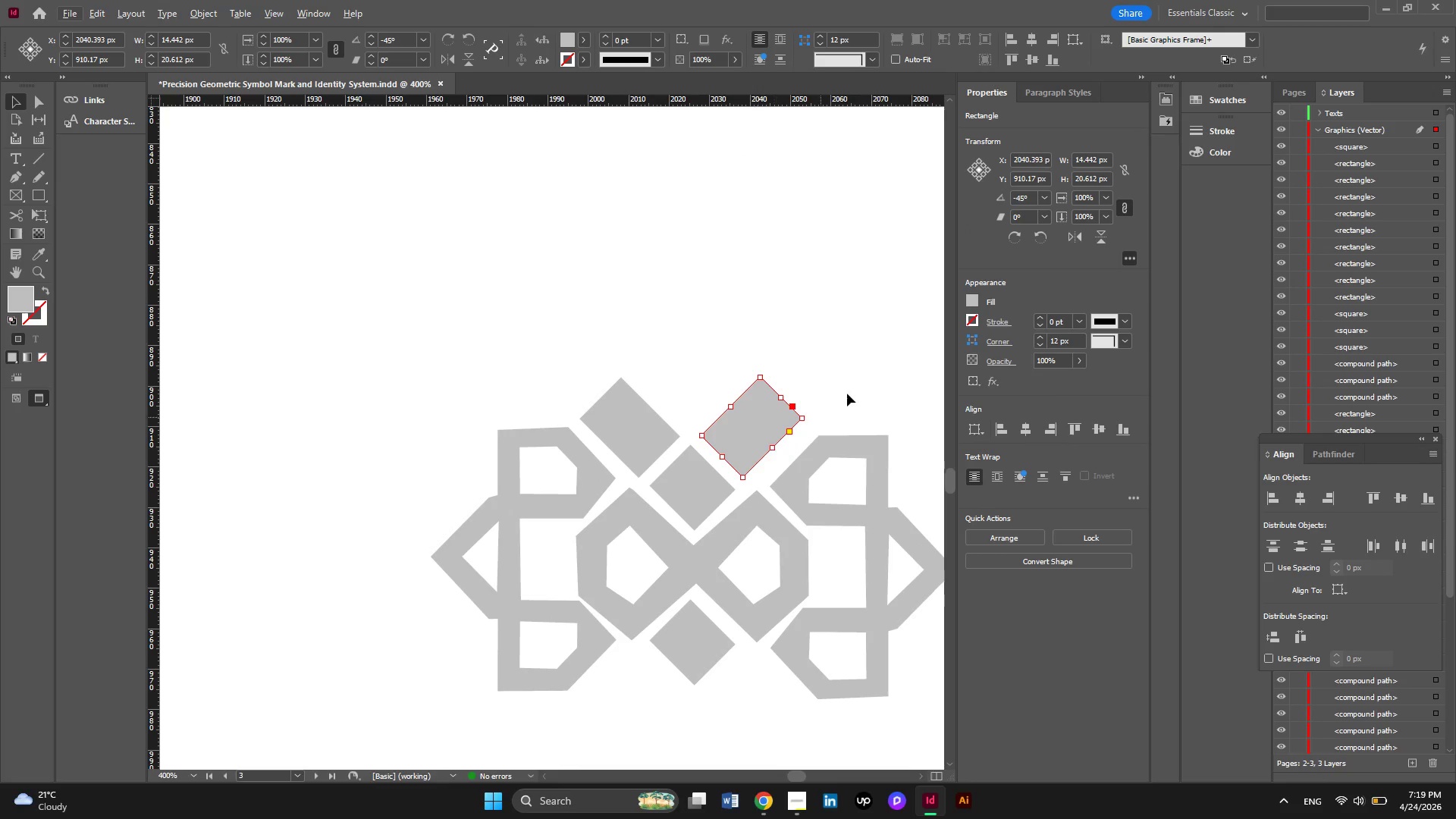 
left_click_drag(start_coordinate=[771, 438], to_coordinate=[779, 447])
 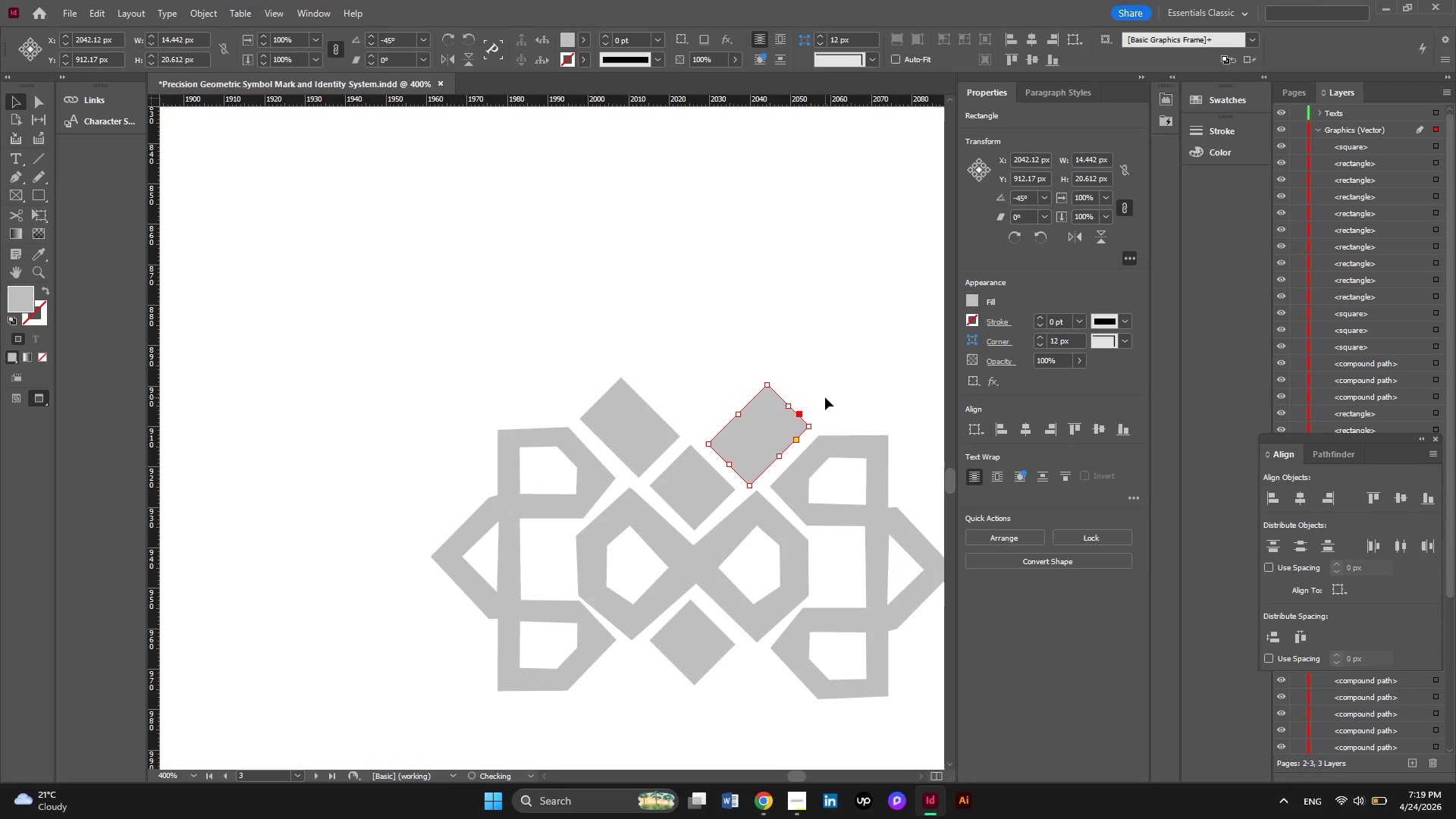 
left_click([825, 397])
 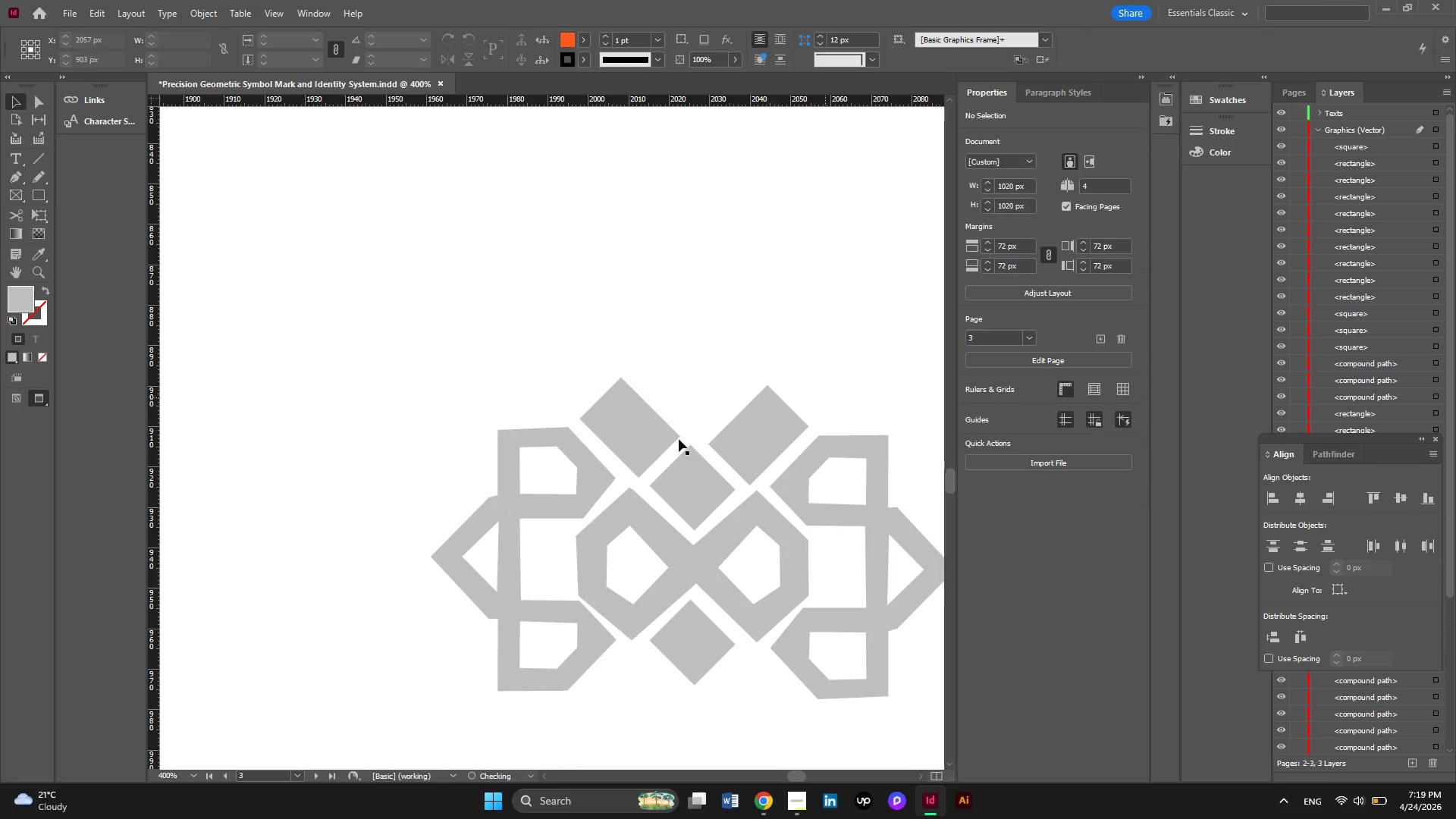 
hold_key(key=AltLeft, duration=0.42)
scroll: coordinate [665, 450], scroll_direction: down, amount: 1.0
 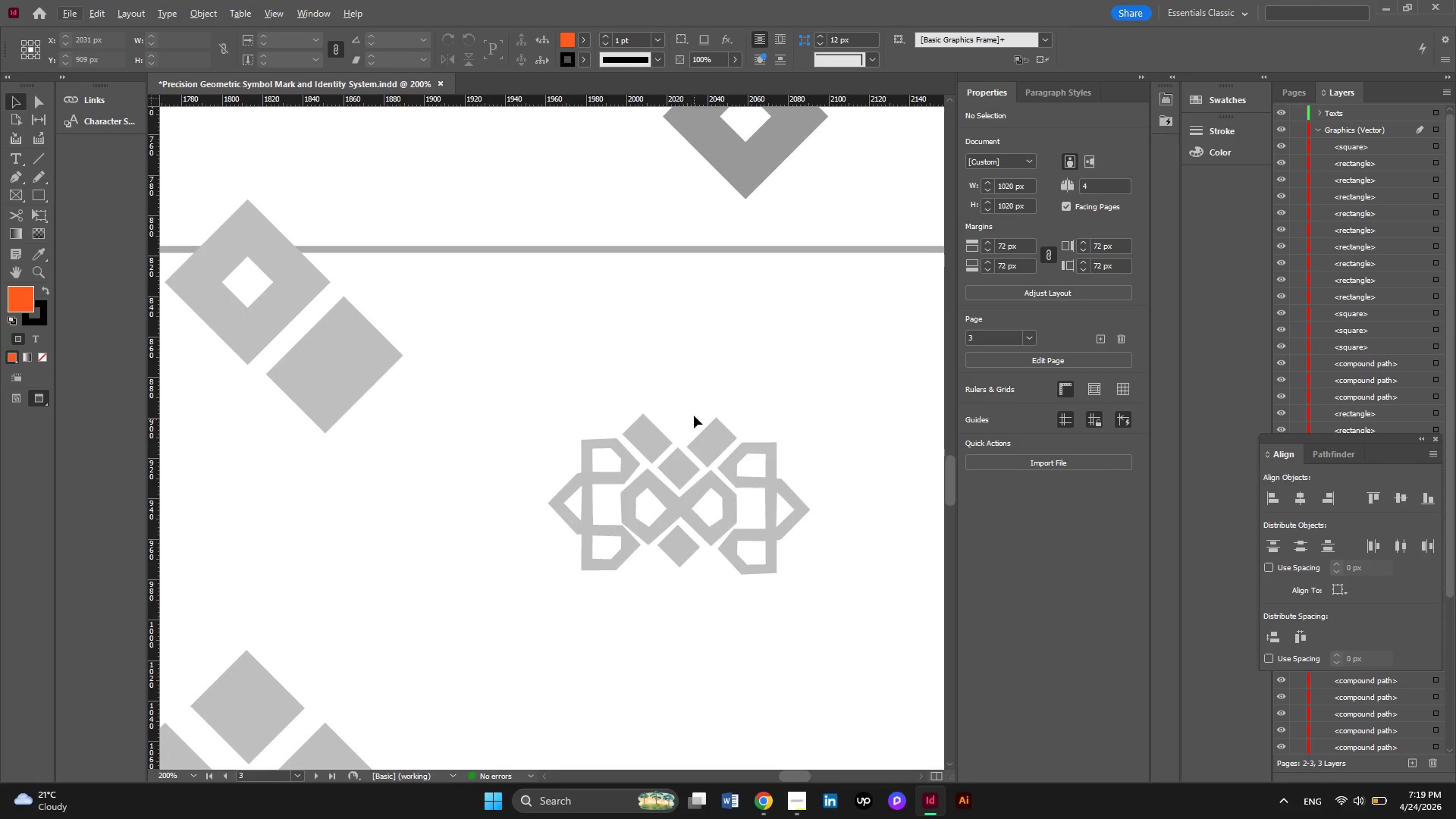 
hold_key(key=AltLeft, duration=0.31)
 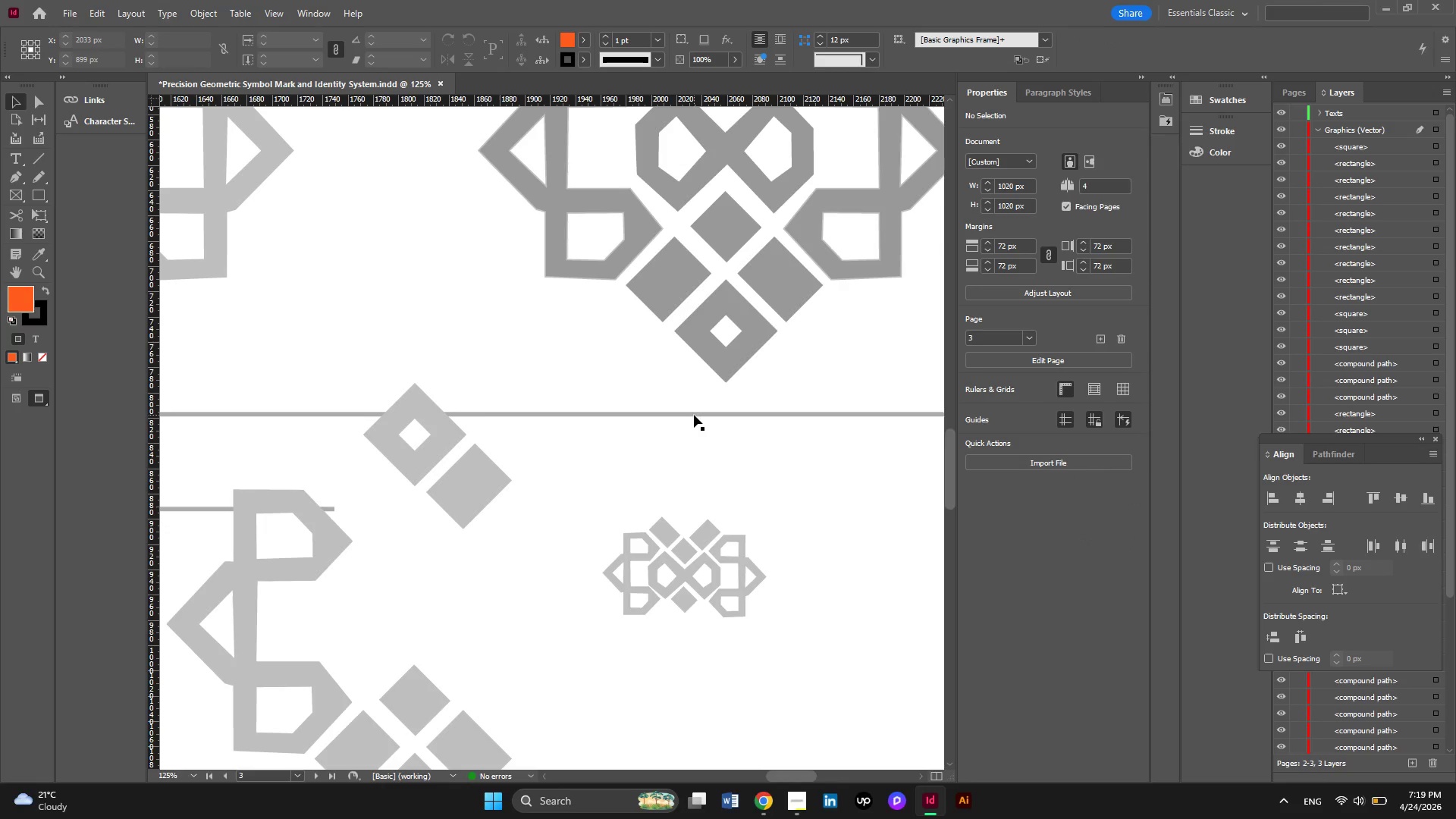 
key(Alt+AltLeft)
 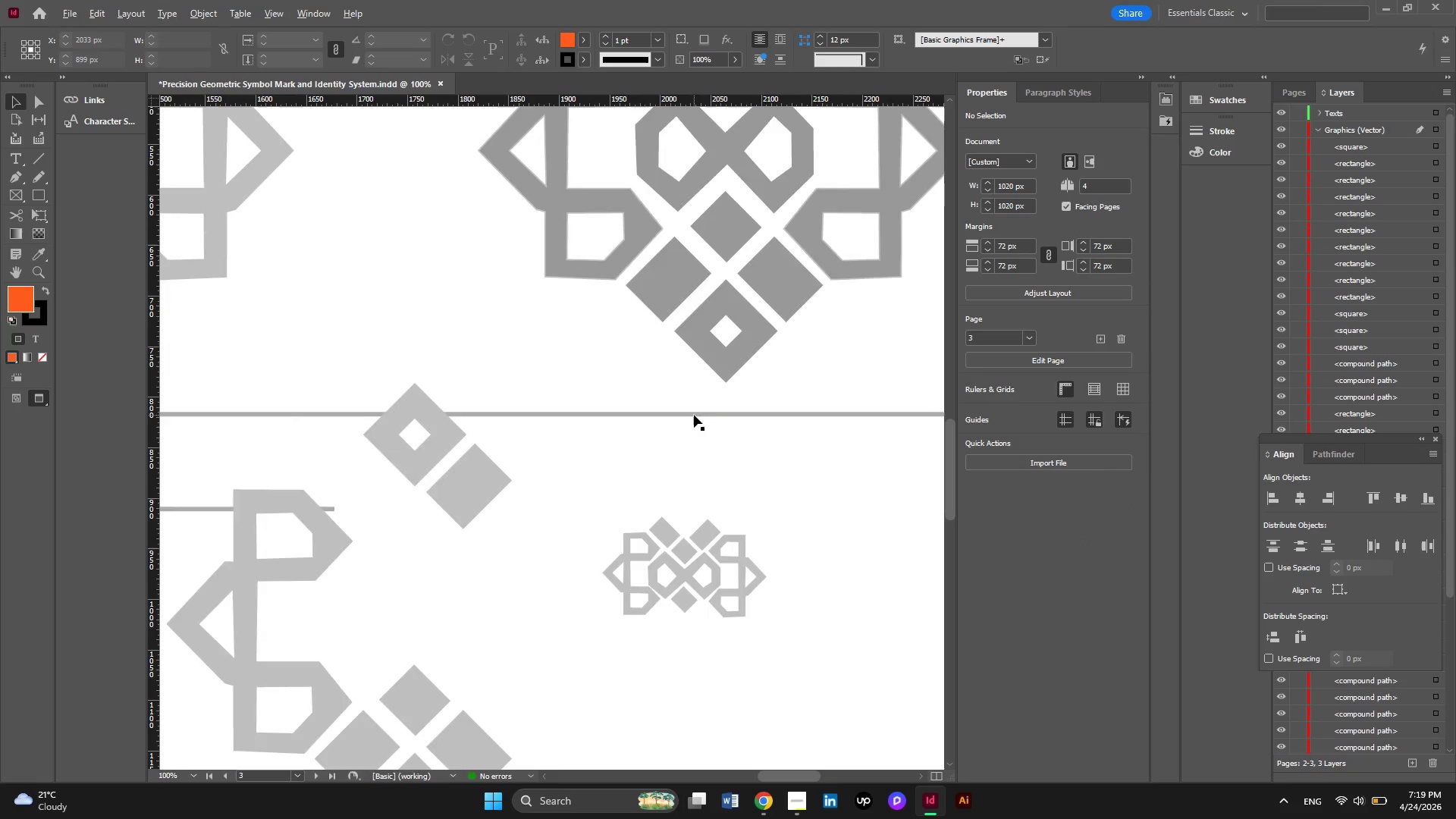 
scroll: coordinate [694, 415], scroll_direction: up, amount: 1.0
 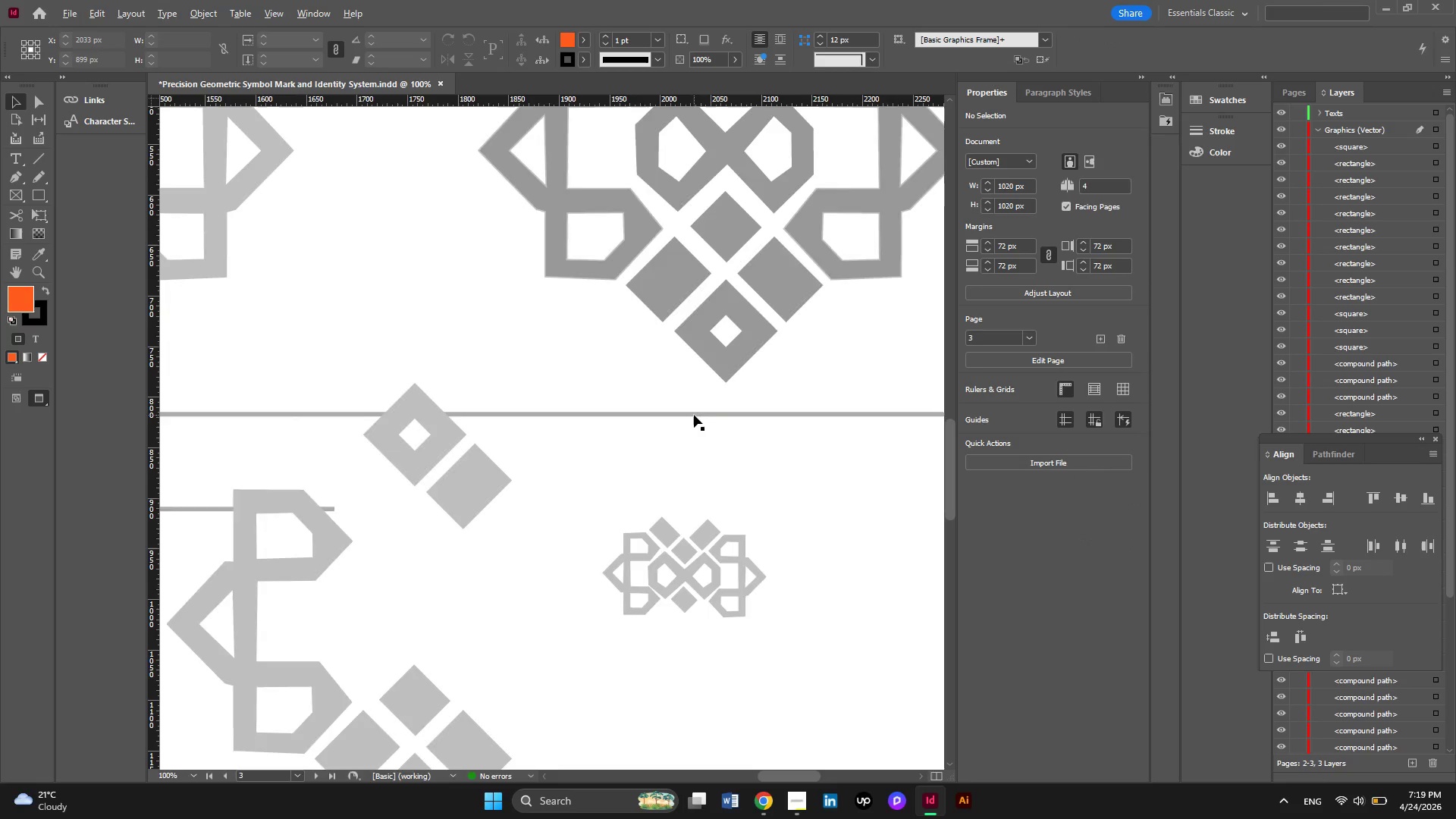 
scroll: coordinate [694, 415], scroll_direction: down, amount: 1.0
 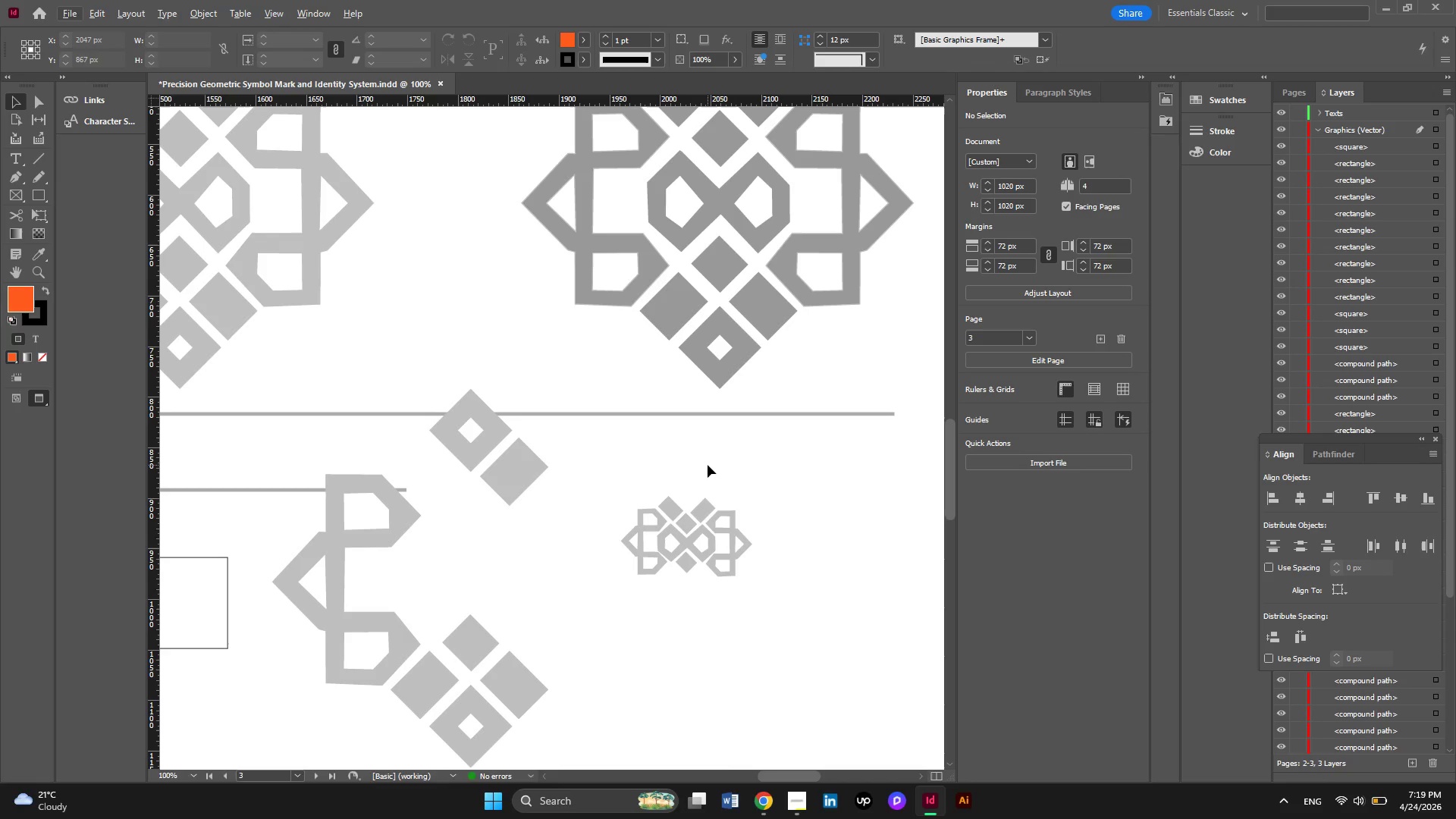 
hold_key(key=AltLeft, duration=0.41)
scroll: coordinate [708, 465], scroll_direction: down, amount: 2.0
 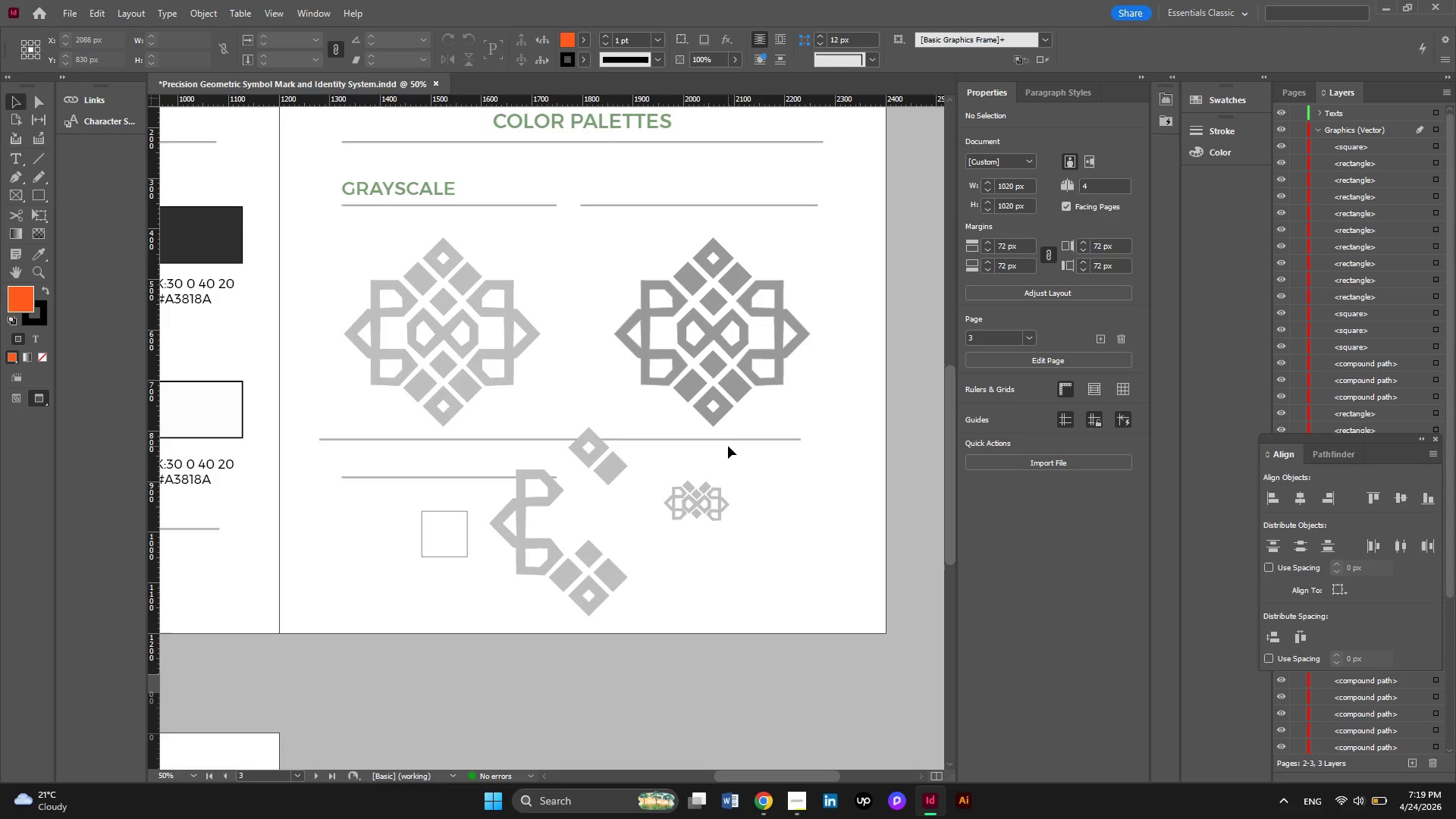 
hold_key(key=AltLeft, duration=0.69)
scroll: coordinate [717, 483], scroll_direction: none, amount: 0.0
 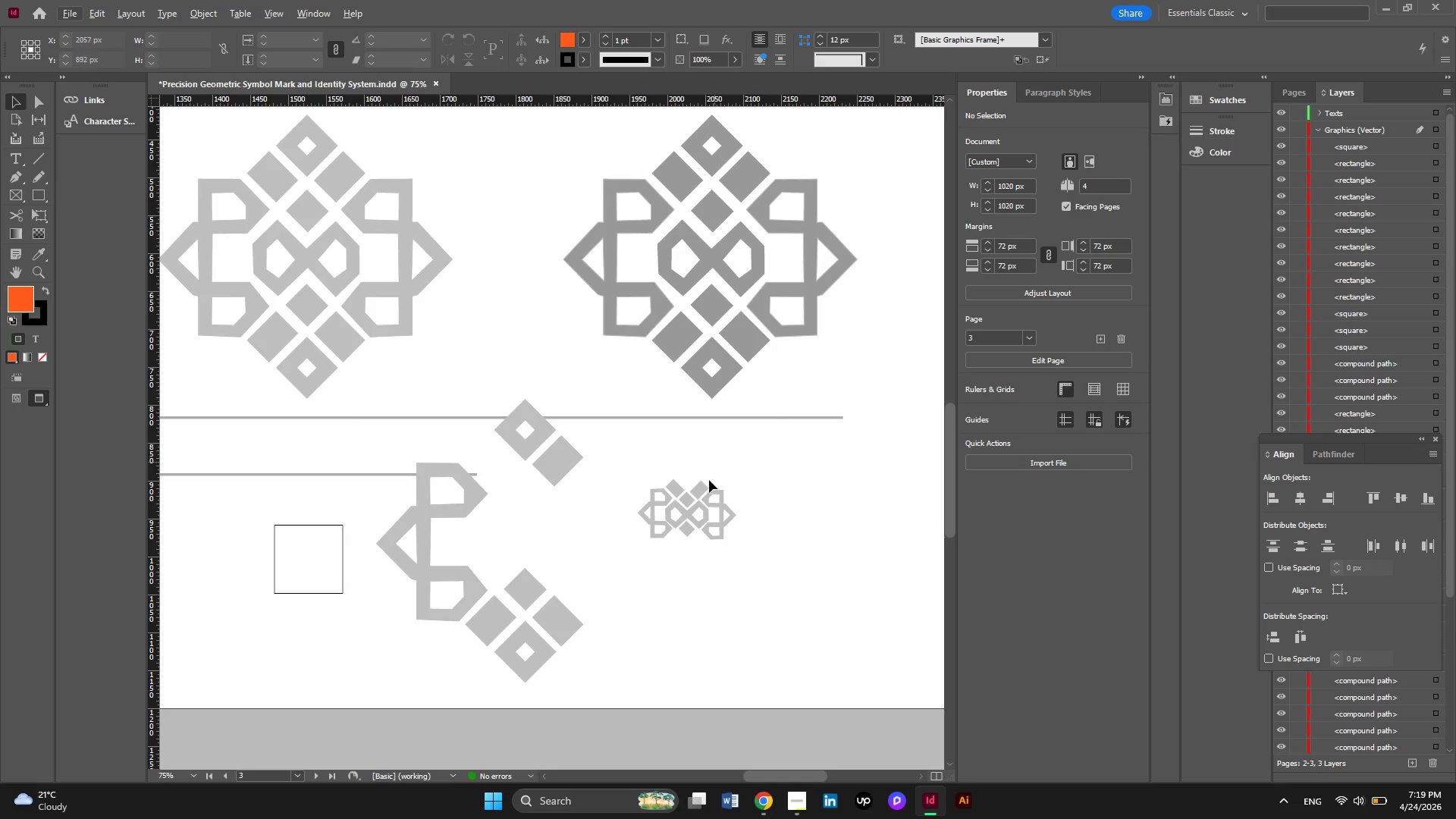 
hold_key(key=AltLeft, duration=0.42)
scroll: coordinate [708, 493], scroll_direction: up, amount: 2.0
 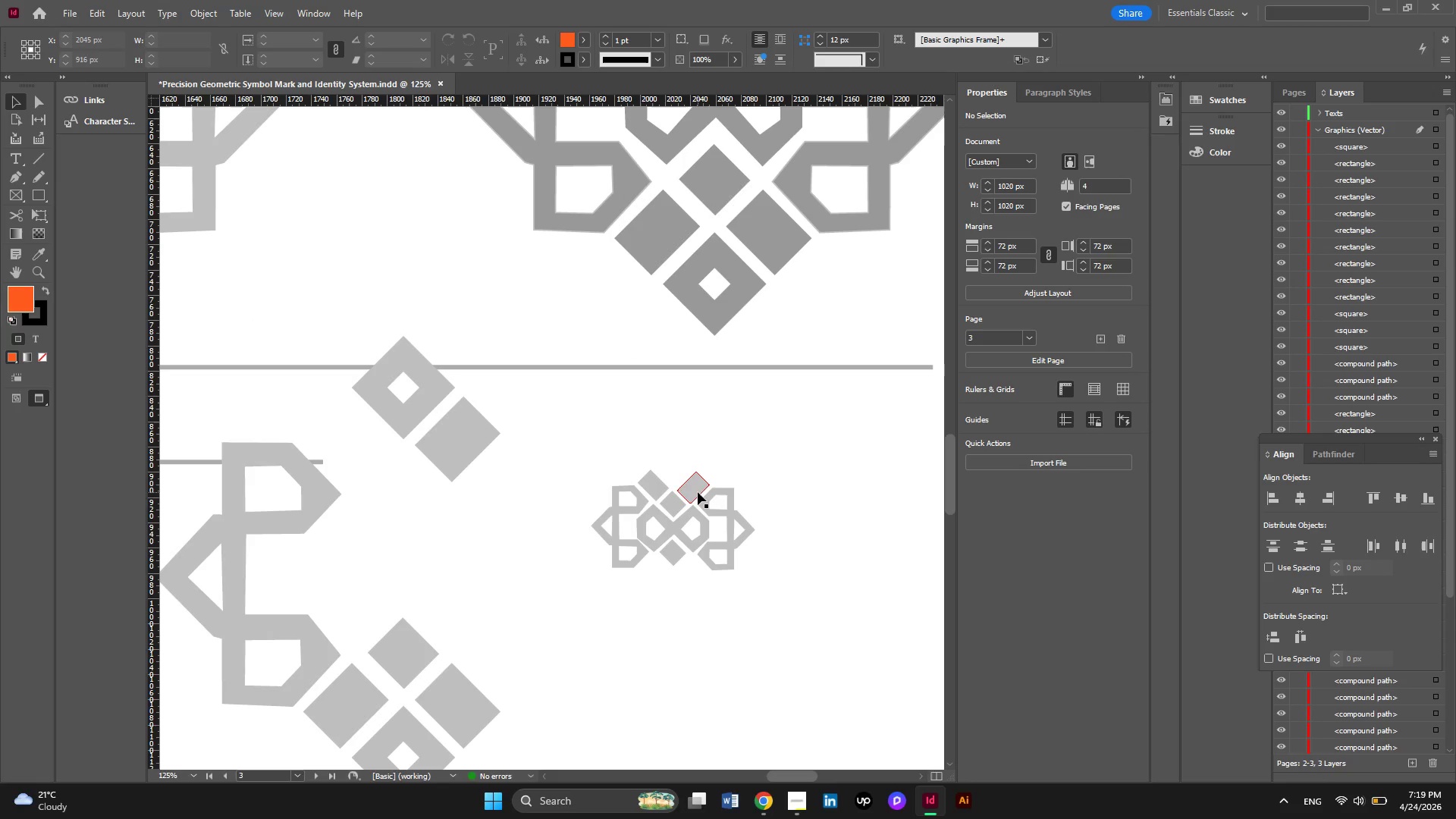 
left_click([698, 492])
 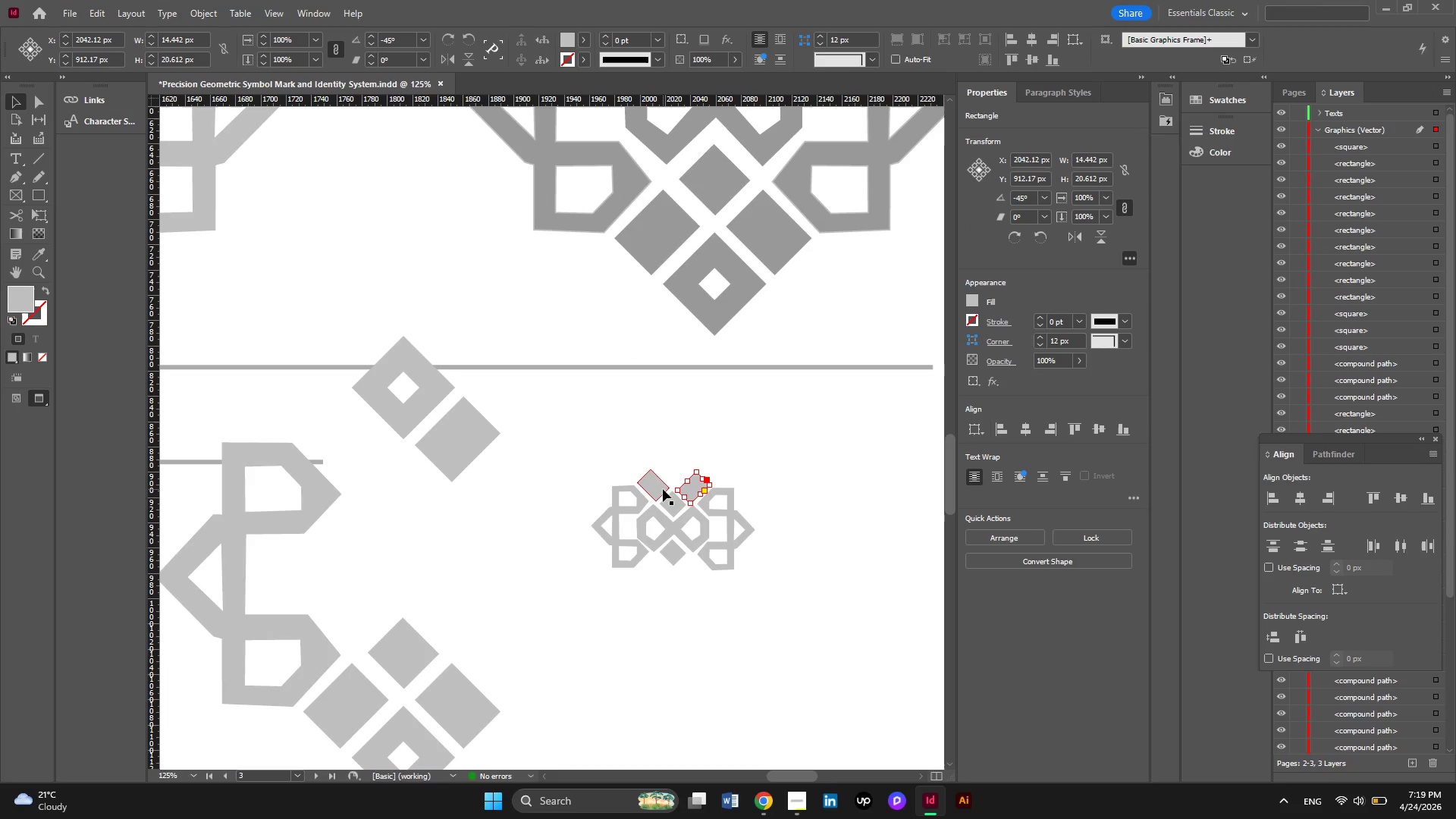 
hold_key(key=ShiftLeft, duration=0.61)
left_click([663, 489])
 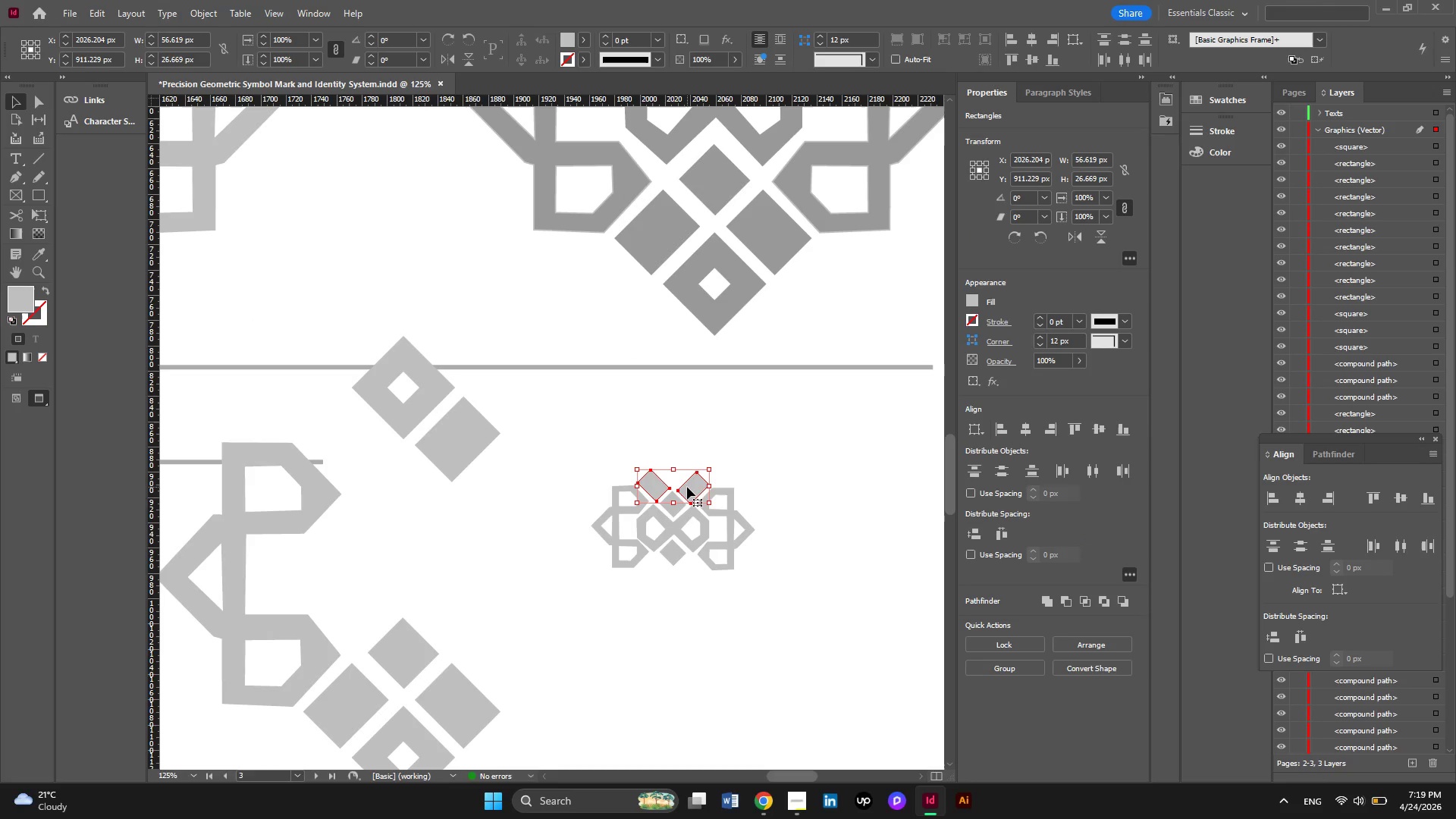 
hold_key(key=AltLeft, duration=2.02)
left_click_drag(start_coordinate=[687, 487], to_coordinate=[687, 578])
 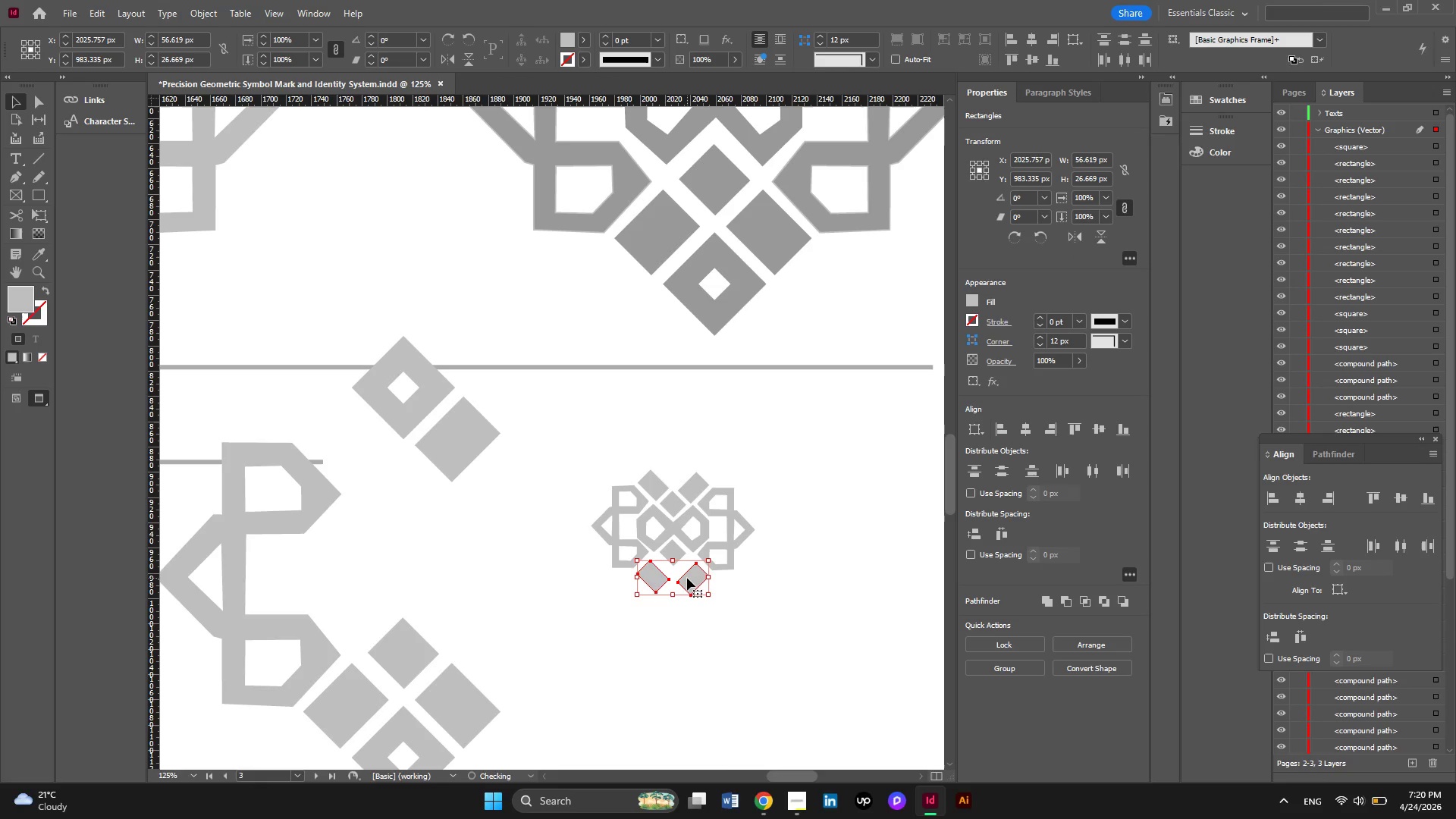 
right_click([687, 578])
 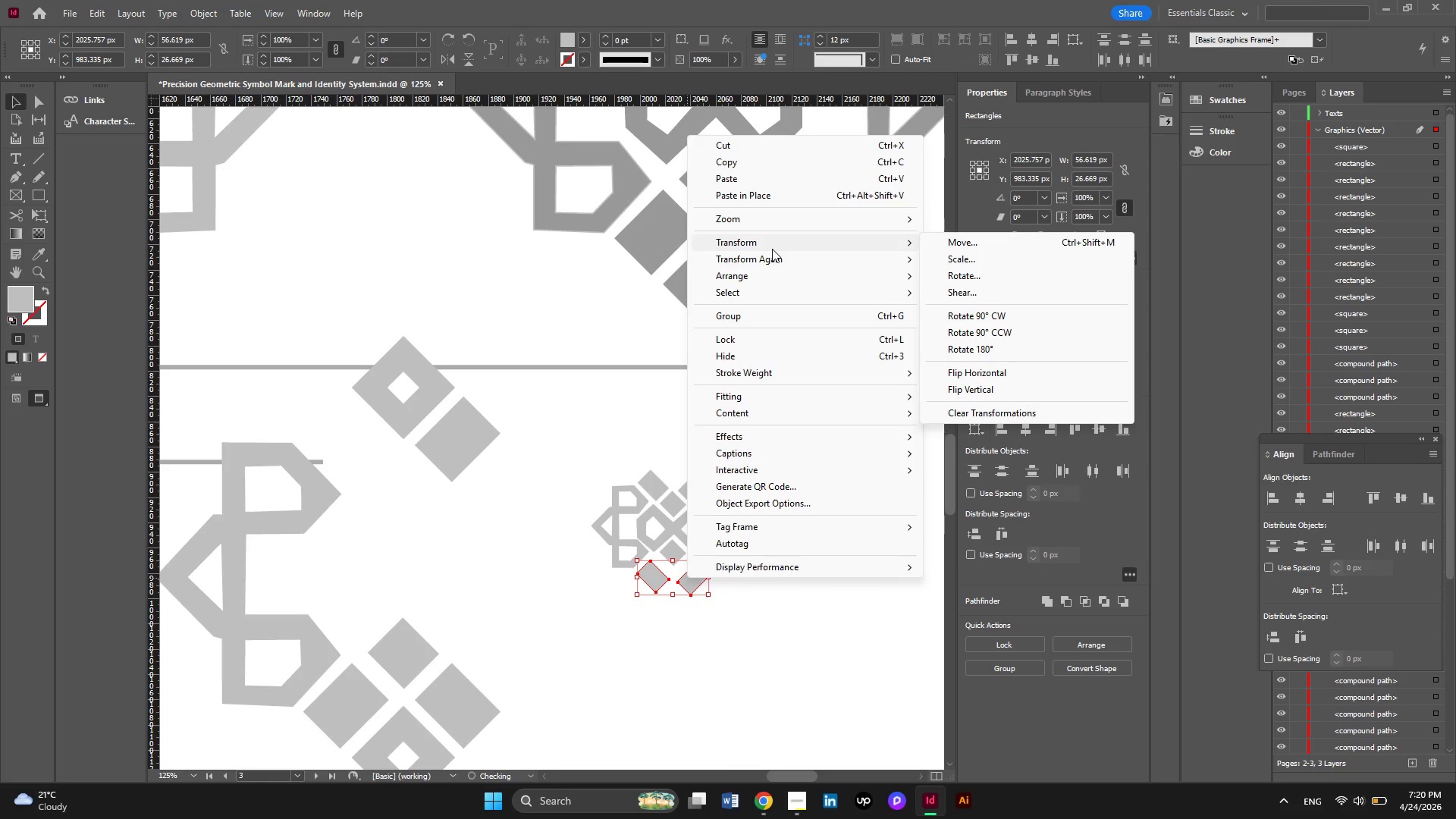 
wait(9.17)
 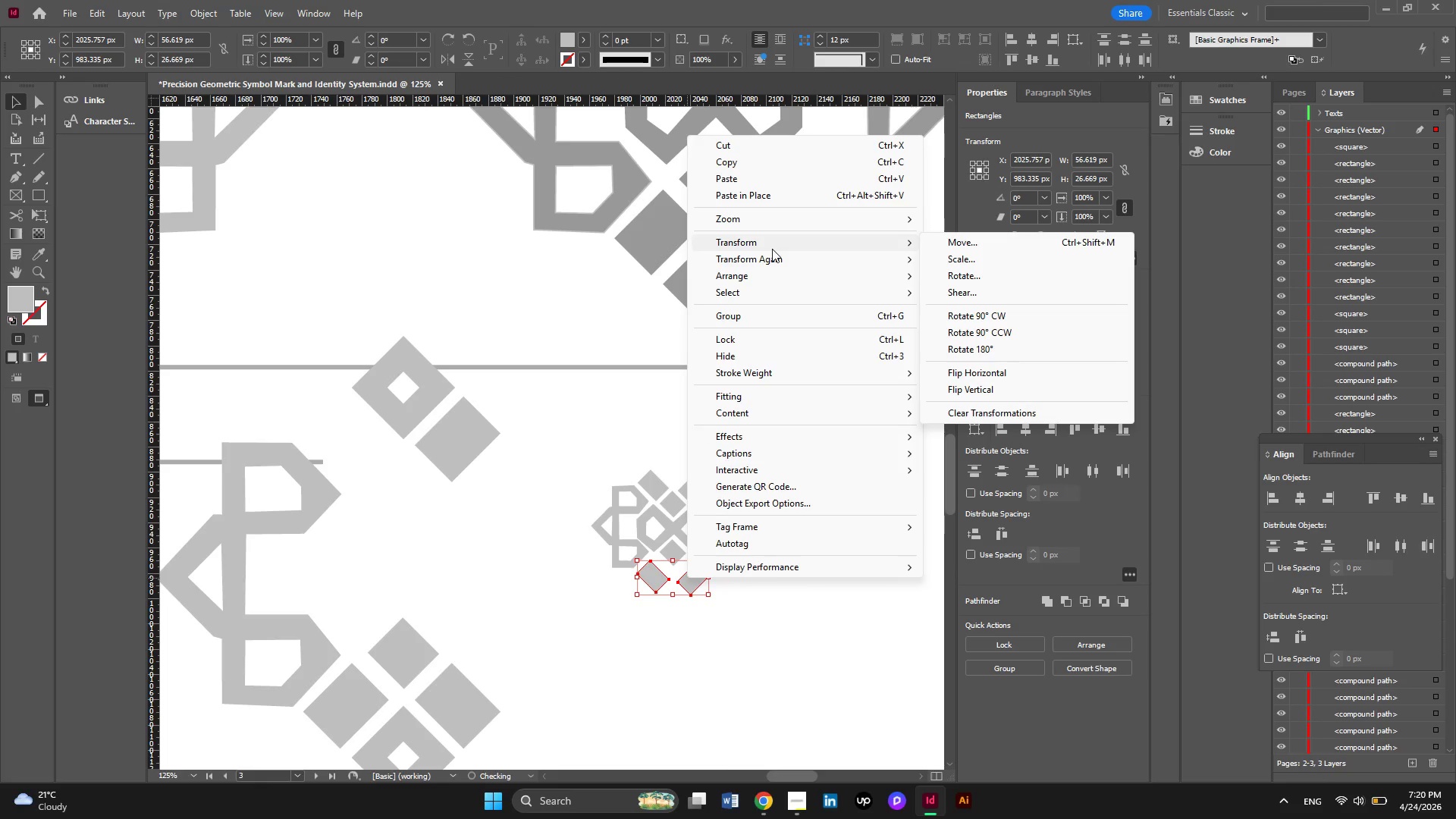 
left_click([987, 384])
 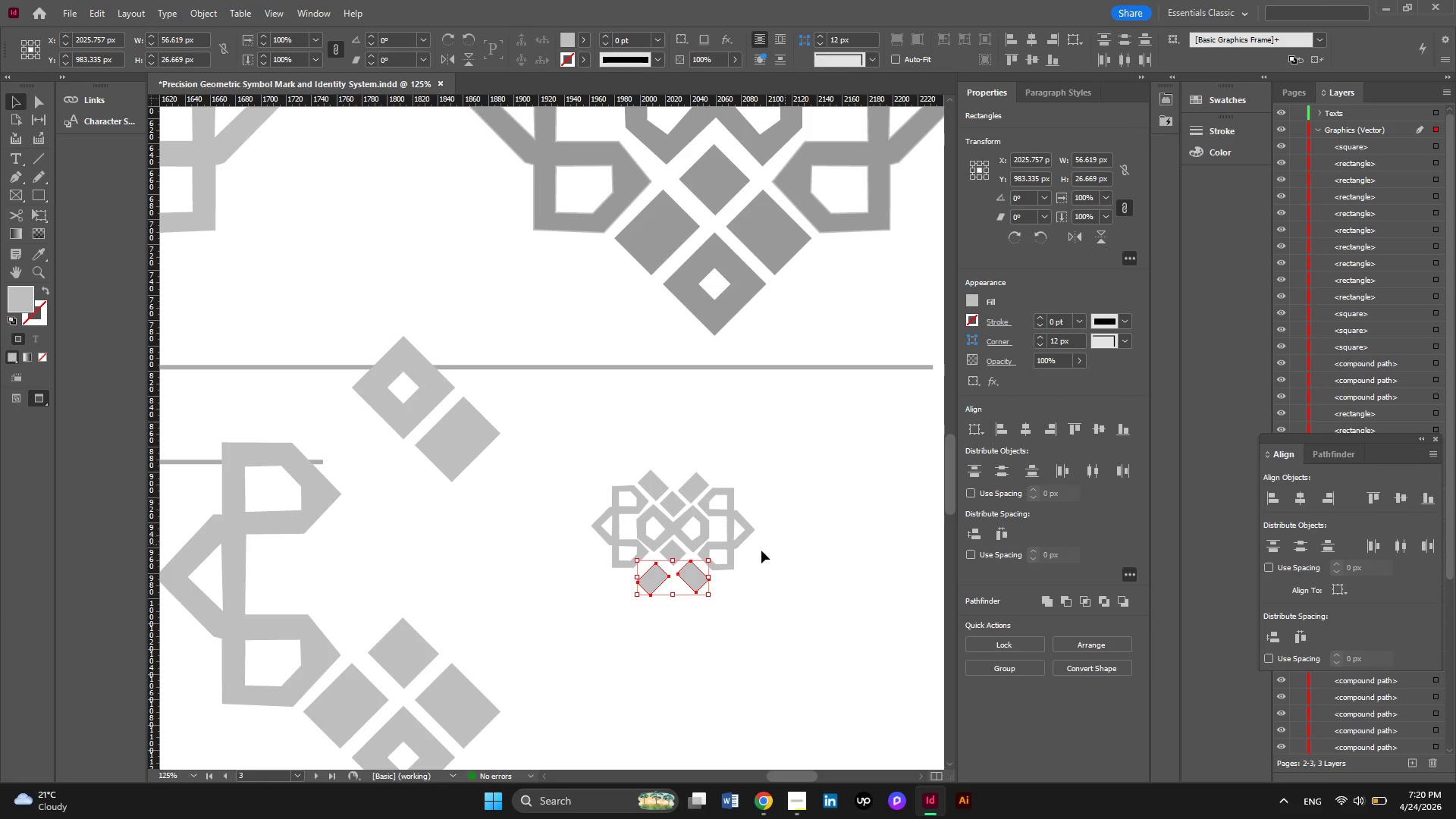 
hold_key(key=AltLeft, duration=0.36)
scroll: coordinate [693, 583], scroll_direction: up, amount: 3.0
 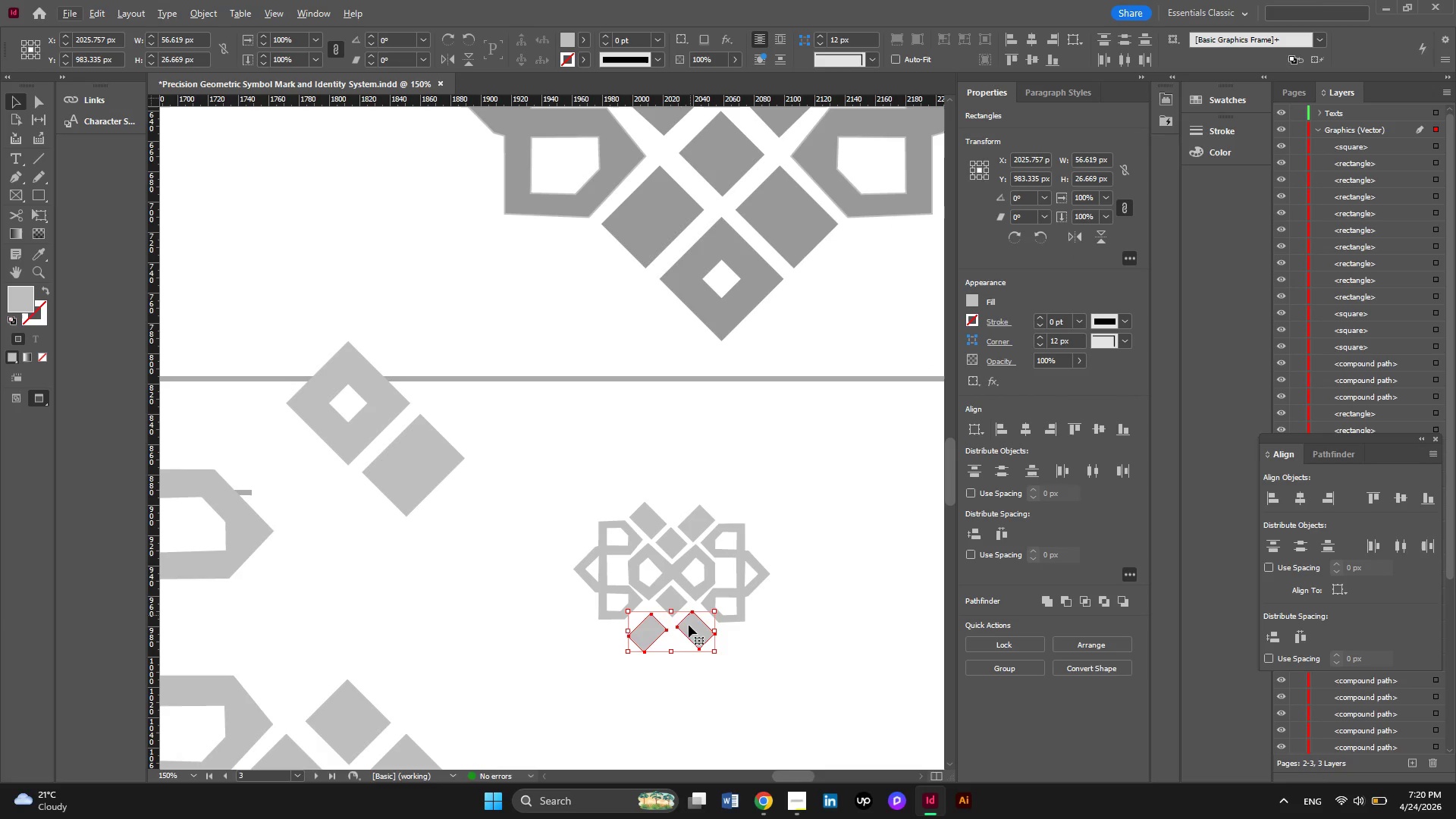 
hold_key(key=AltLeft, duration=0.69)
scroll: coordinate [688, 634], scroll_direction: up, amount: 1.0
 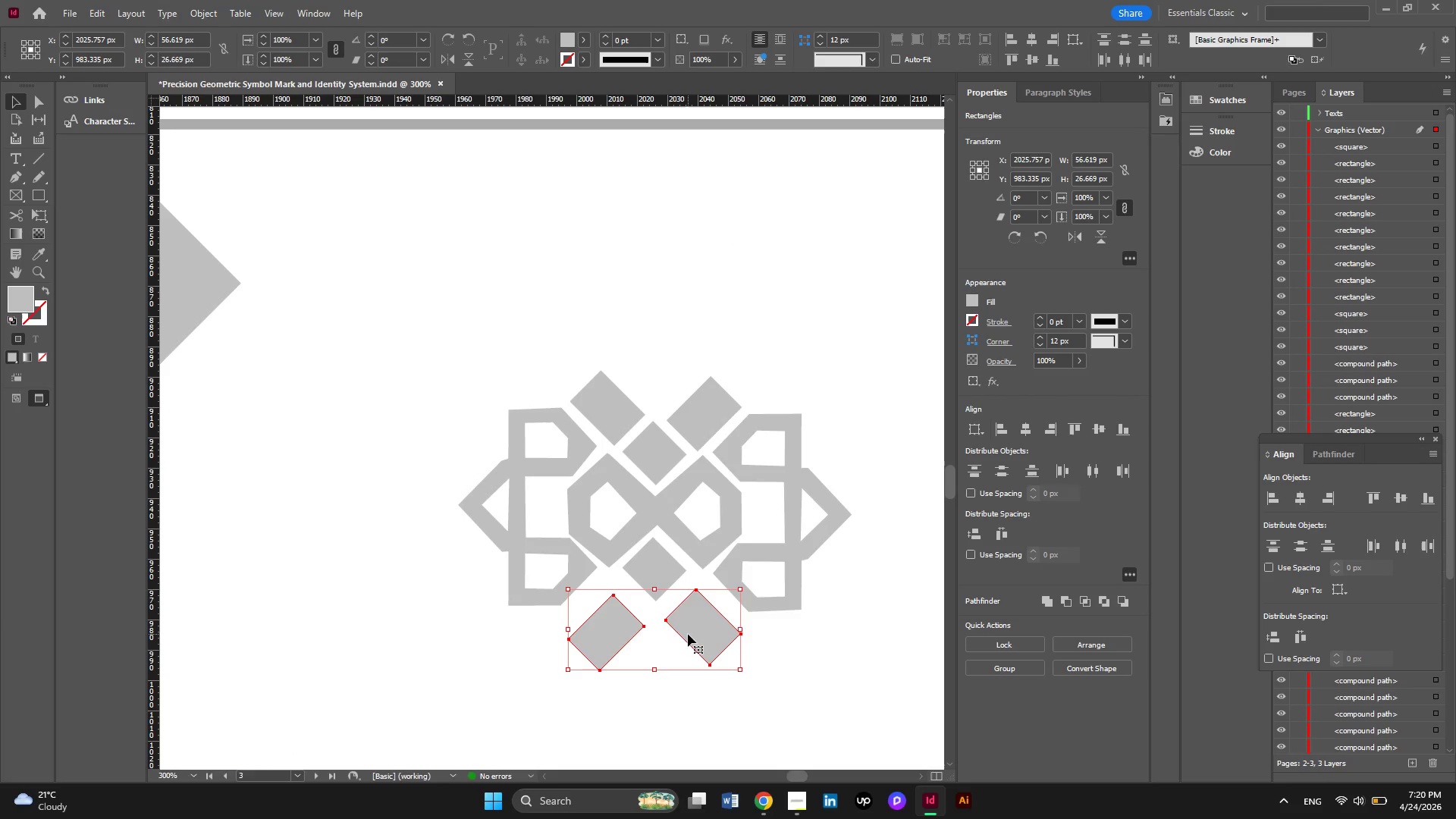 
left_click_drag(start_coordinate=[688, 634], to_coordinate=[688, 623])
 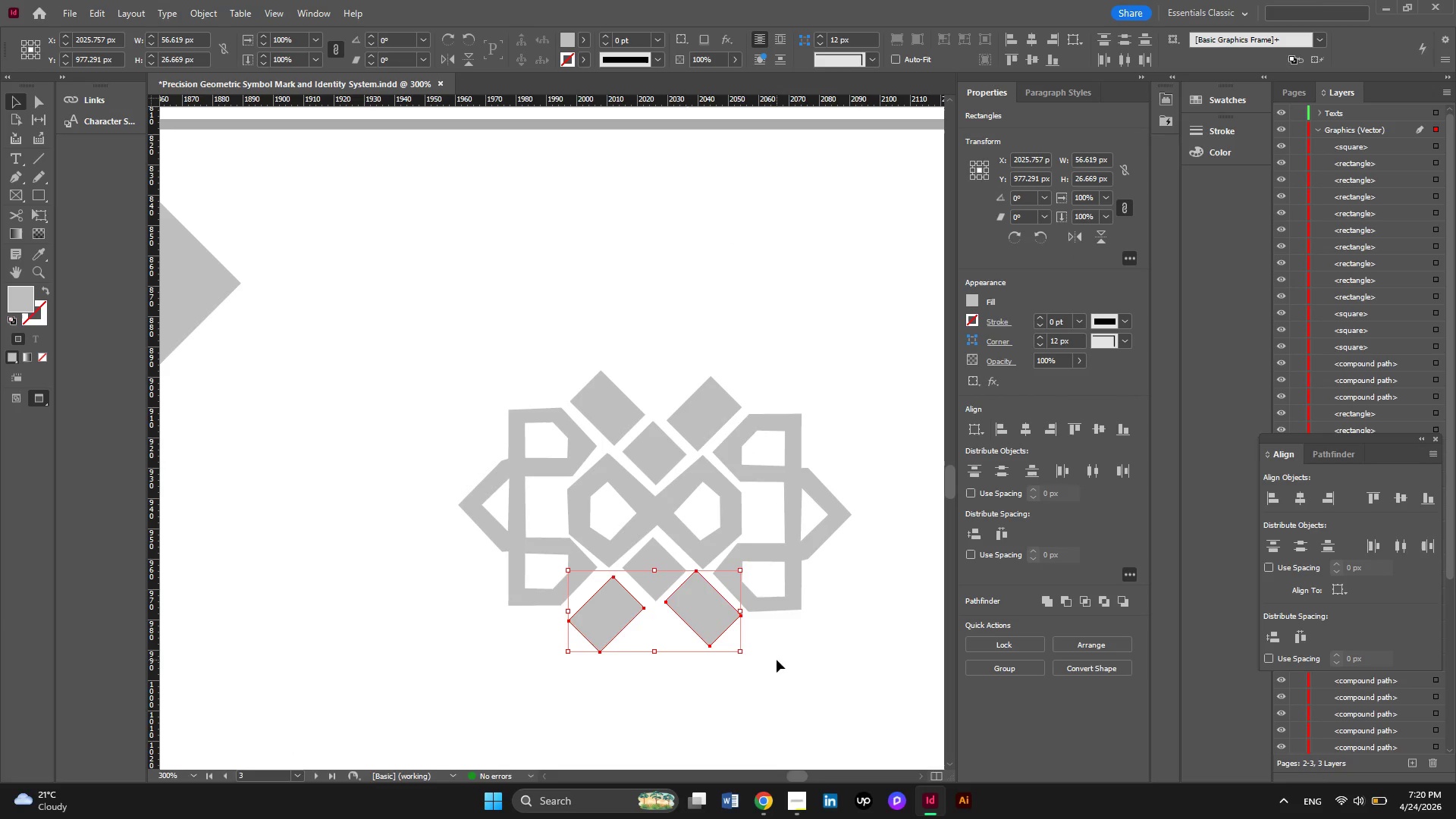 
left_click([777, 660])
 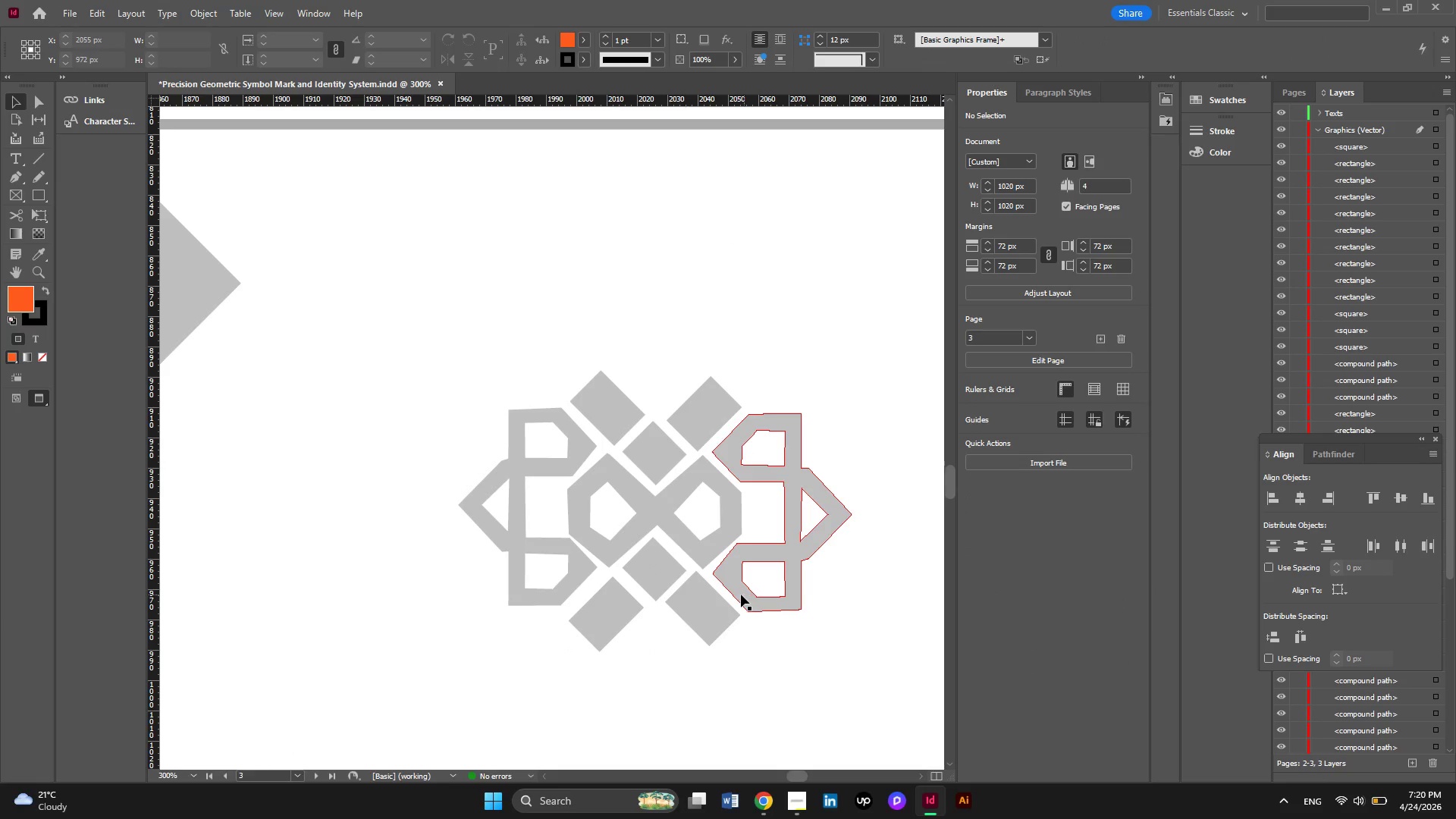 
hold_key(key=AltLeft, duration=0.7)
scroll: coordinate [679, 572], scroll_direction: down, amount: 2.0
 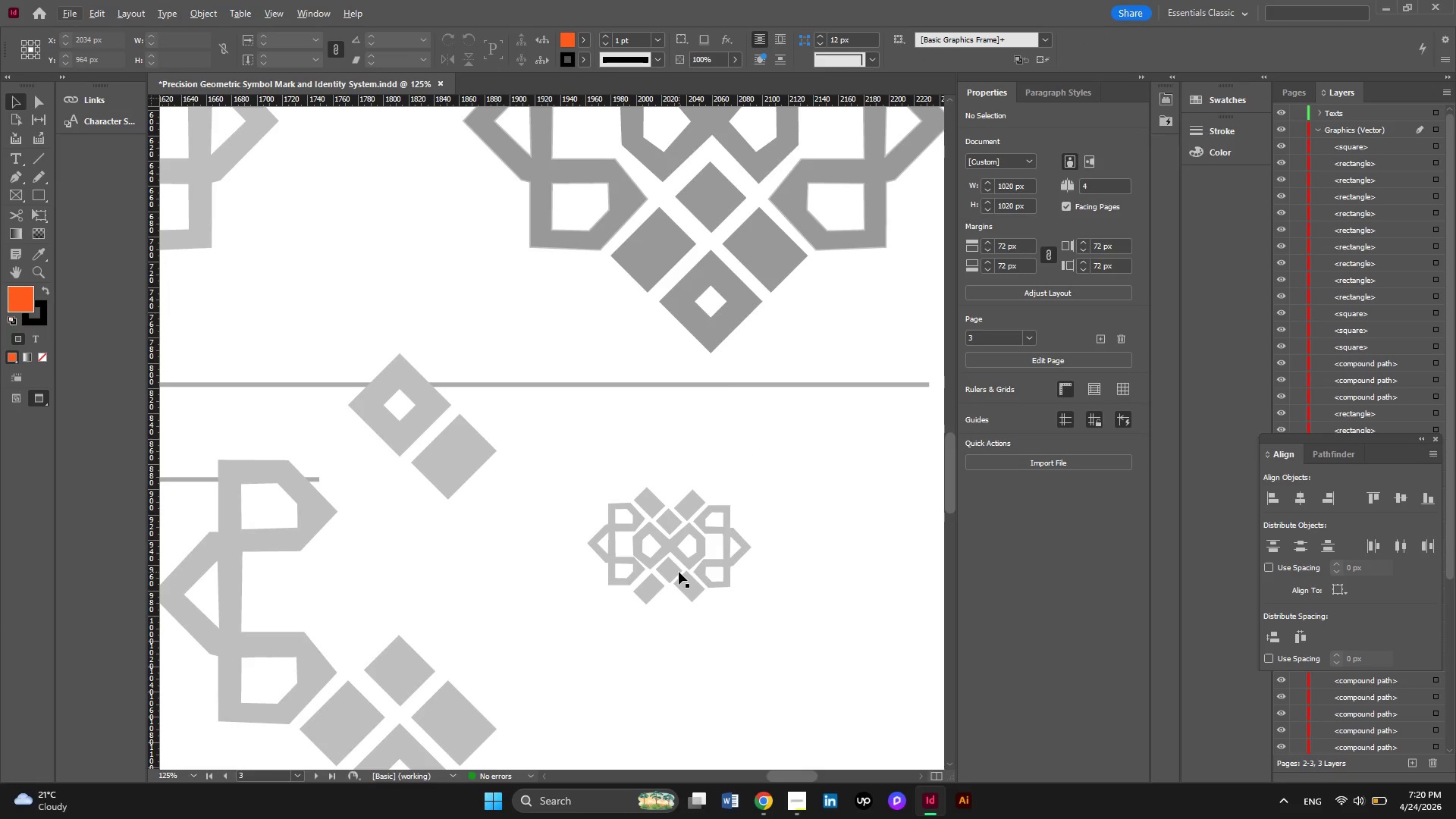 
hold_key(key=AltLeft, duration=0.31)
 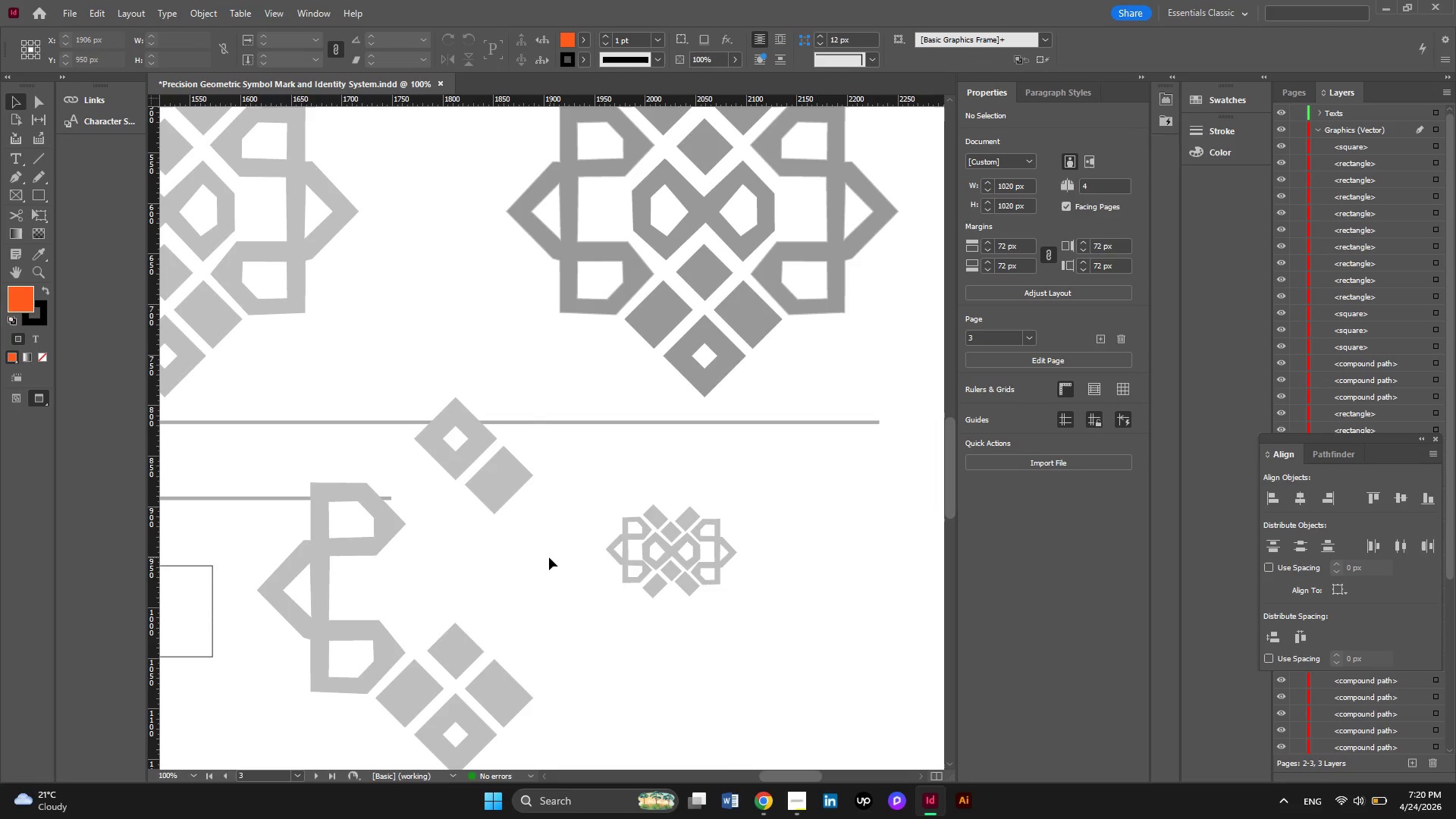 
scroll: coordinate [534, 576], scroll_direction: down, amount: 1.0
 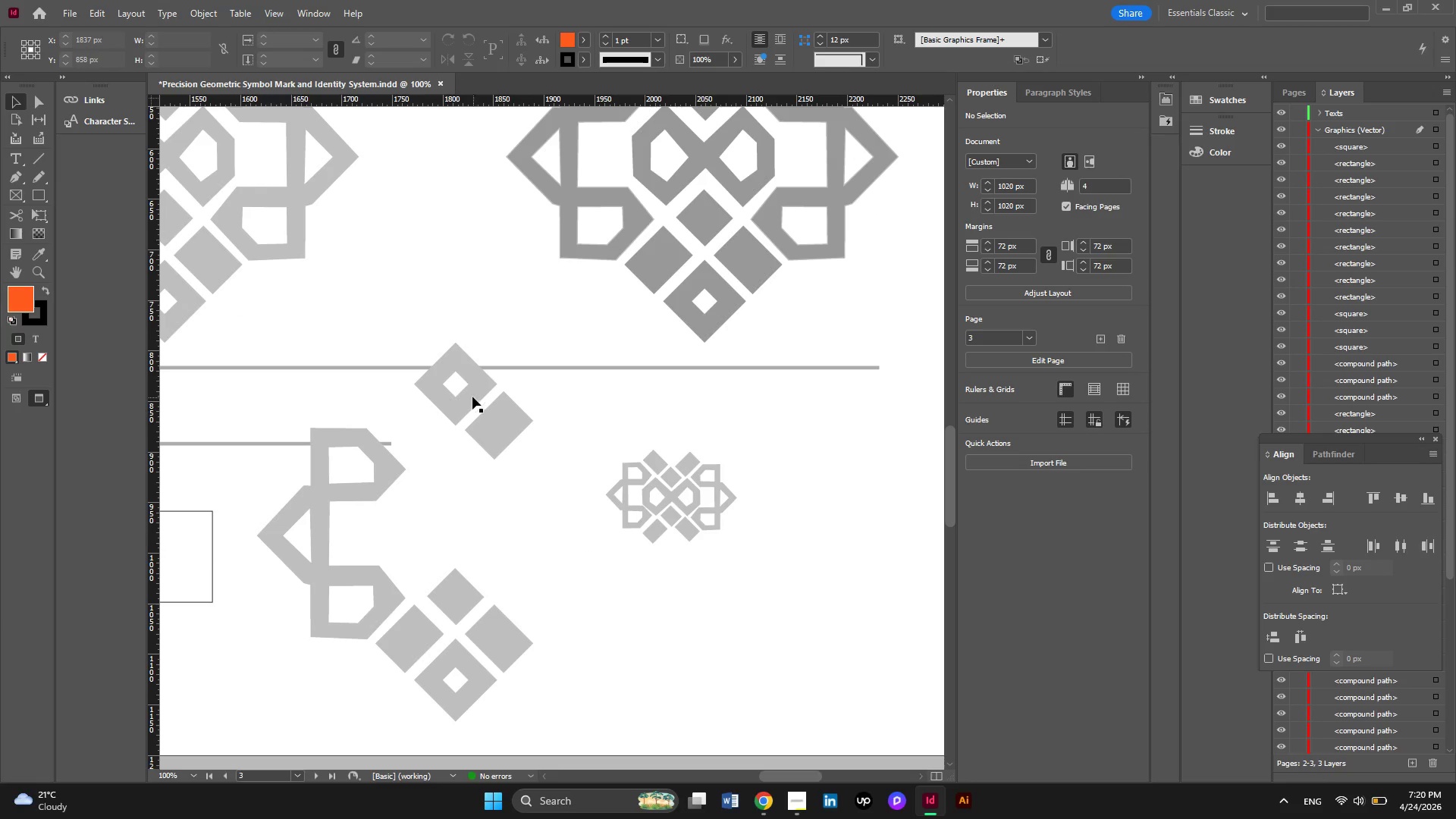 
left_click_drag(start_coordinate=[472, 397], to_coordinate=[690, 425])
 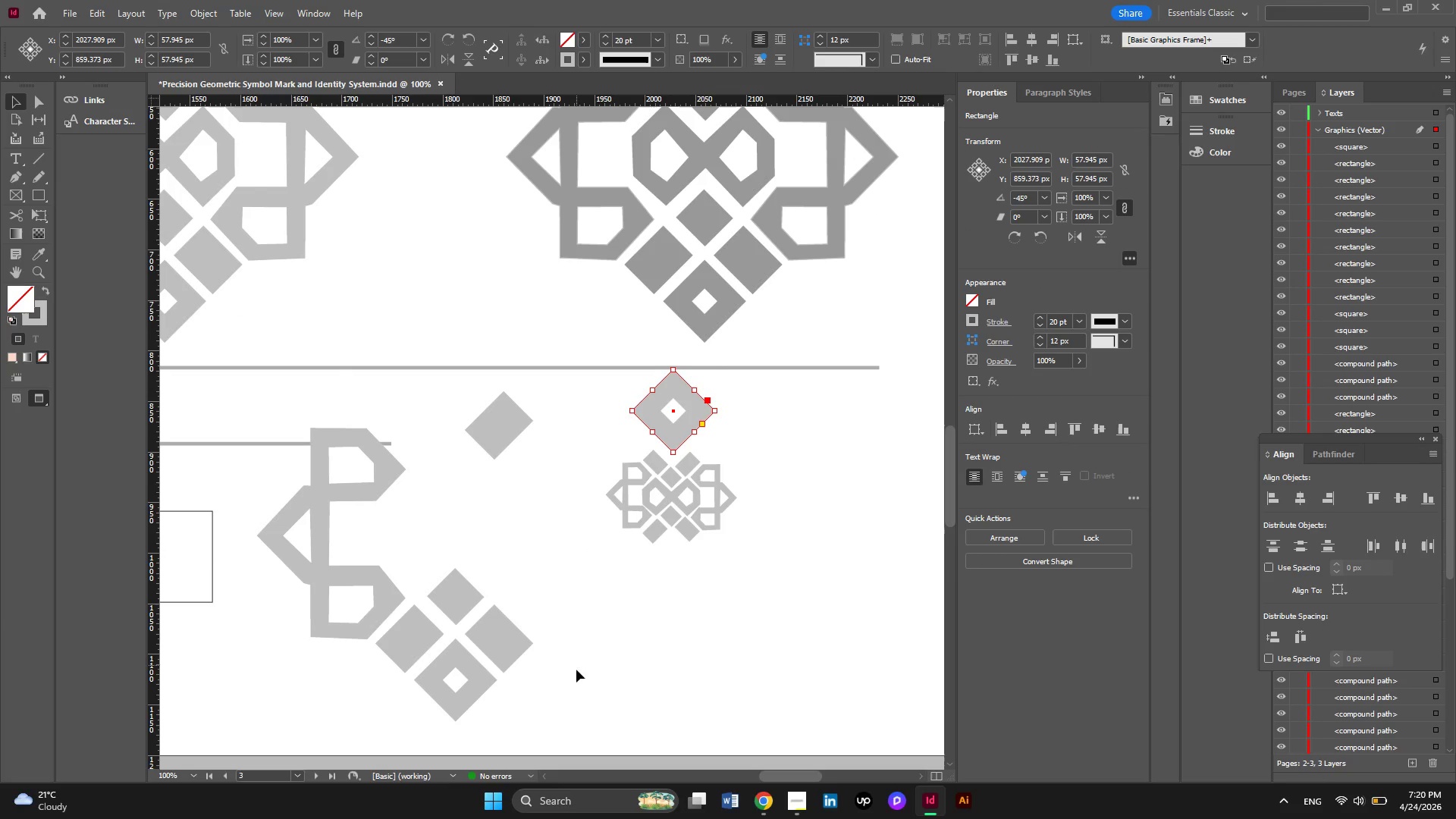 
left_click_drag(start_coordinate=[576, 679], to_coordinate=[344, 501])
 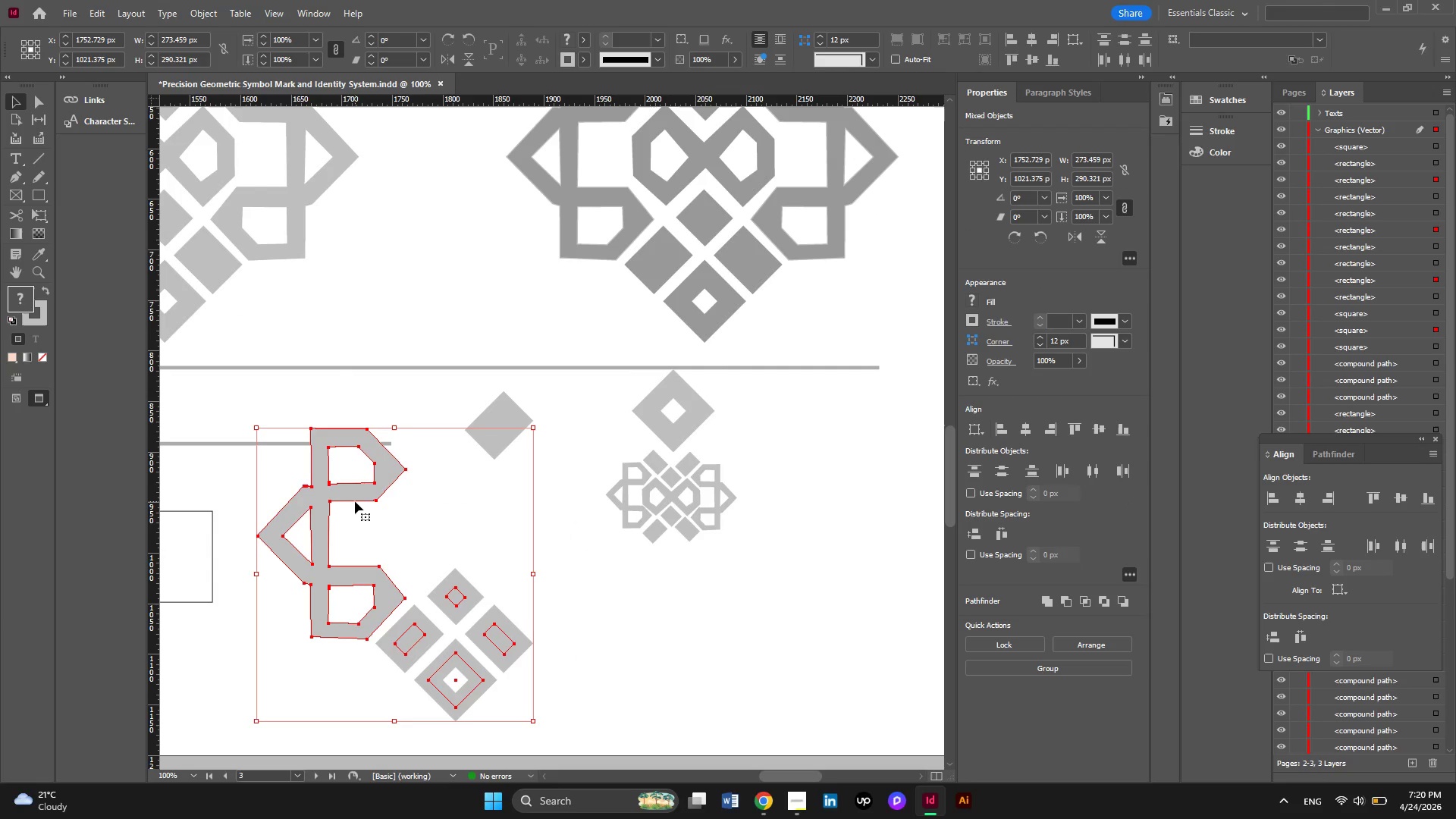 
key(Delete)
 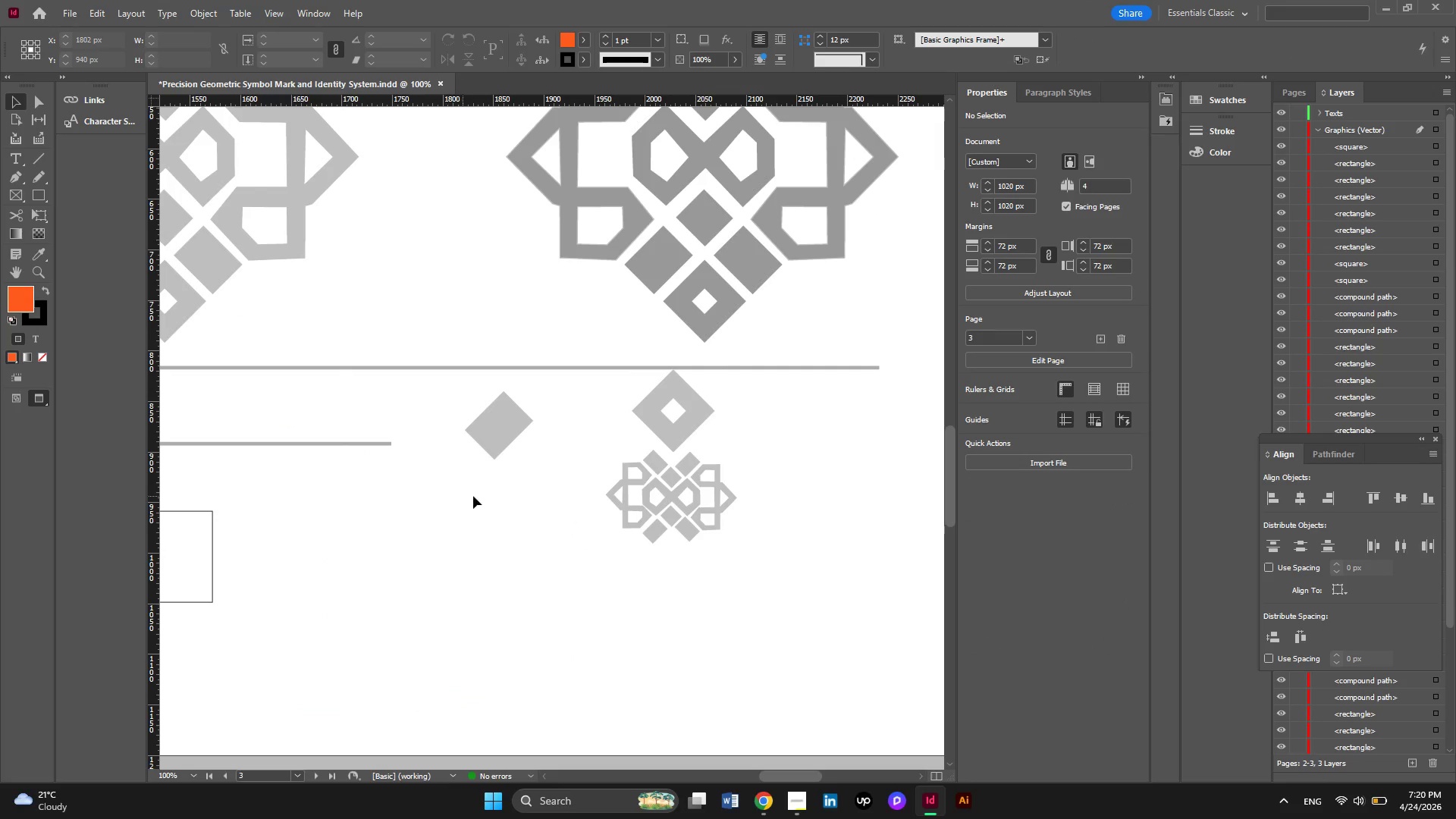 
left_click_drag(start_coordinate=[532, 501], to_coordinate=[489, 435])
 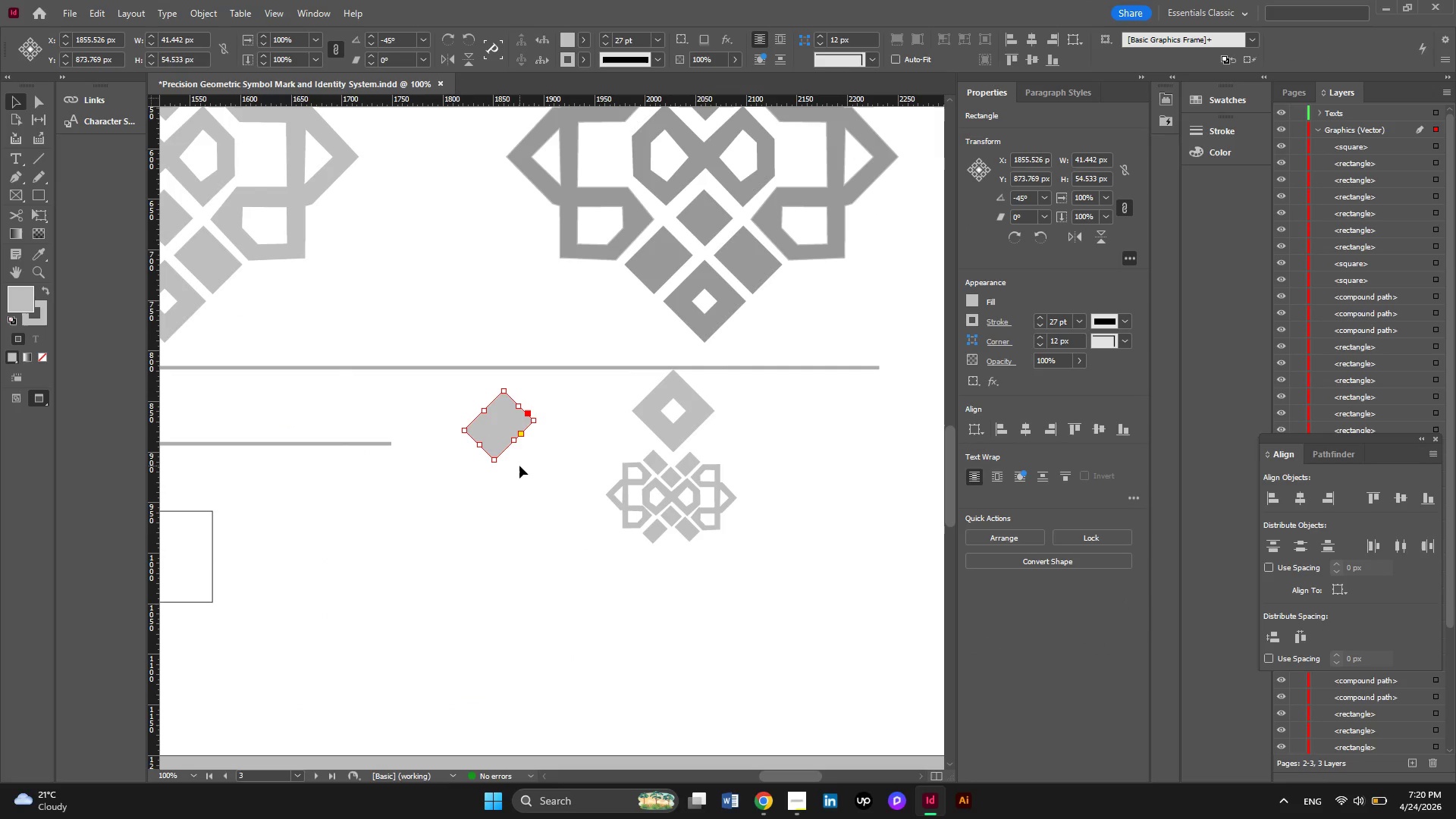 
key(Delete)
 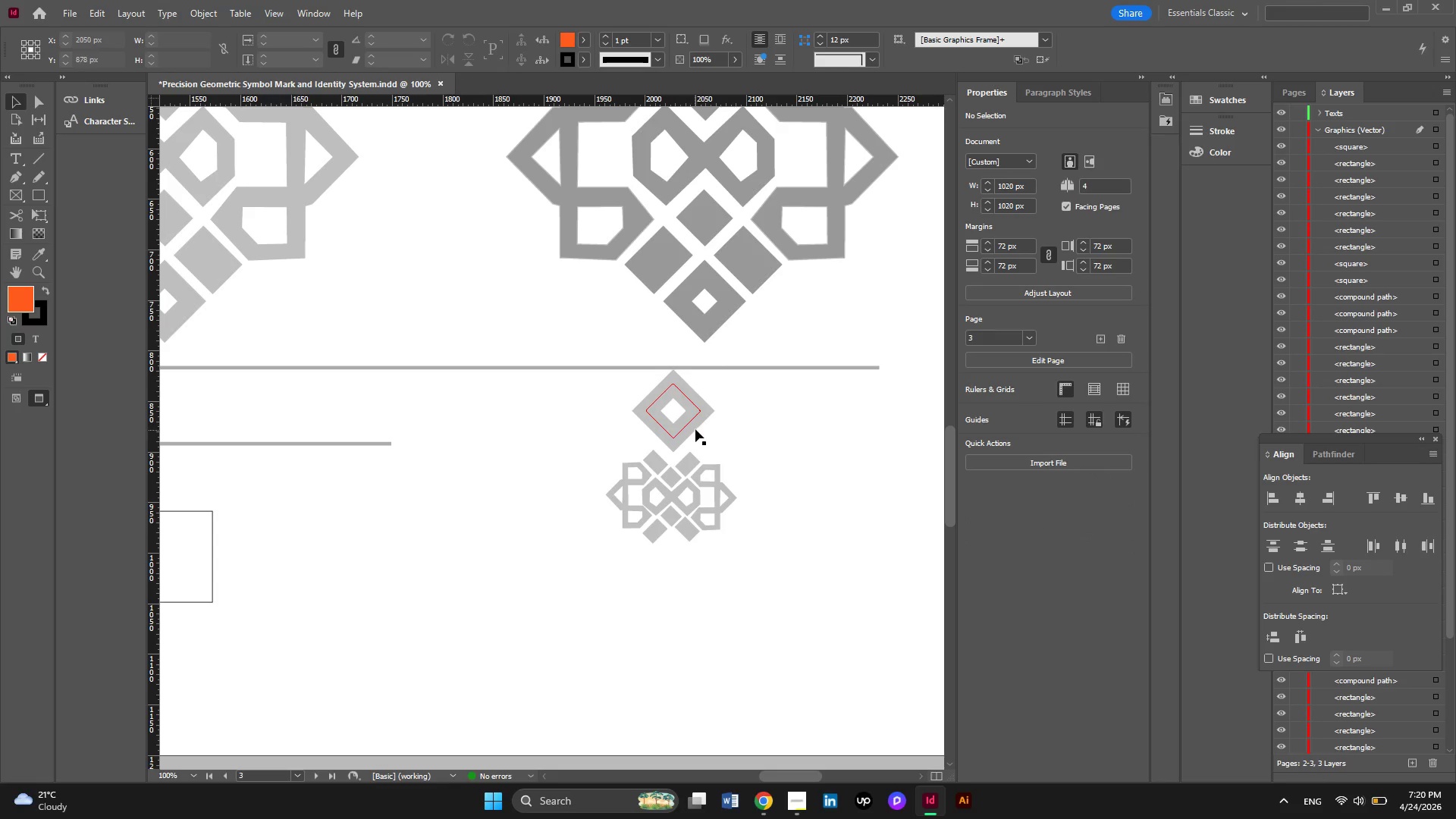 
hold_key(key=AltLeft, duration=0.34)
 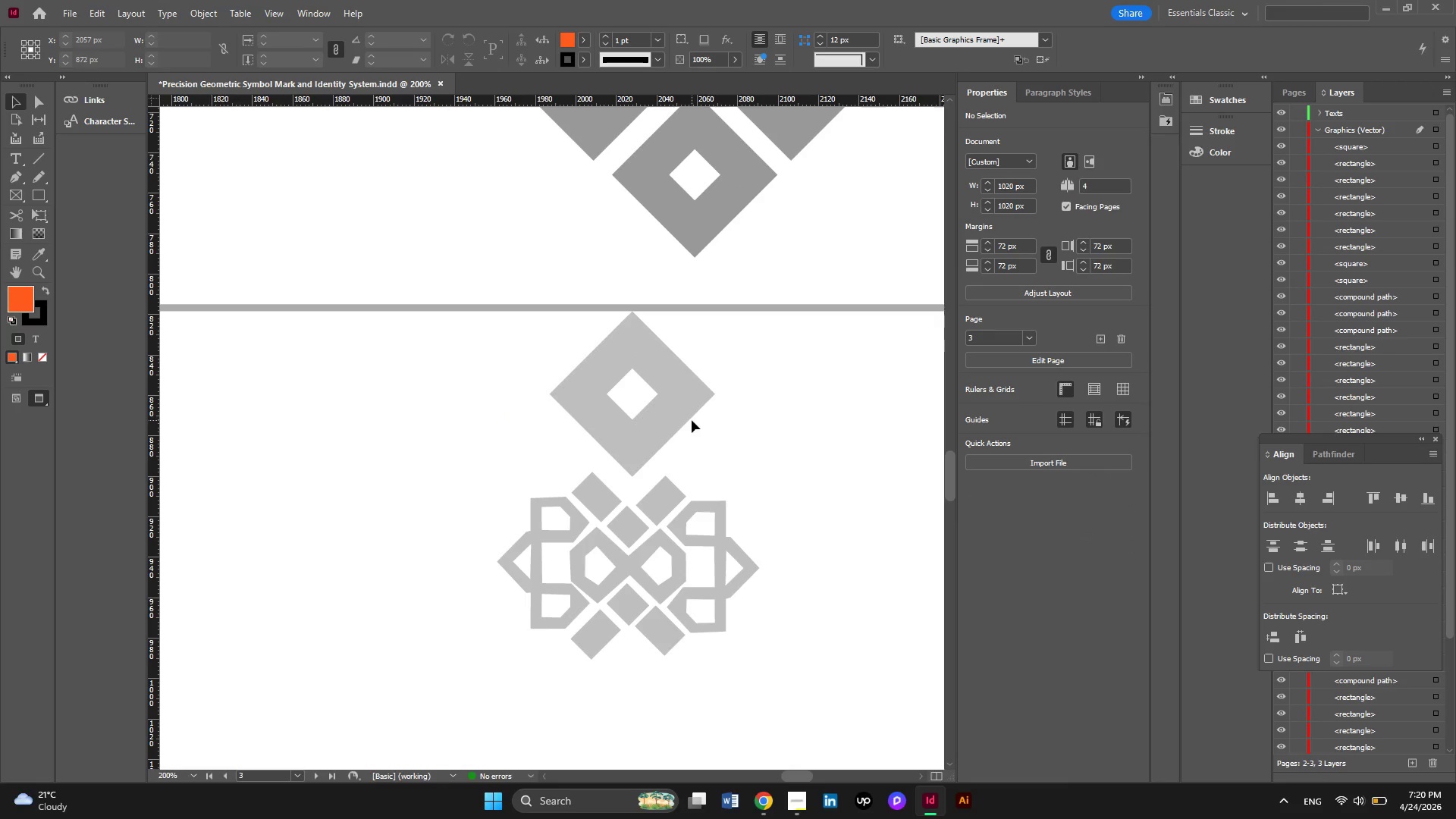 
hold_key(key=AltLeft, duration=0.41)
 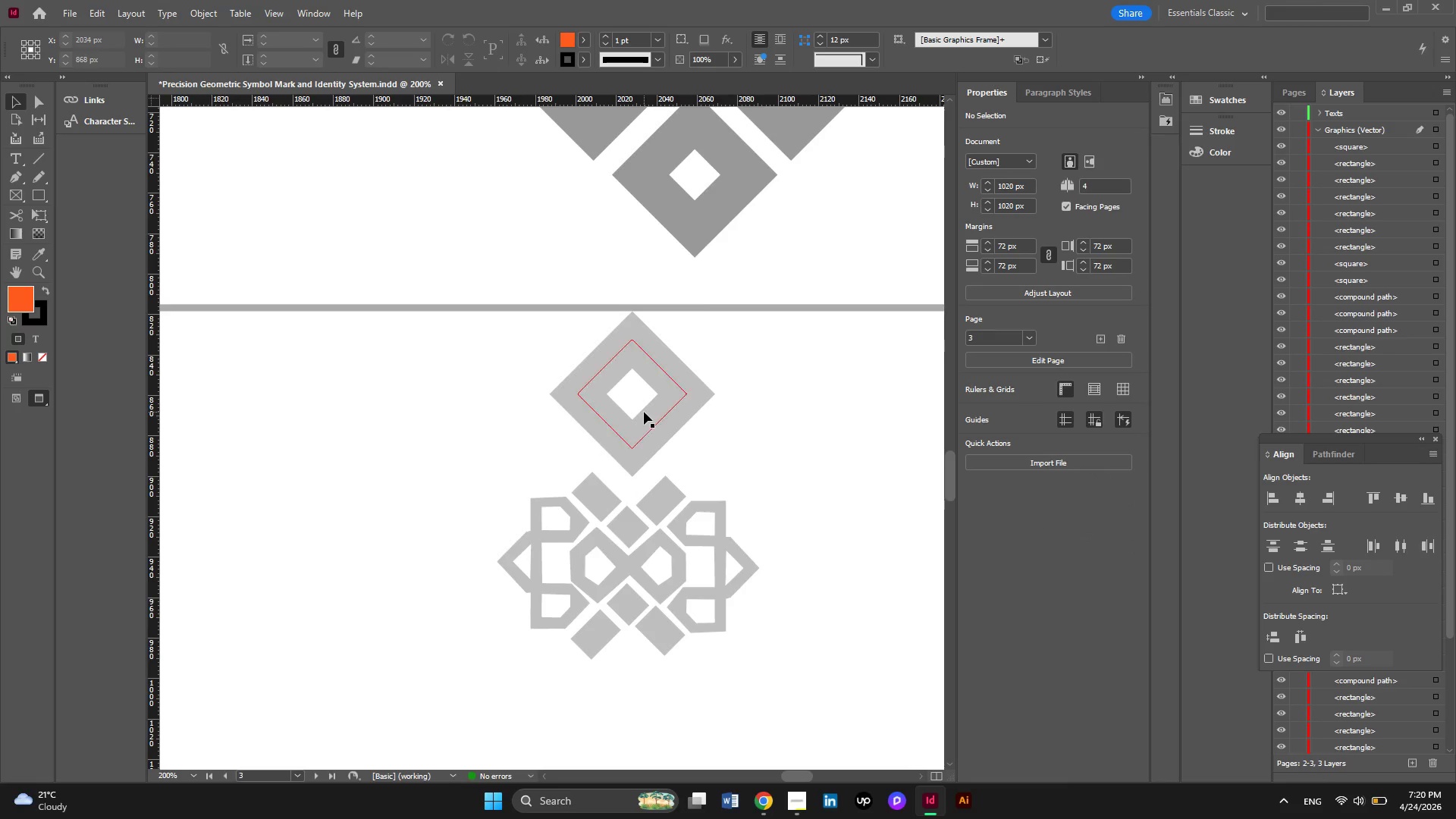 
scroll: coordinate [644, 412], scroll_direction: up, amount: 4.0
 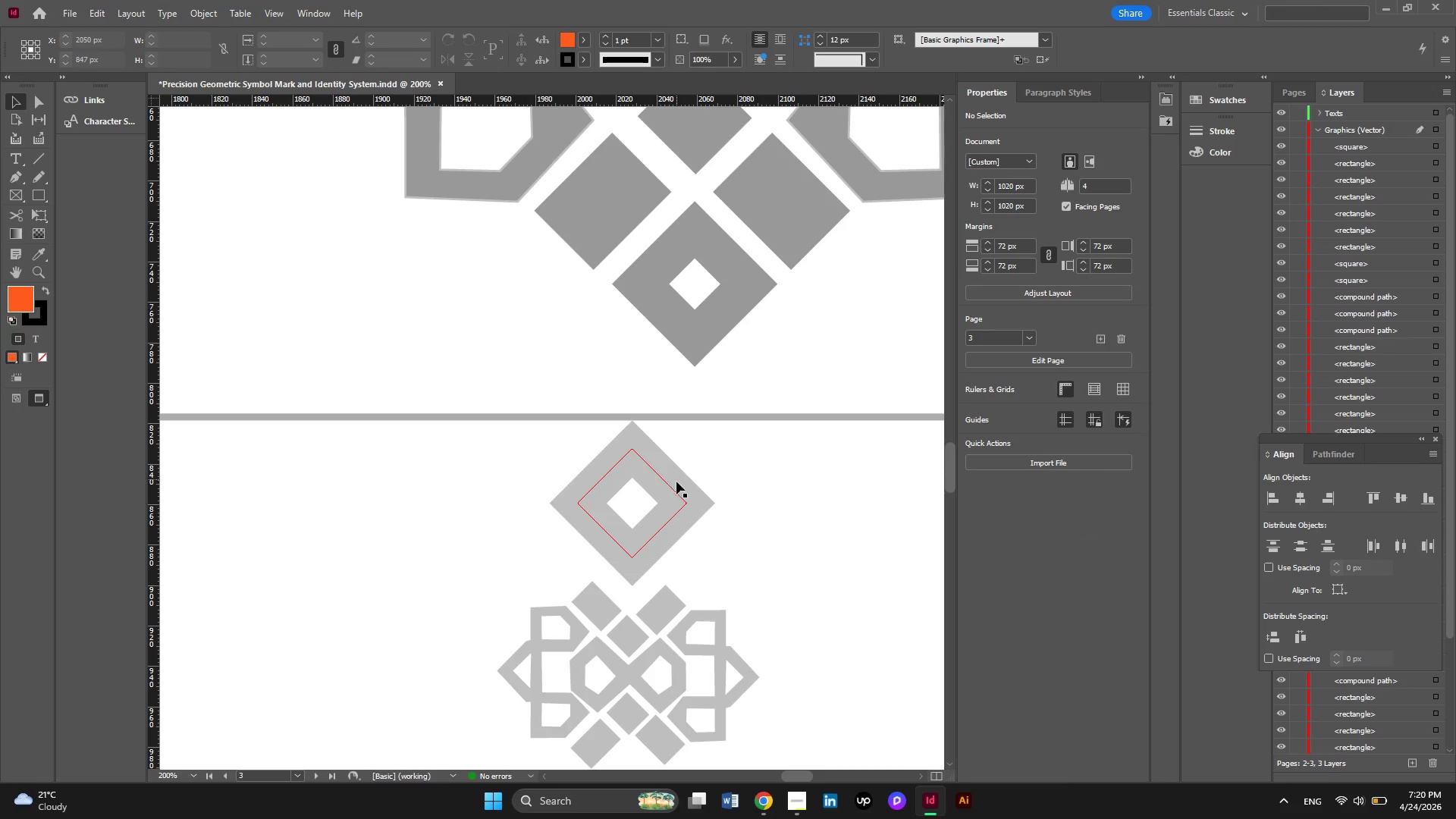 
left_click([676, 492])
 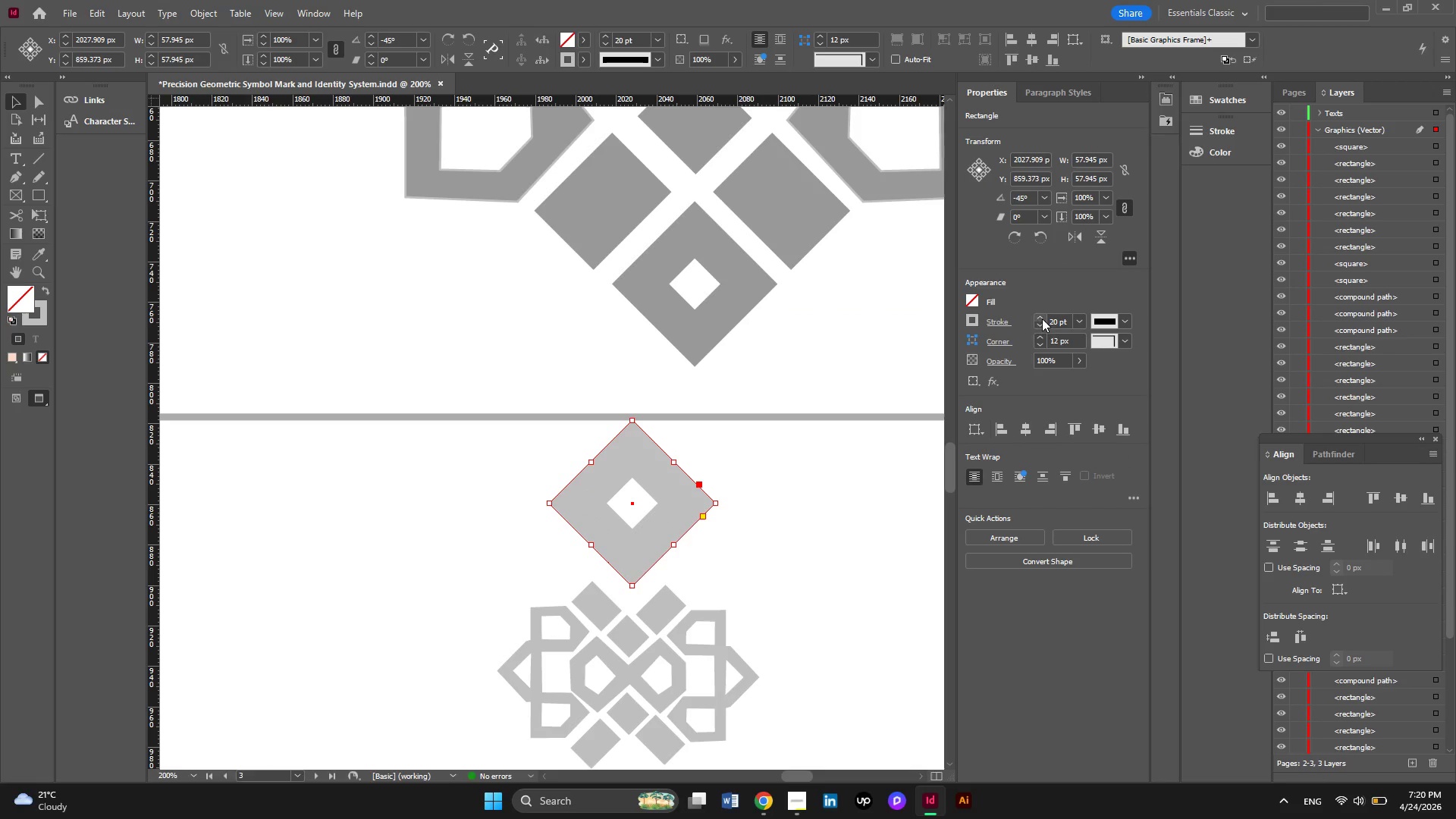 
wait(5.88)
 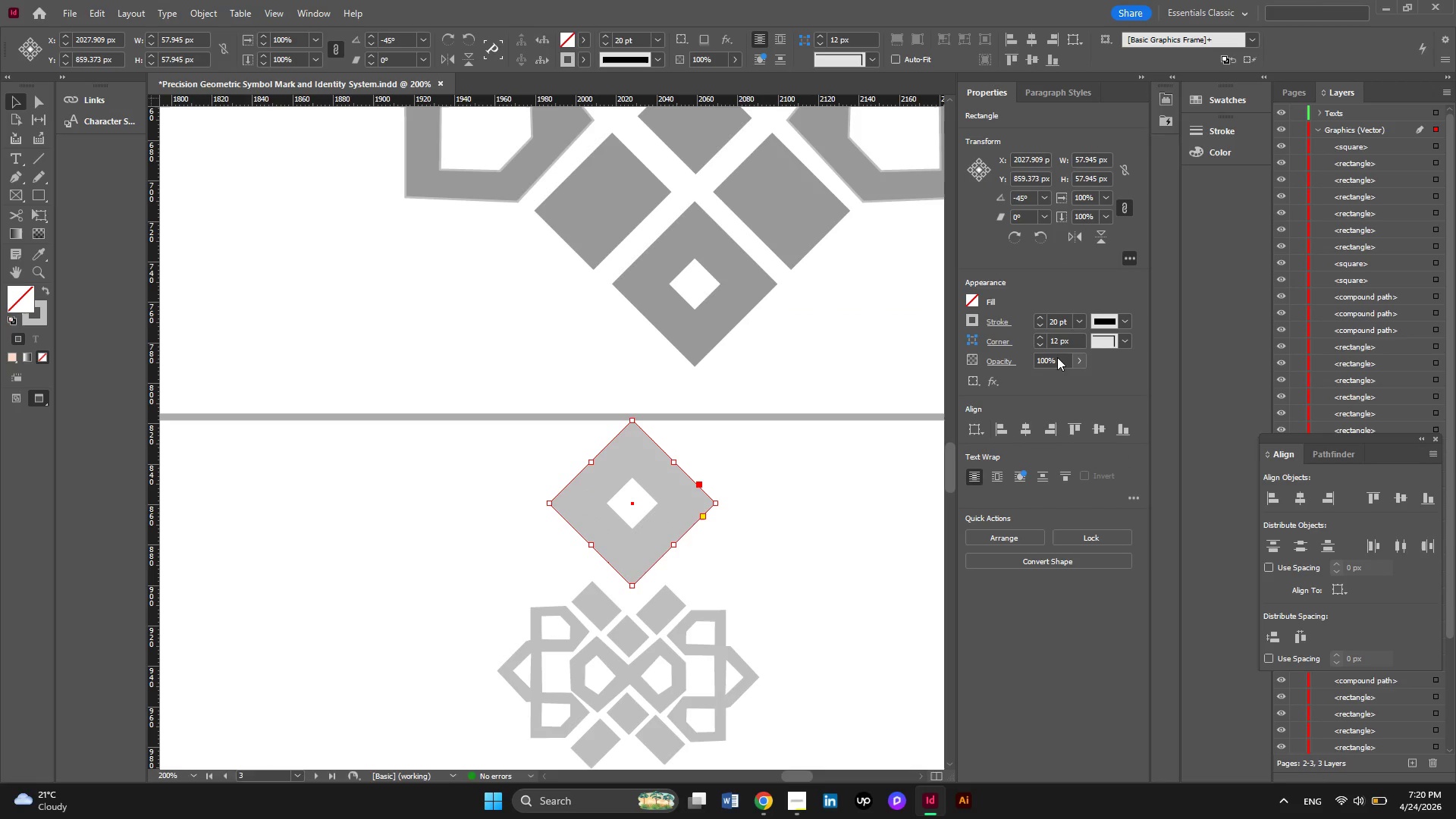 
double_click([1040, 326])
 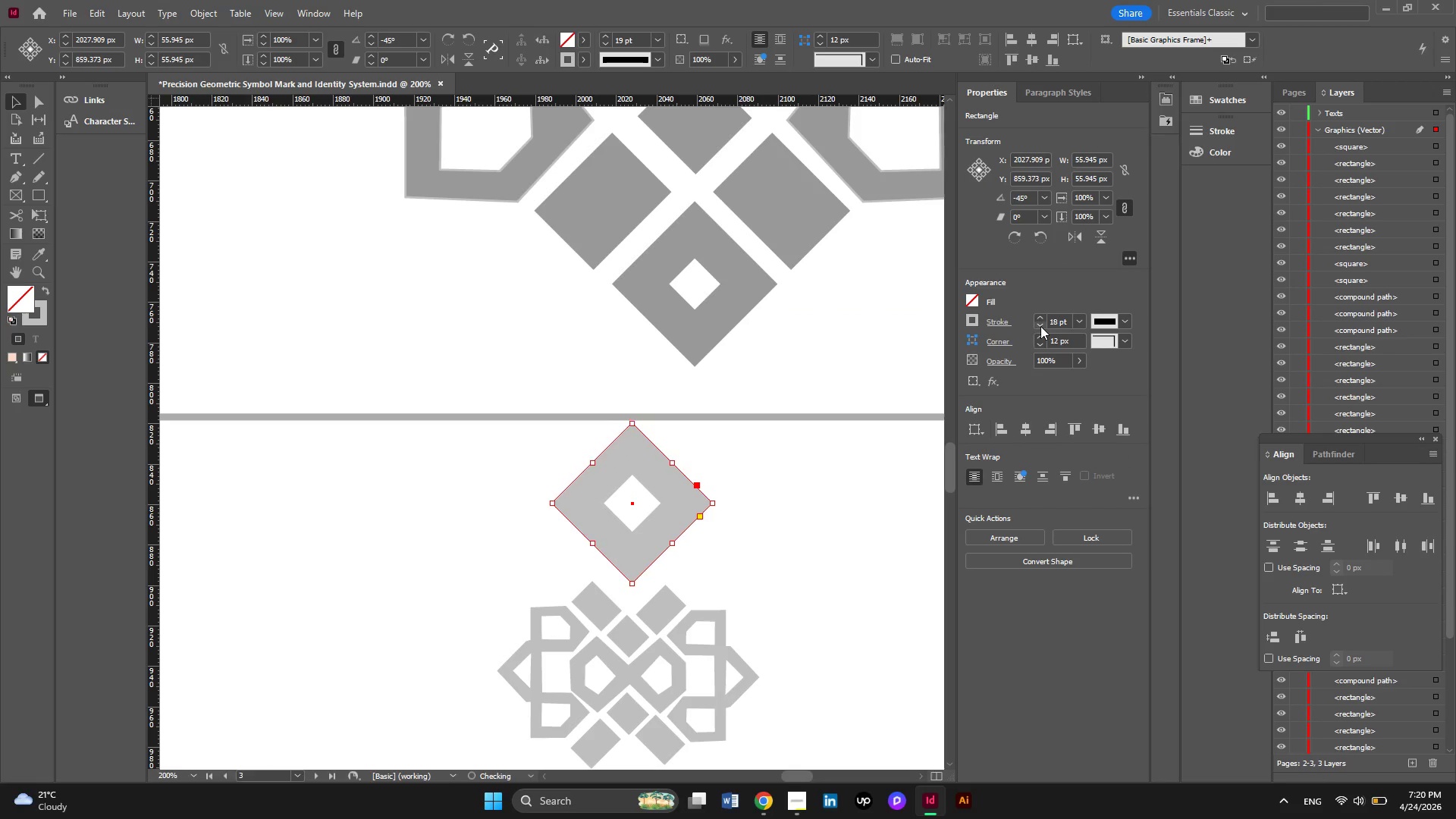 
triple_click([1040, 326])
 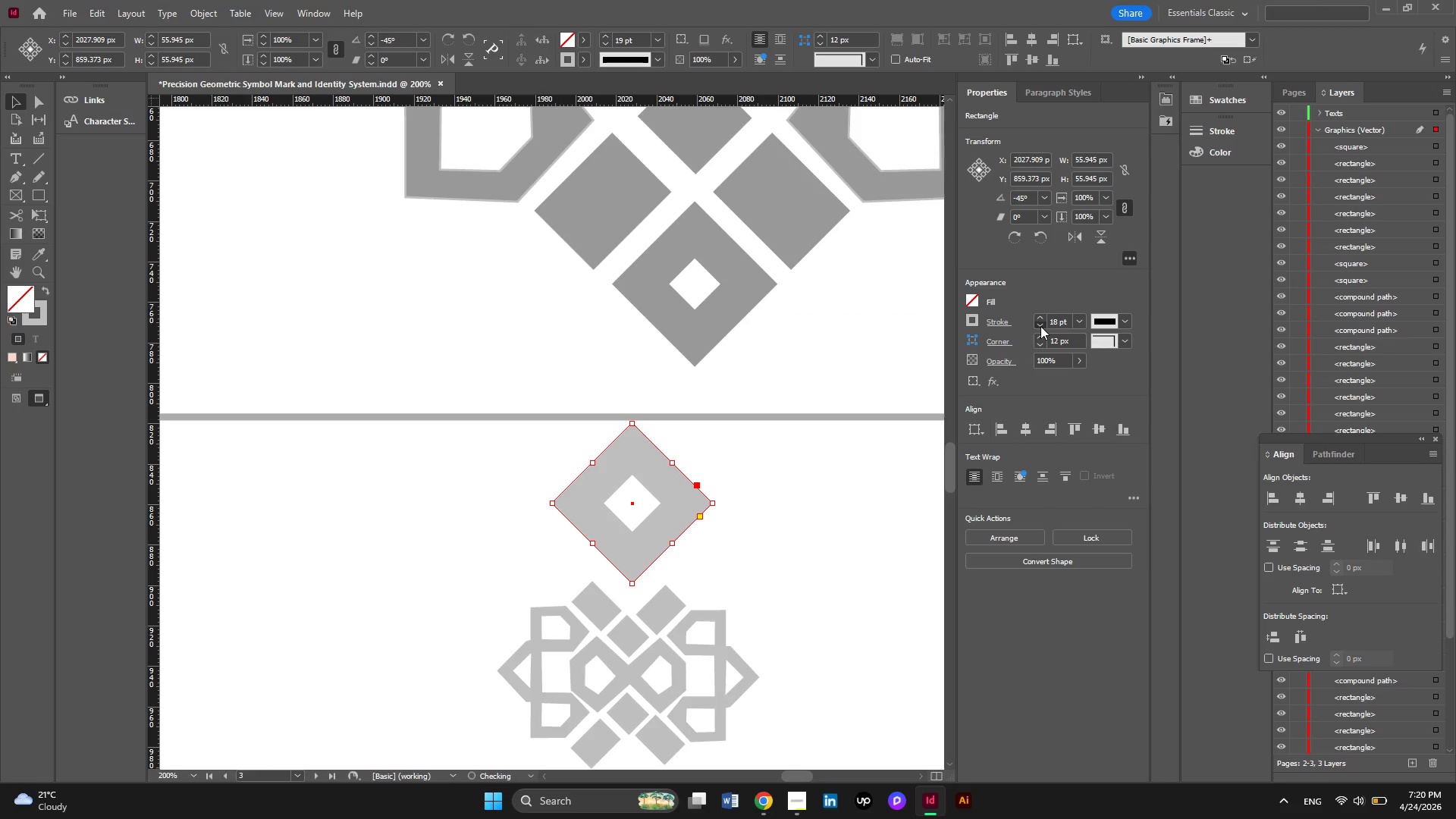 
triple_click([1040, 326])
 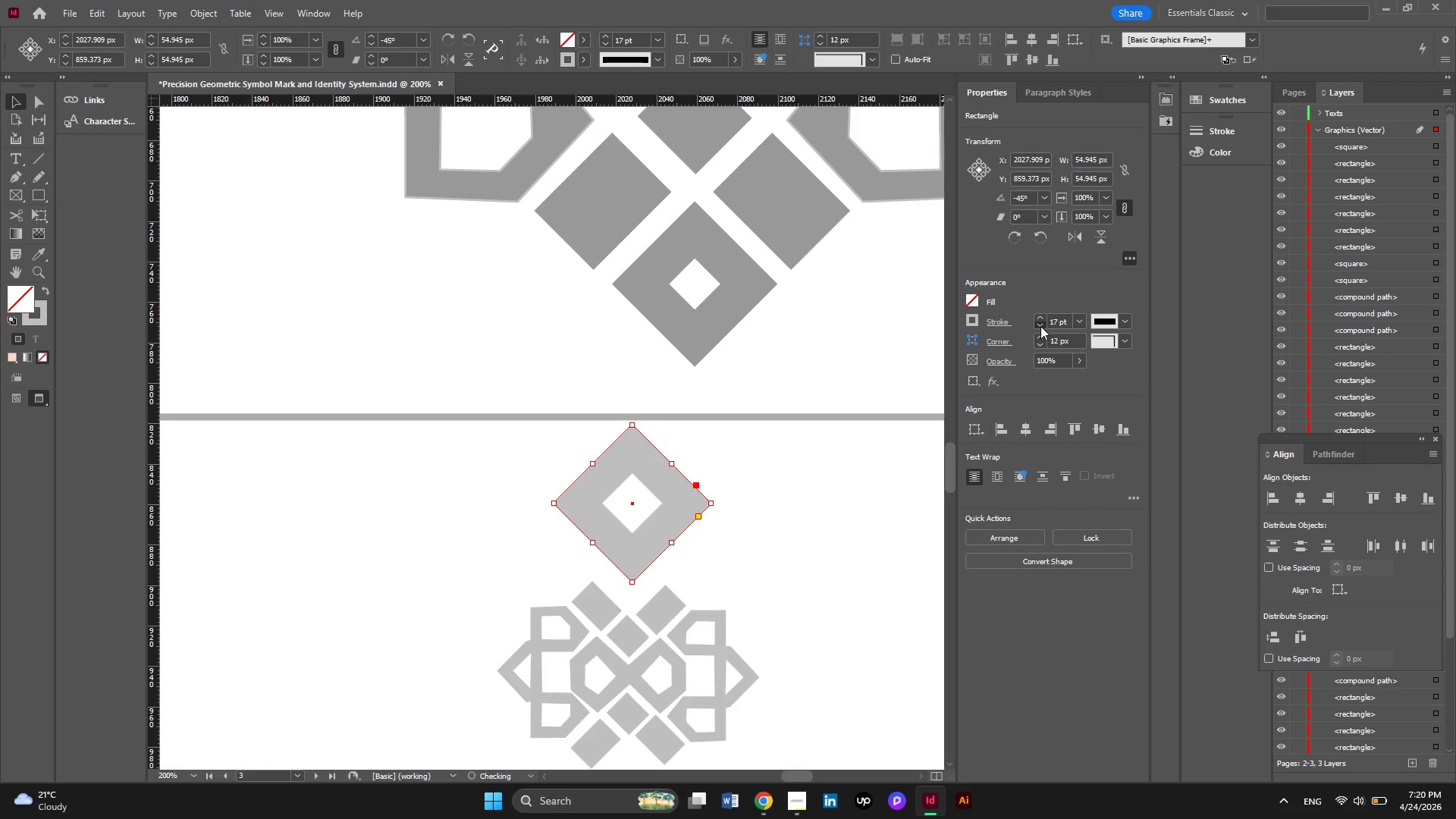 
triple_click([1040, 326])
 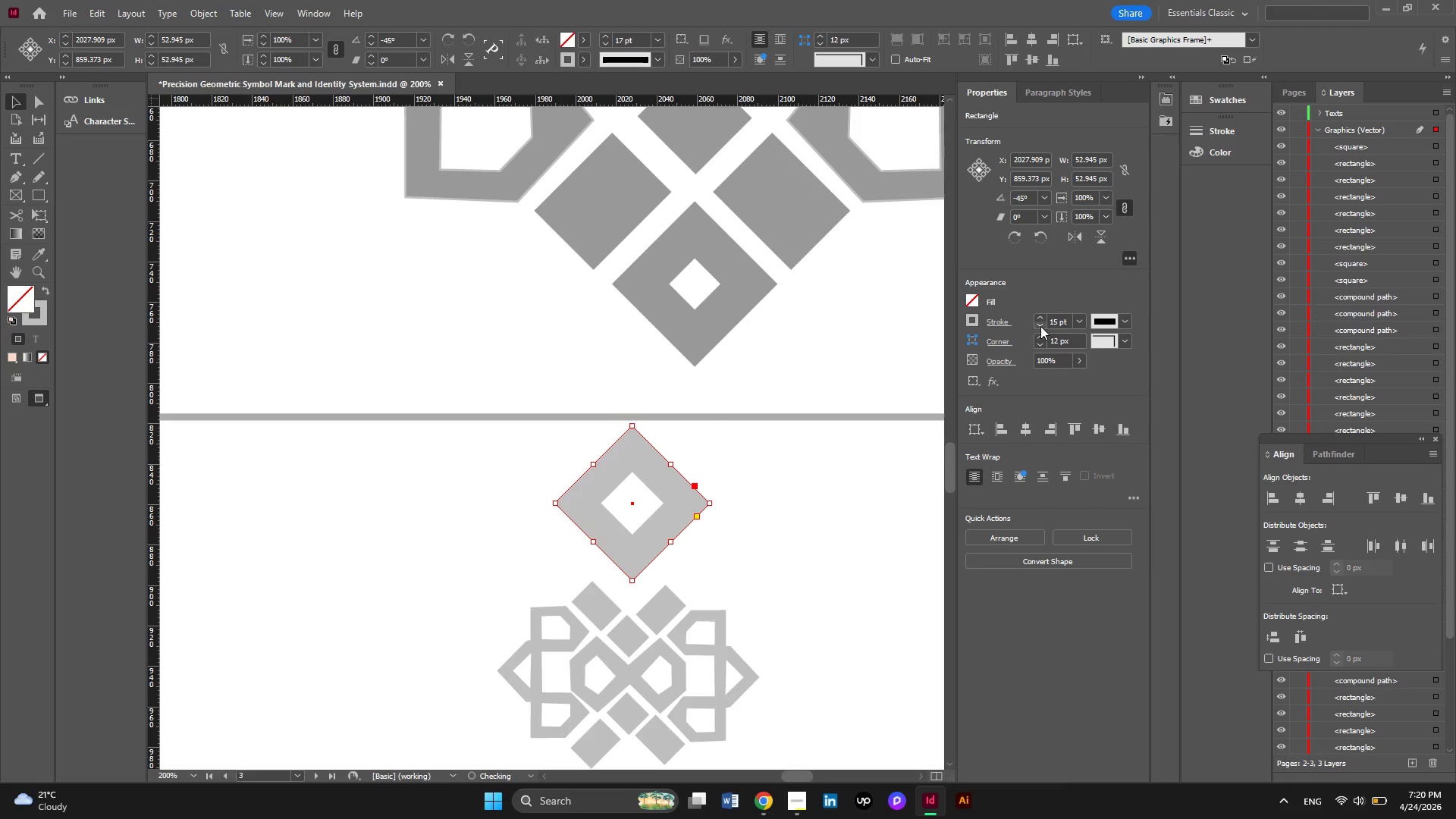 
triple_click([1040, 326])
 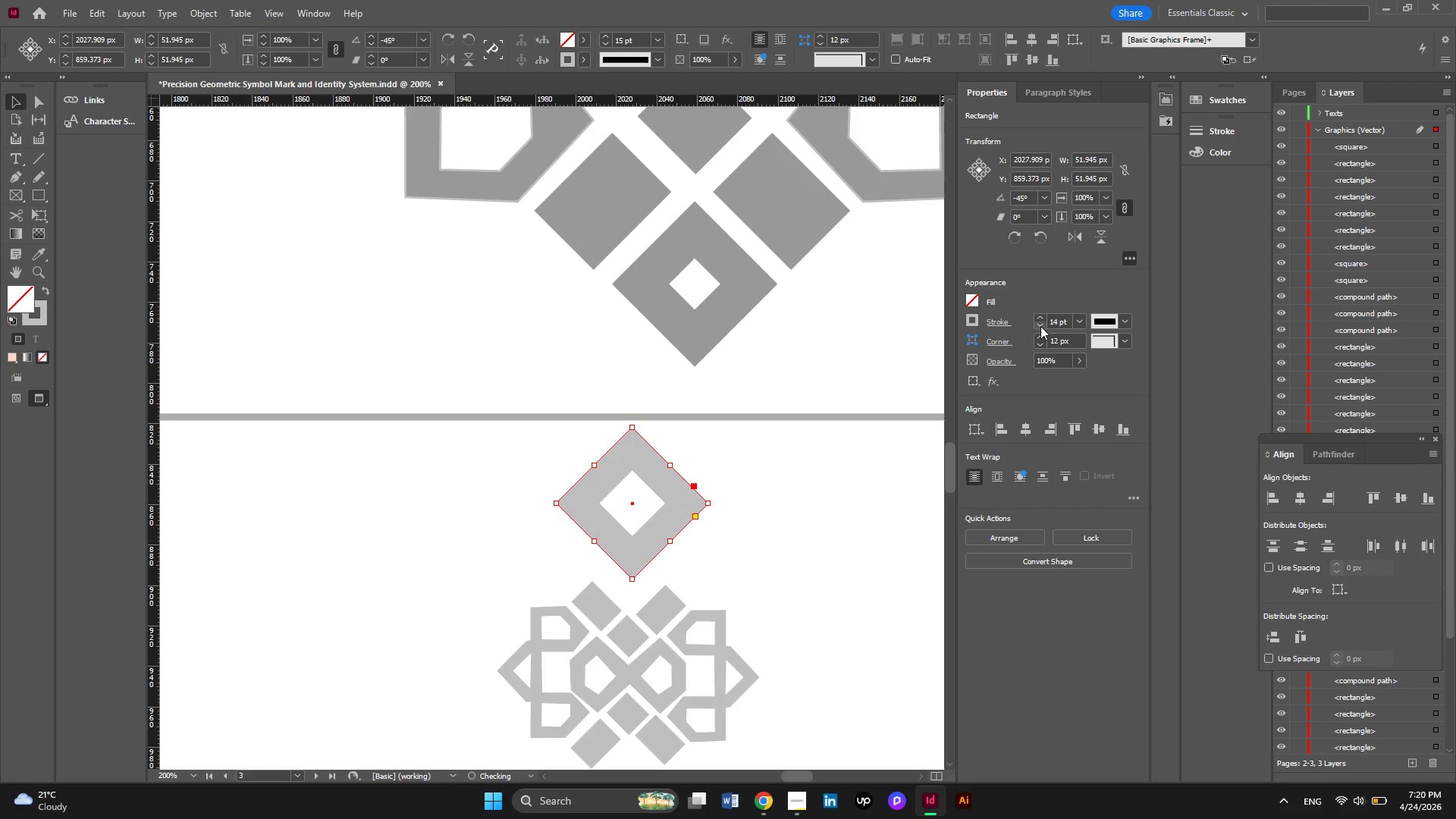 
triple_click([1040, 326])
 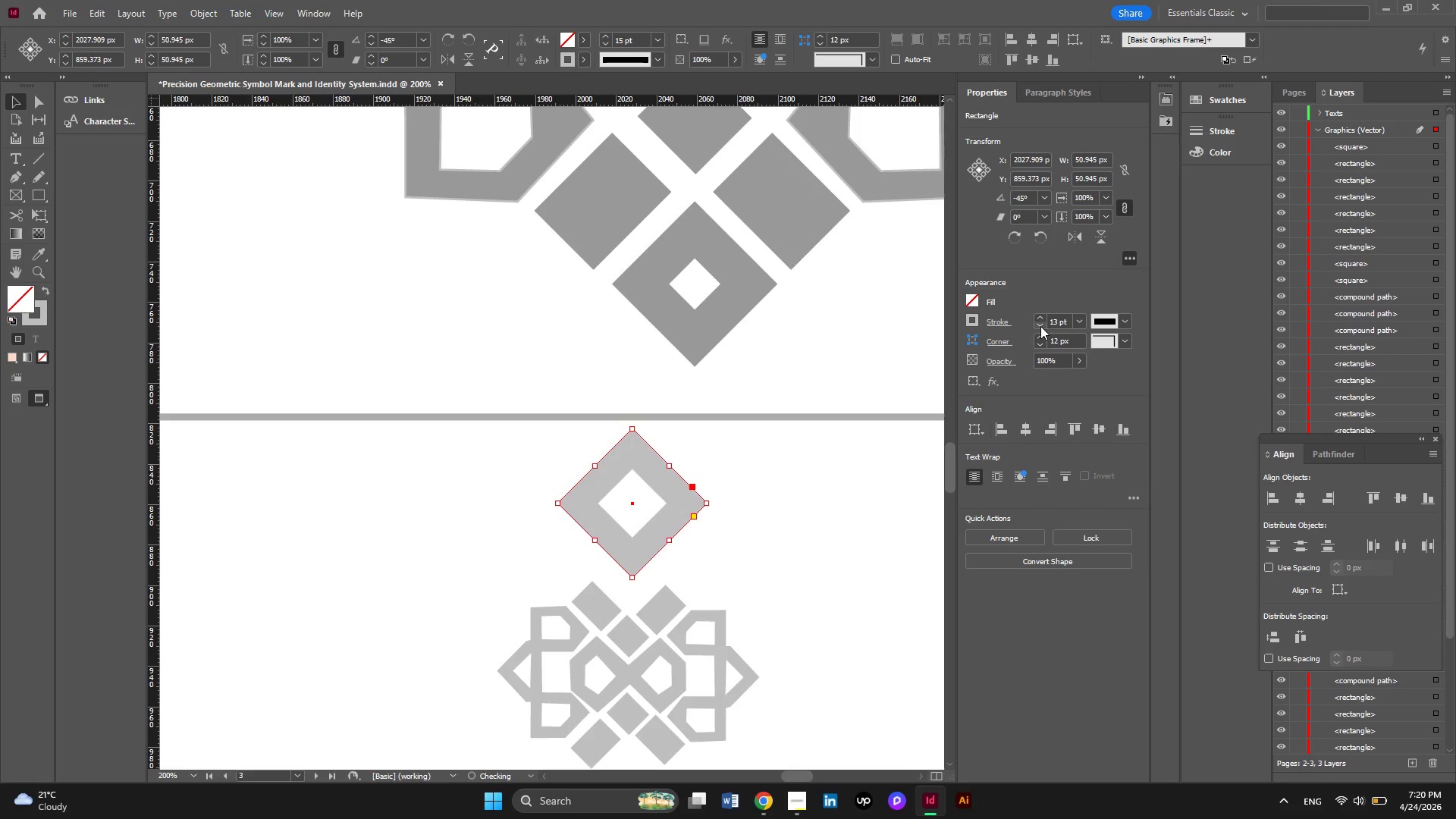 
triple_click([1040, 326])
 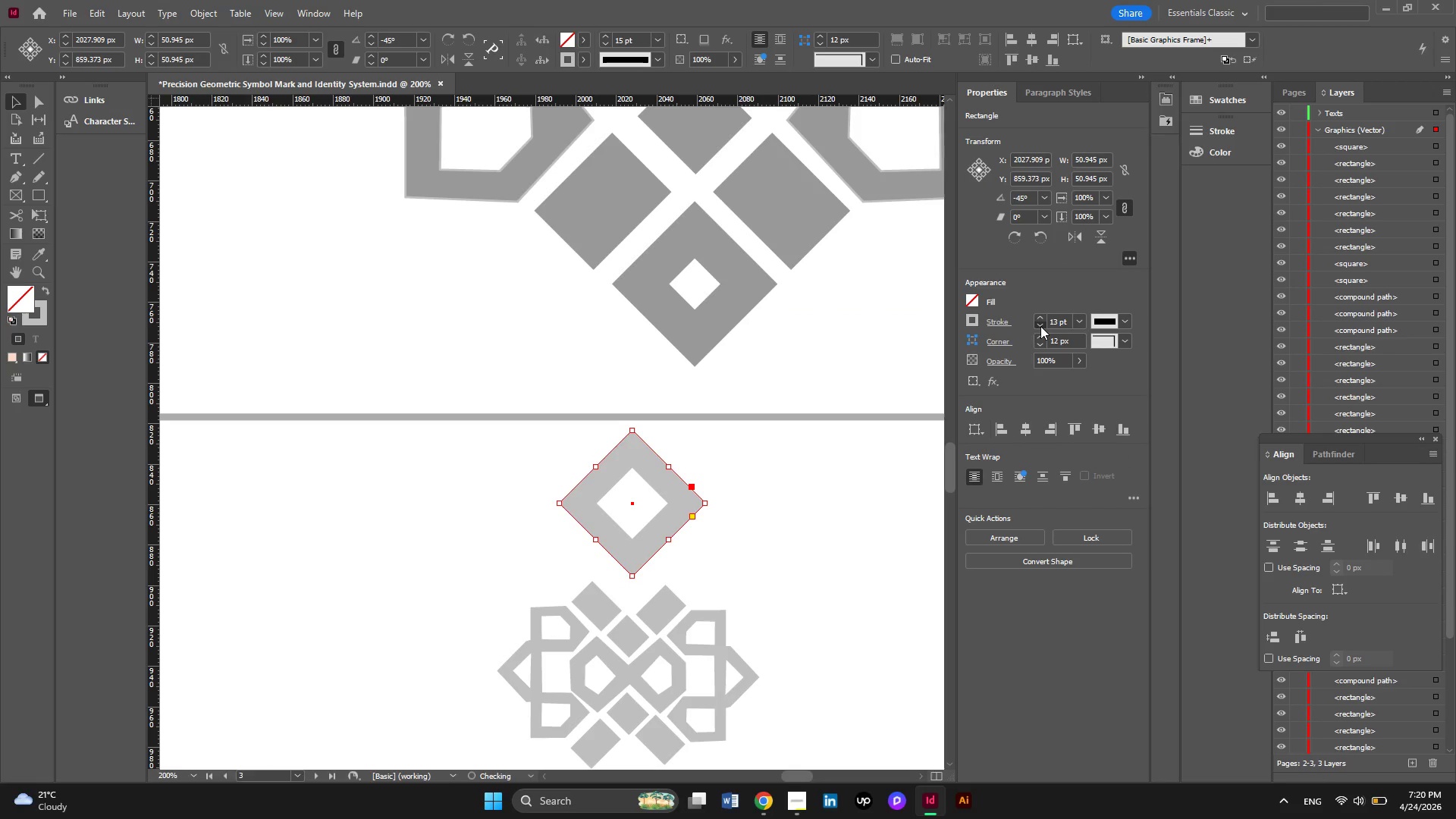 
triple_click([1040, 326])
 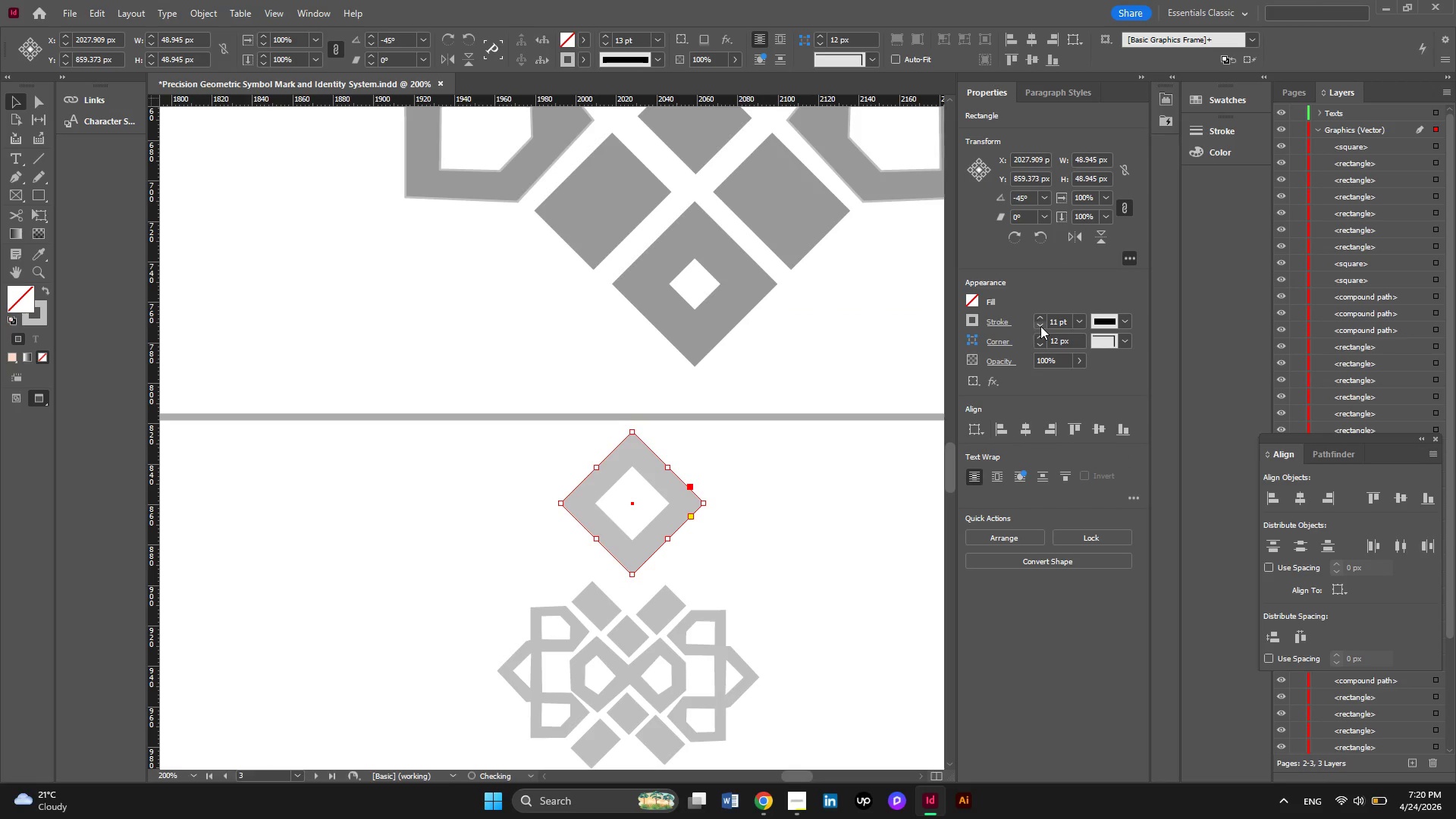 
triple_click([1040, 326])
 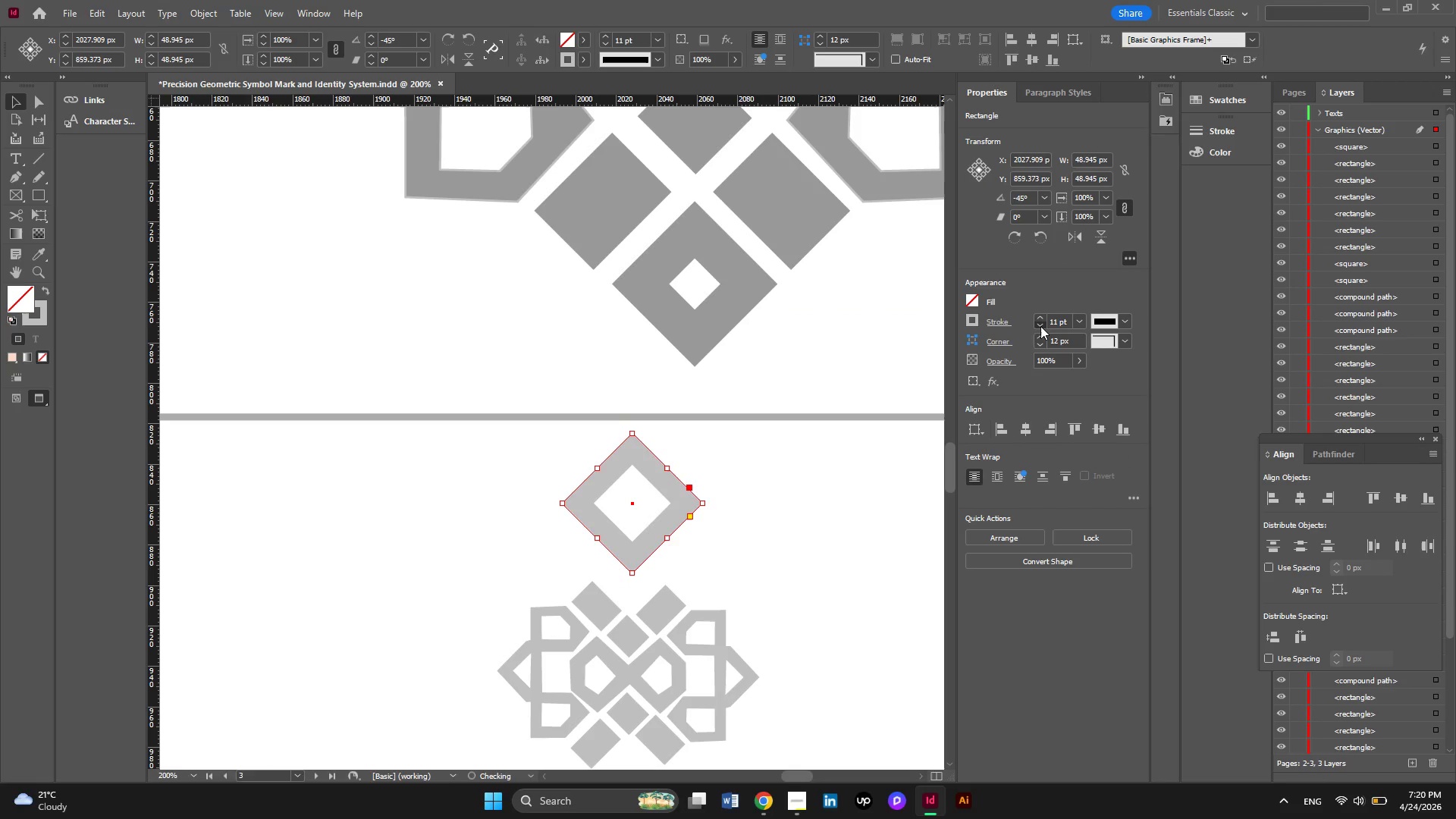 
triple_click([1040, 326])
 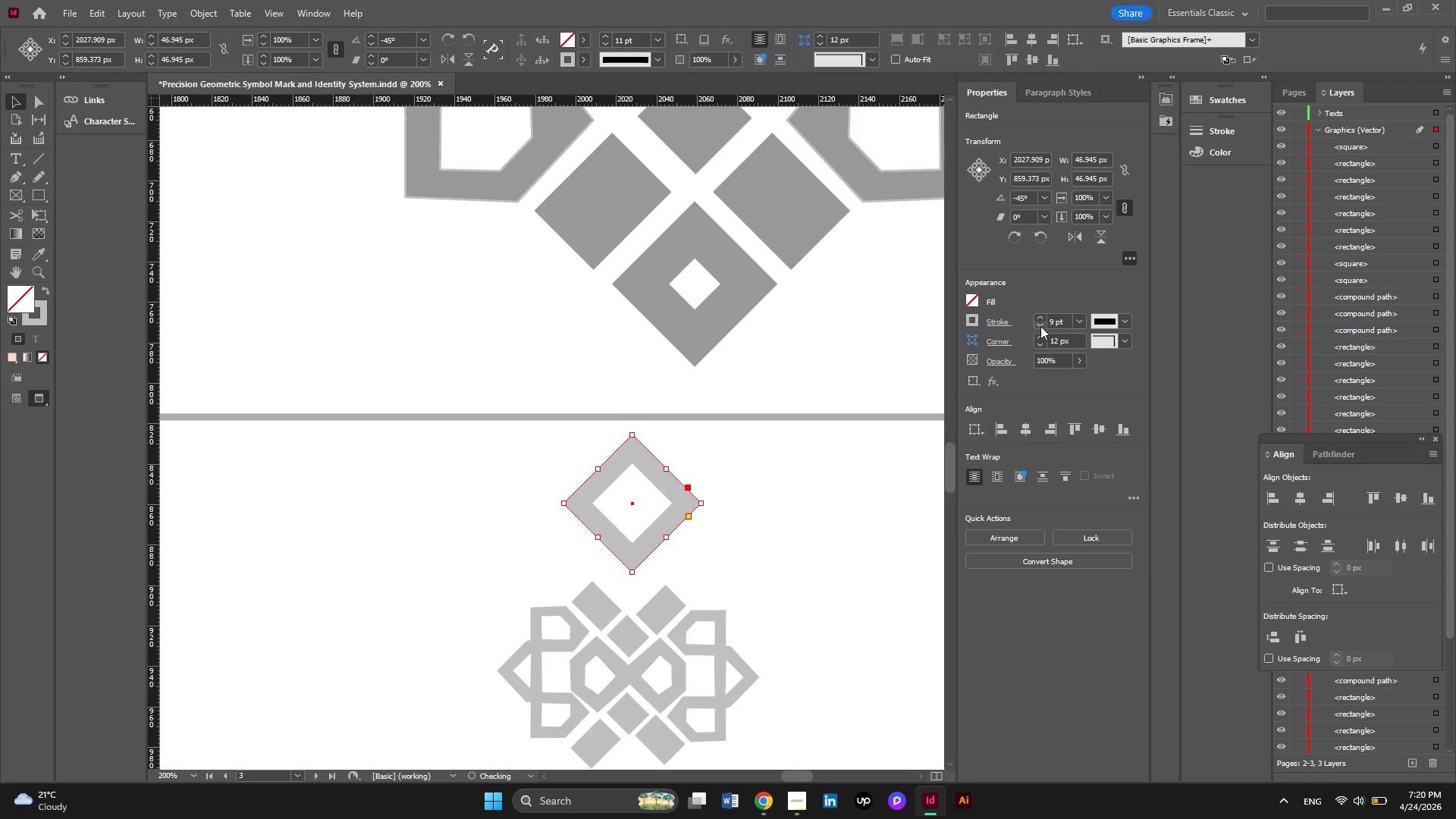 
triple_click([1040, 326])
 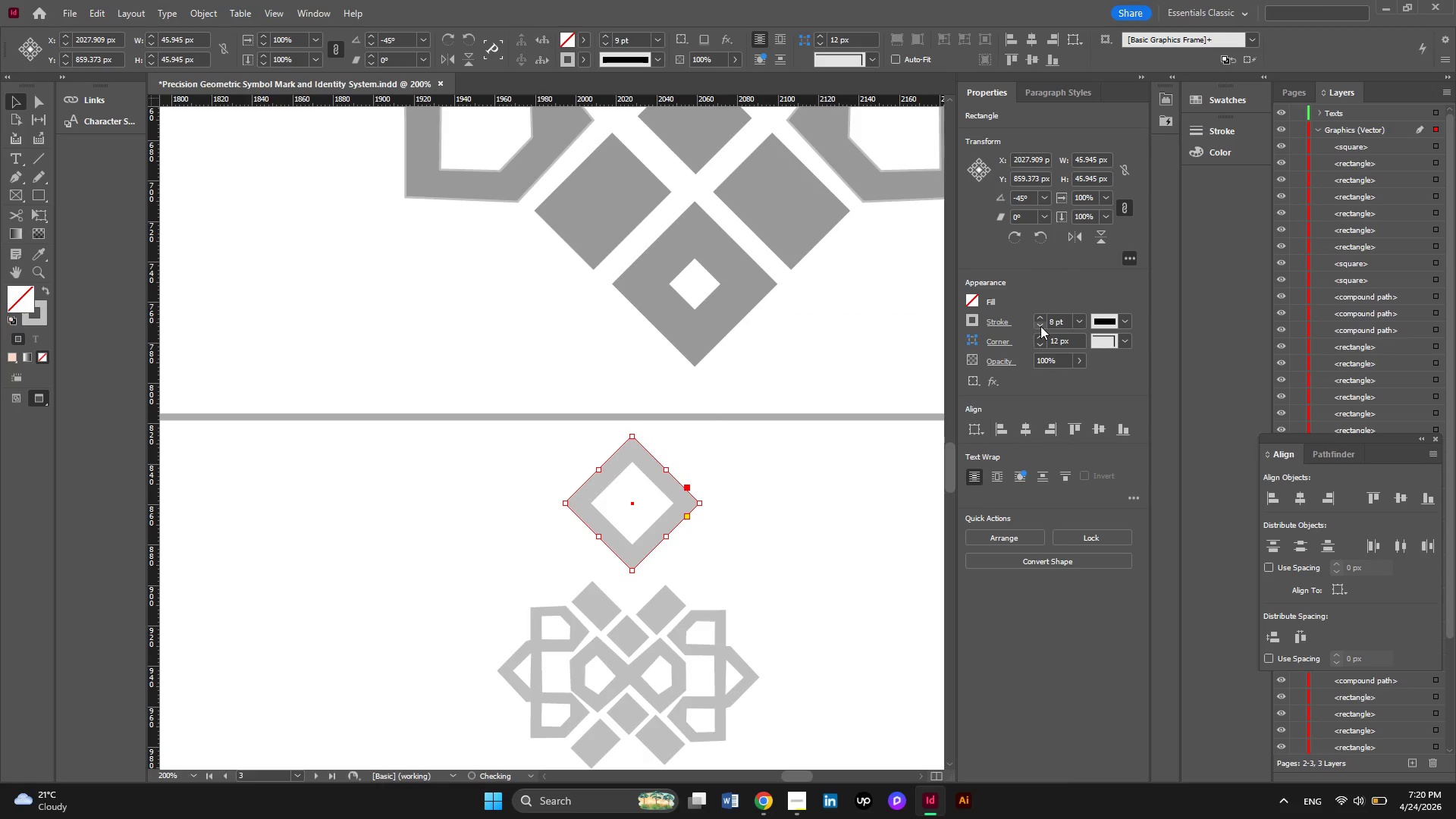 
triple_click([1040, 326])
 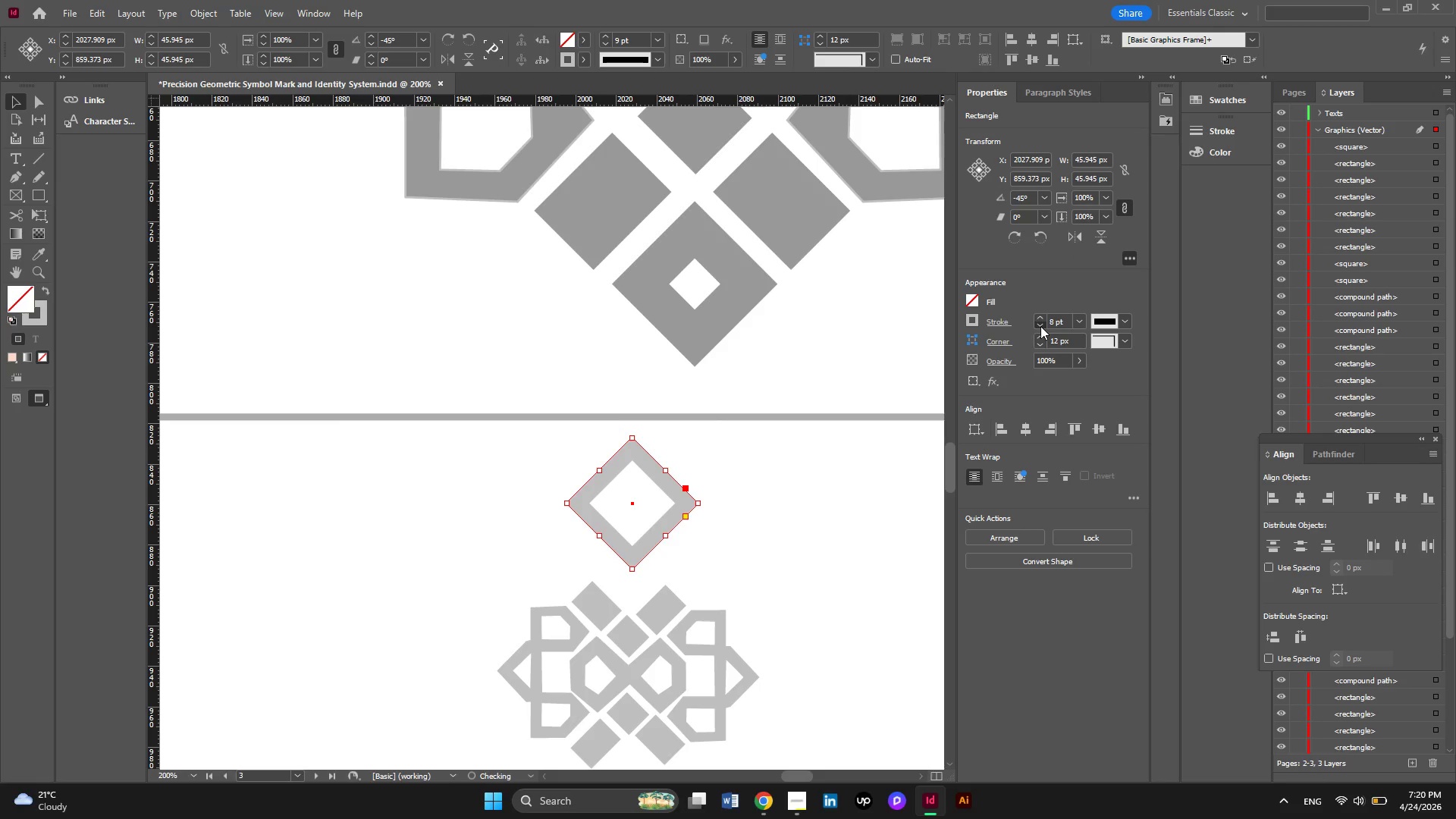 
triple_click([1040, 326])
 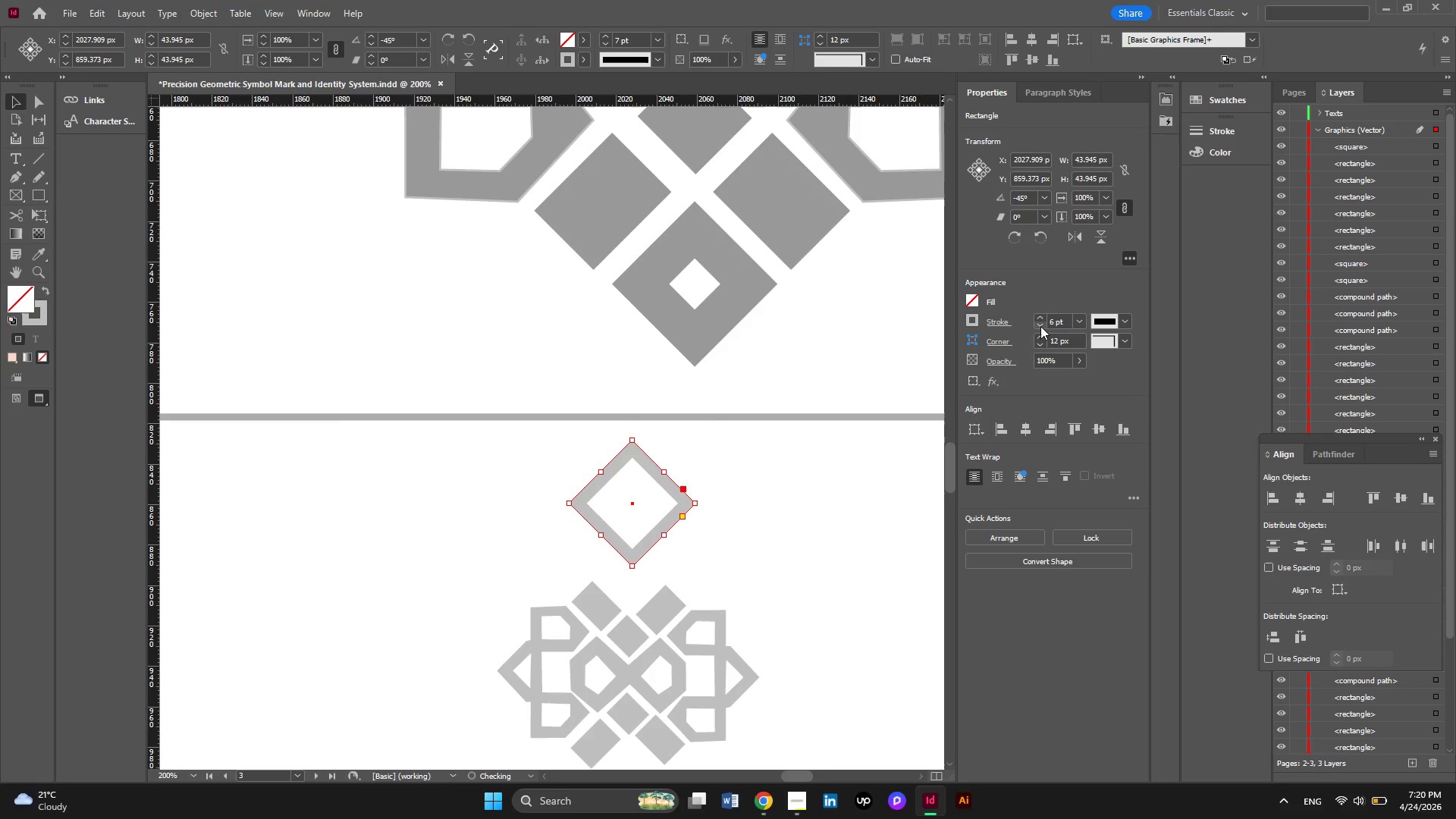 
triple_click([1040, 326])
 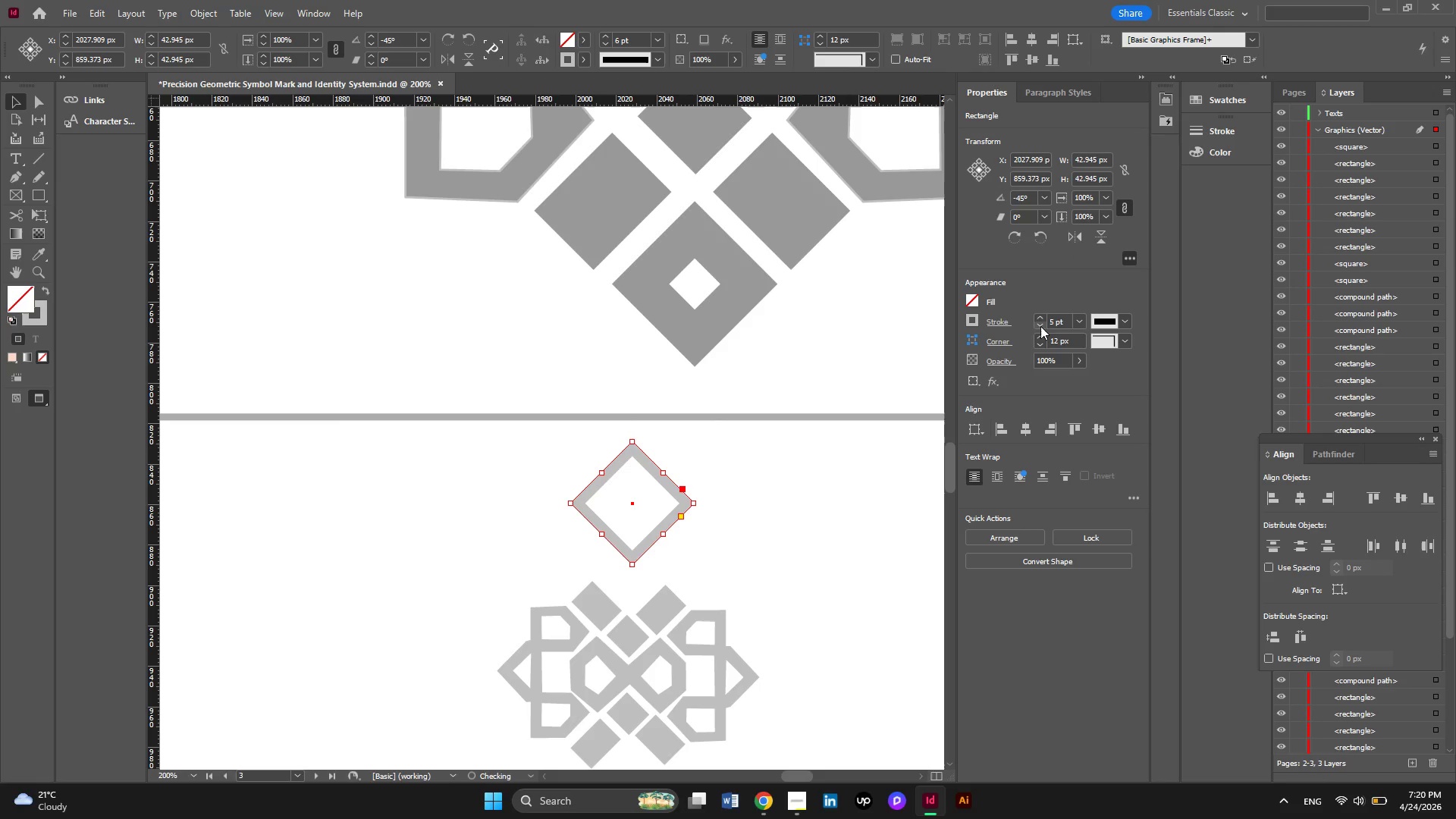 
triple_click([1040, 326])
 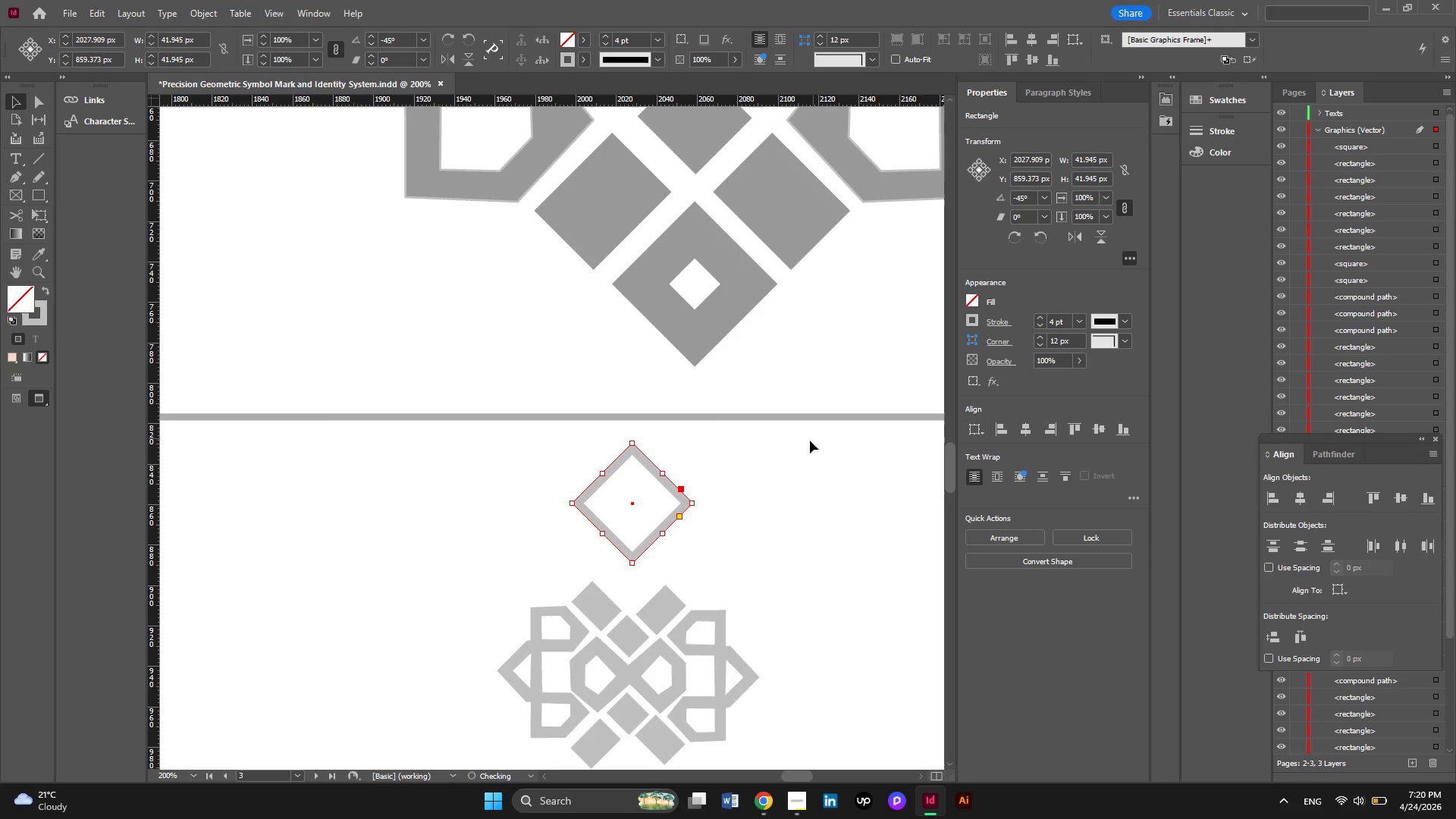 
scroll: coordinate [795, 452], scroll_direction: down, amount: 1.0
 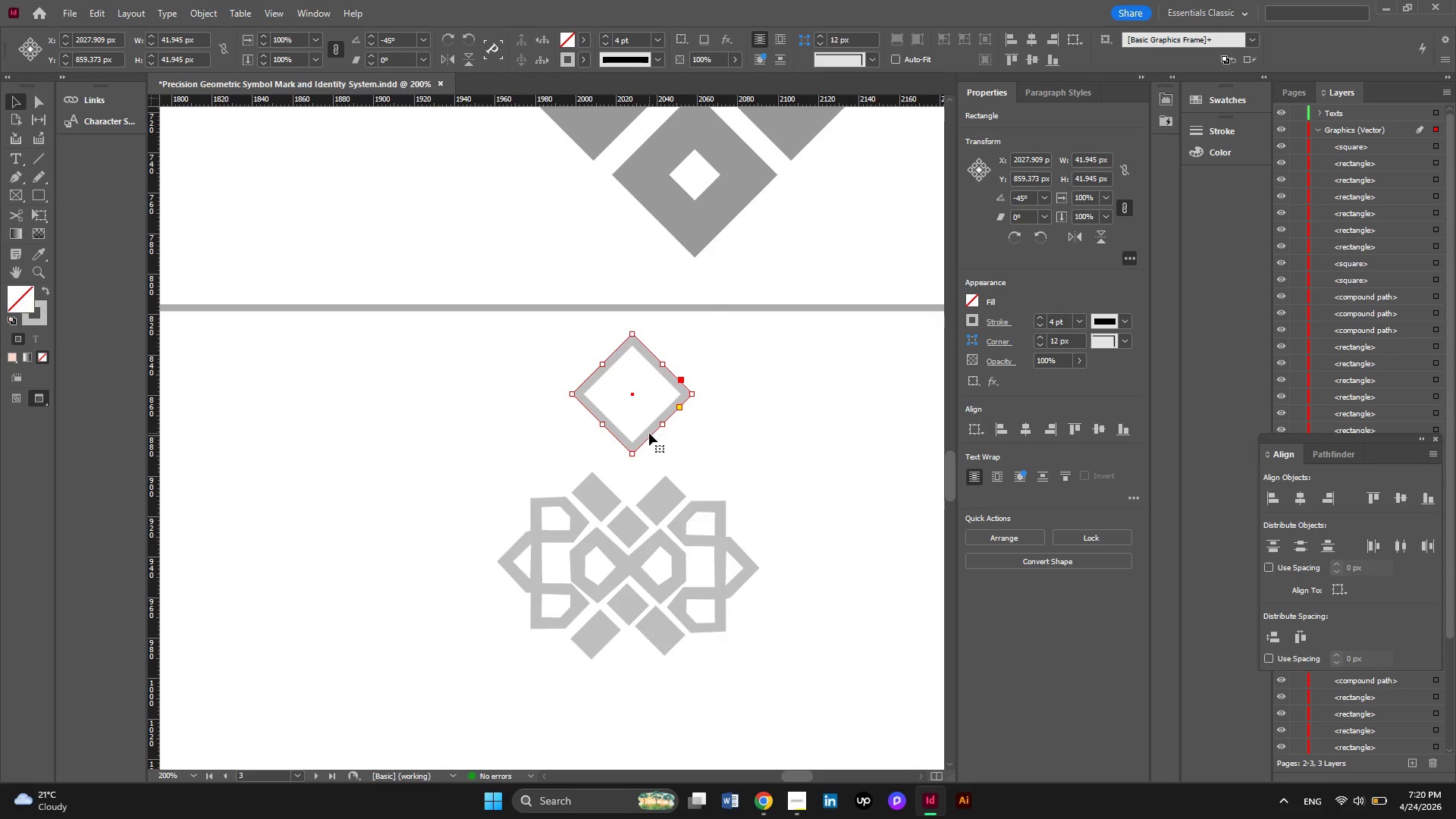 
left_click_drag(start_coordinate=[649, 433], to_coordinate=[649, 479])
 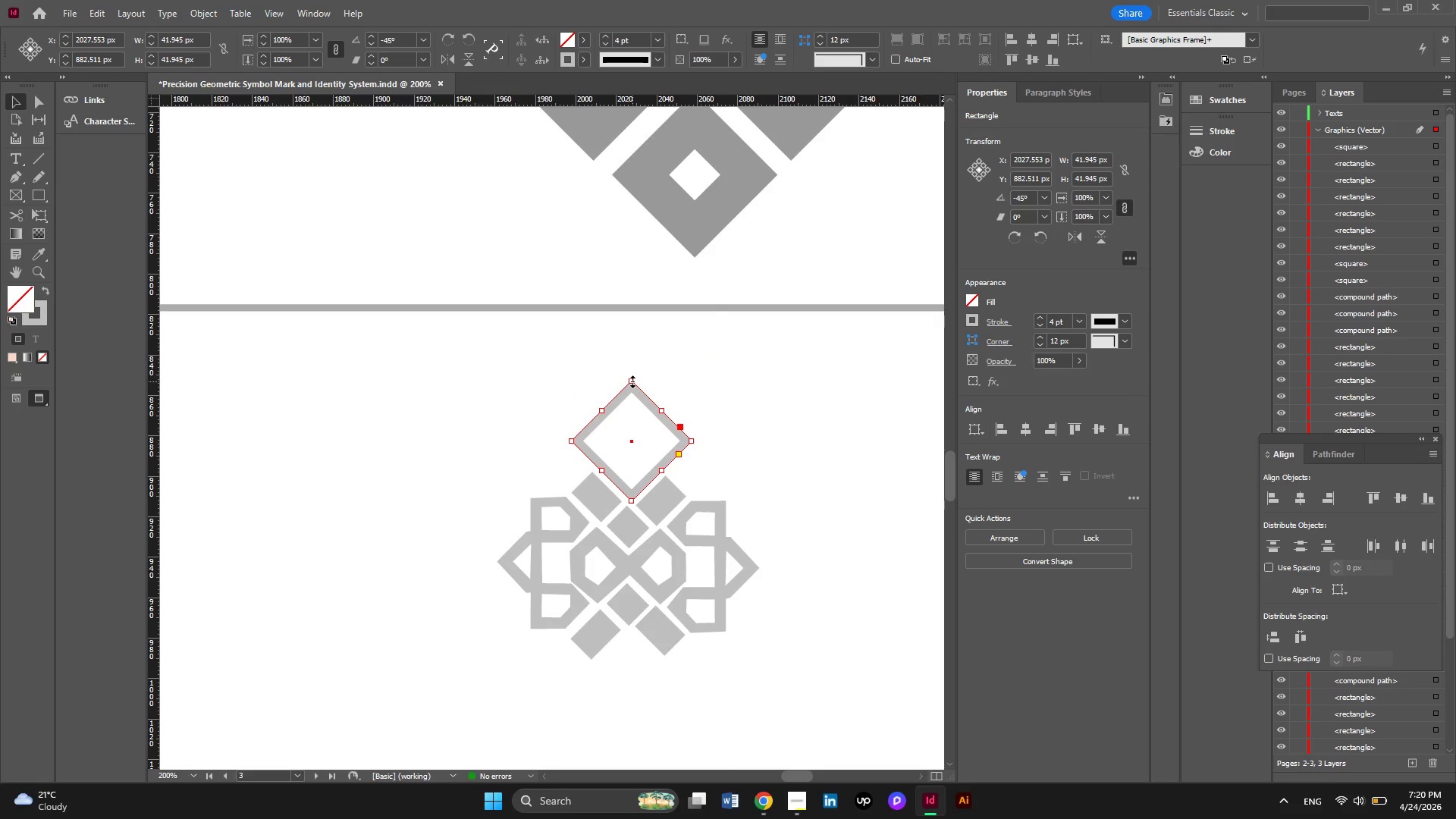 
hold_key(key=ShiftLeft, duration=3.81)
left_click_drag(start_coordinate=[632, 381], to_coordinate=[632, 439])
 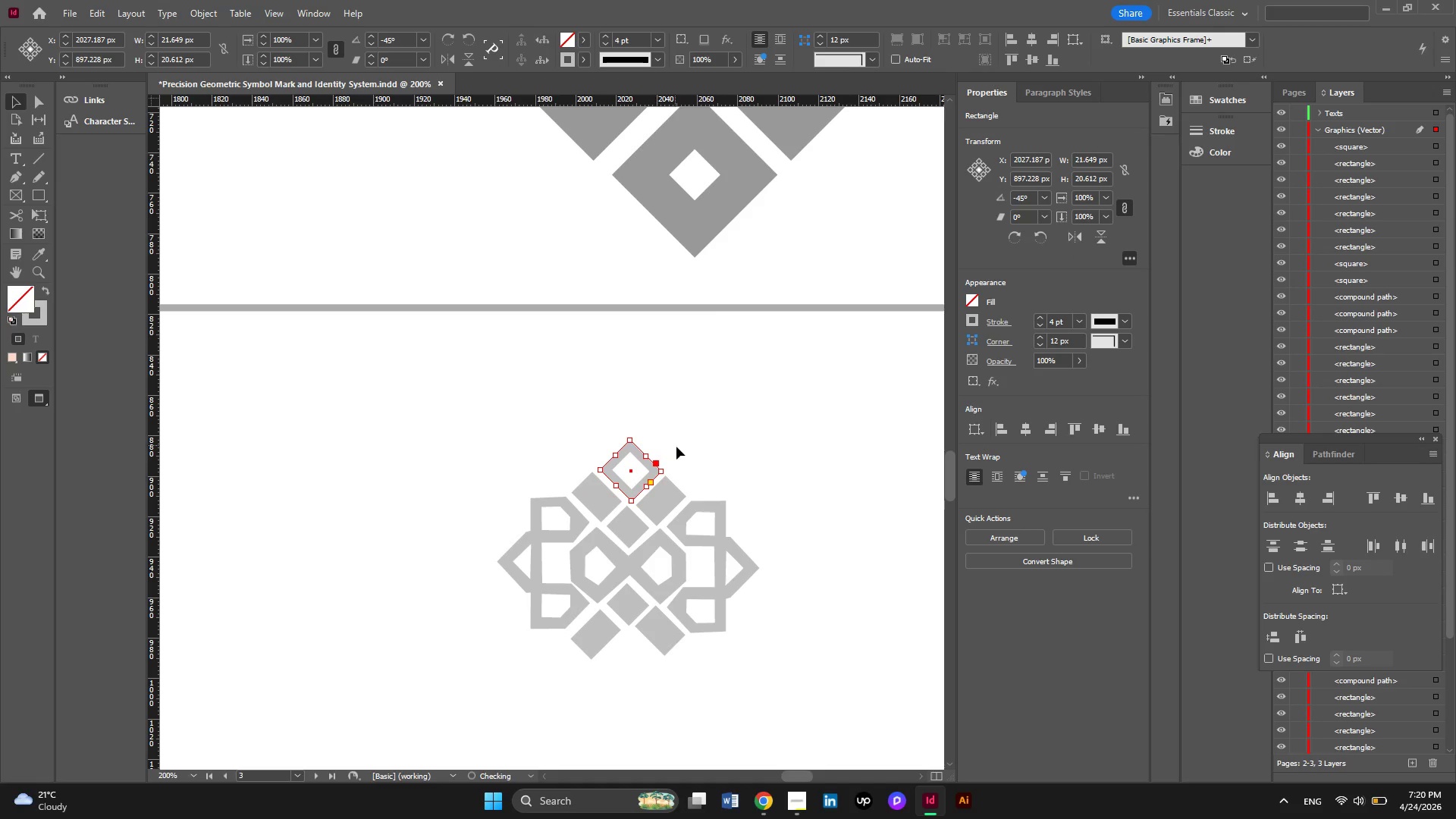 
left_click([679, 447])
 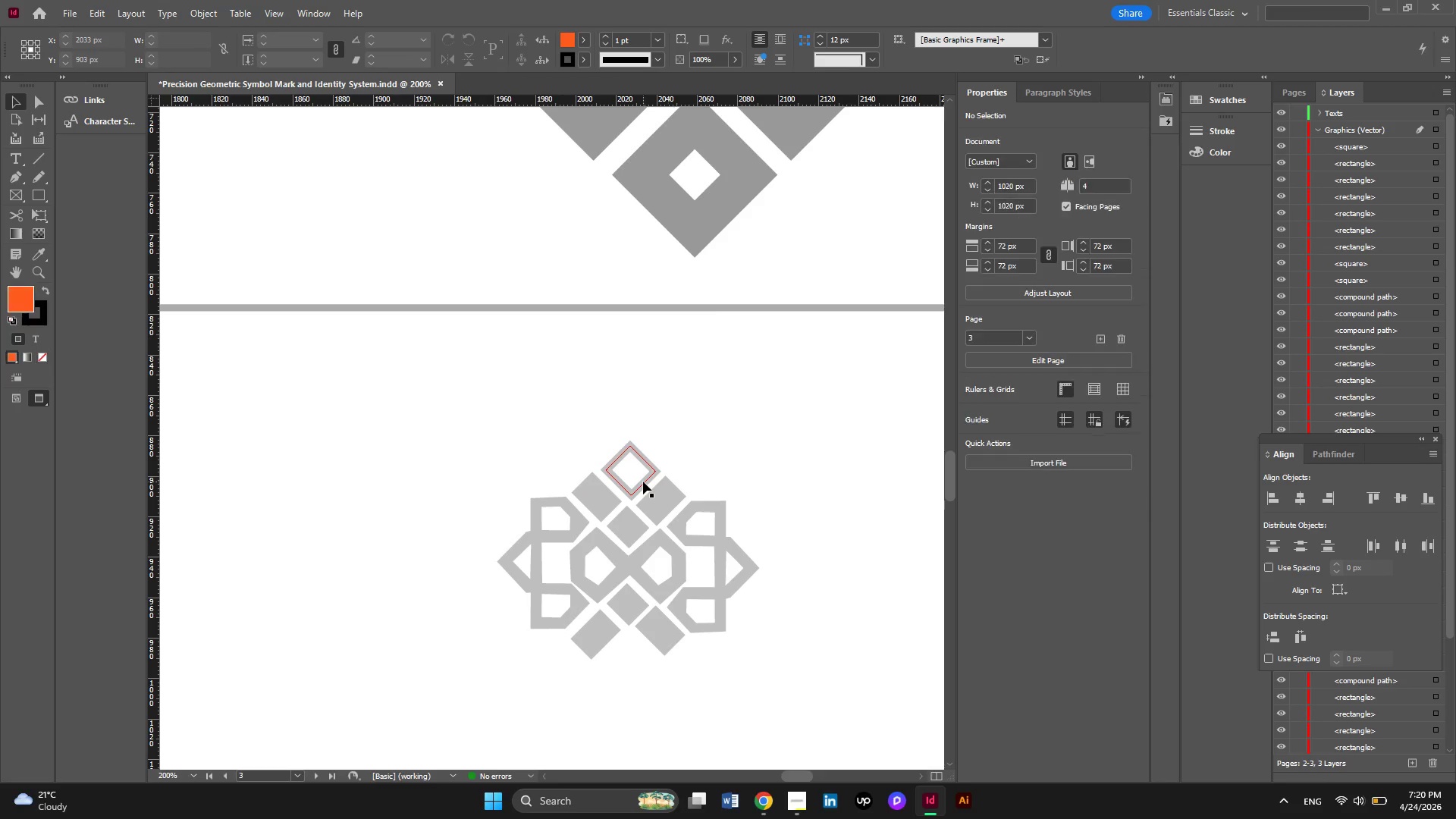 
left_click_drag(start_coordinate=[643, 482], to_coordinate=[644, 673])
 